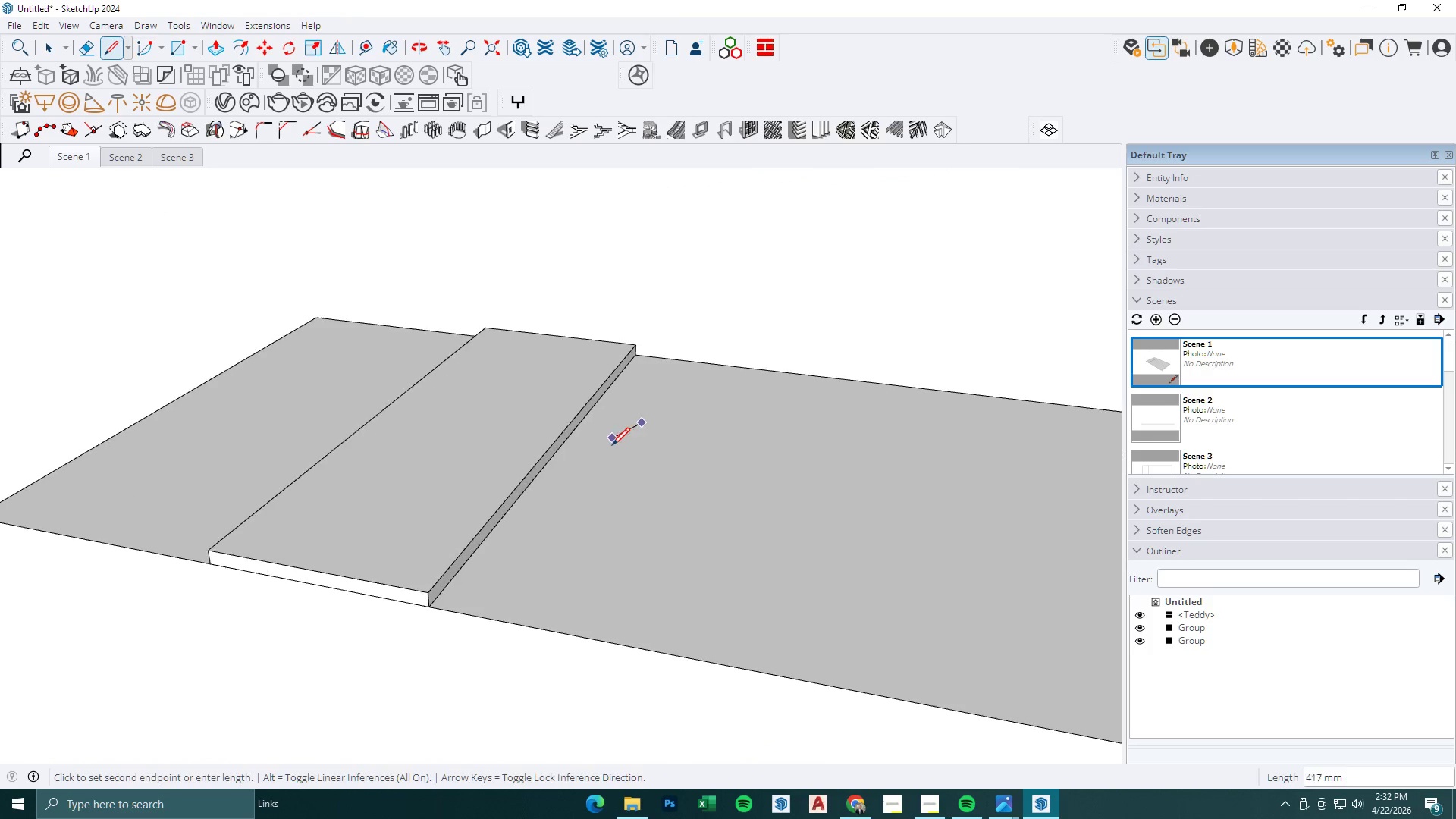 
left_click_drag(start_coordinate=[547, 526], to_coordinate=[553, 517])
 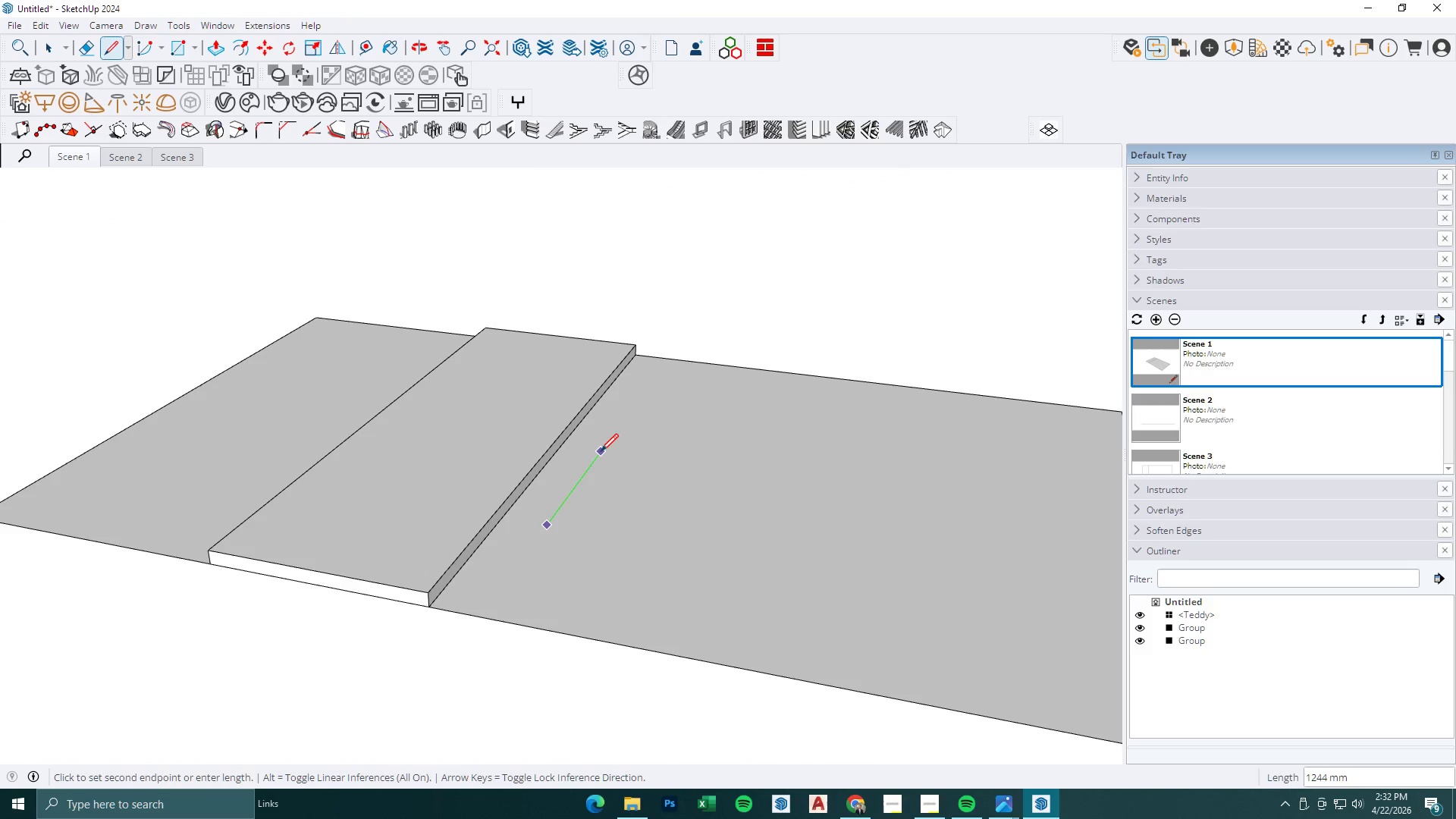 
scroll: coordinate [601, 451], scroll_direction: down, amount: 1.0
 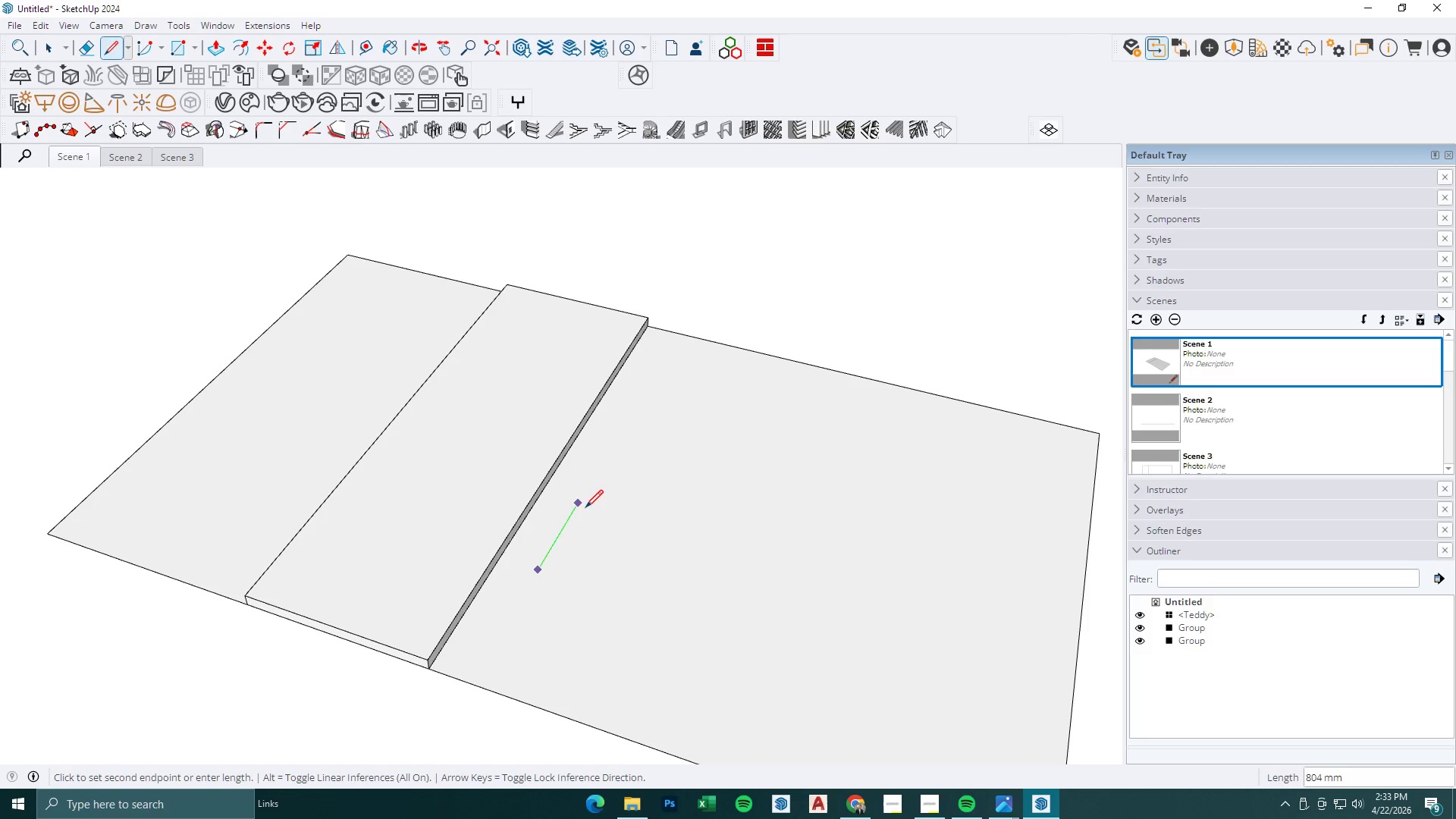 
wait(12.29)
 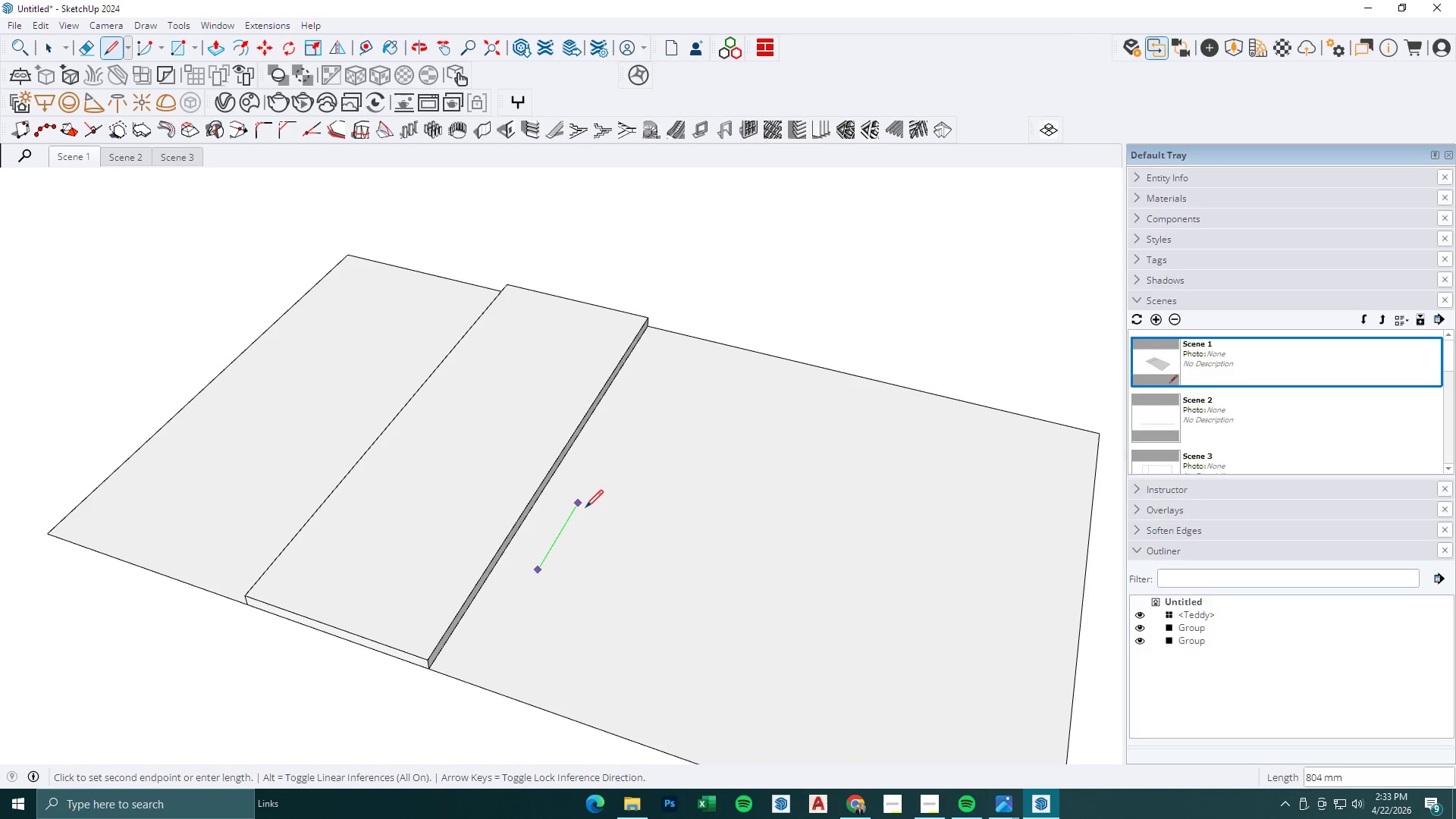 
key(R)
 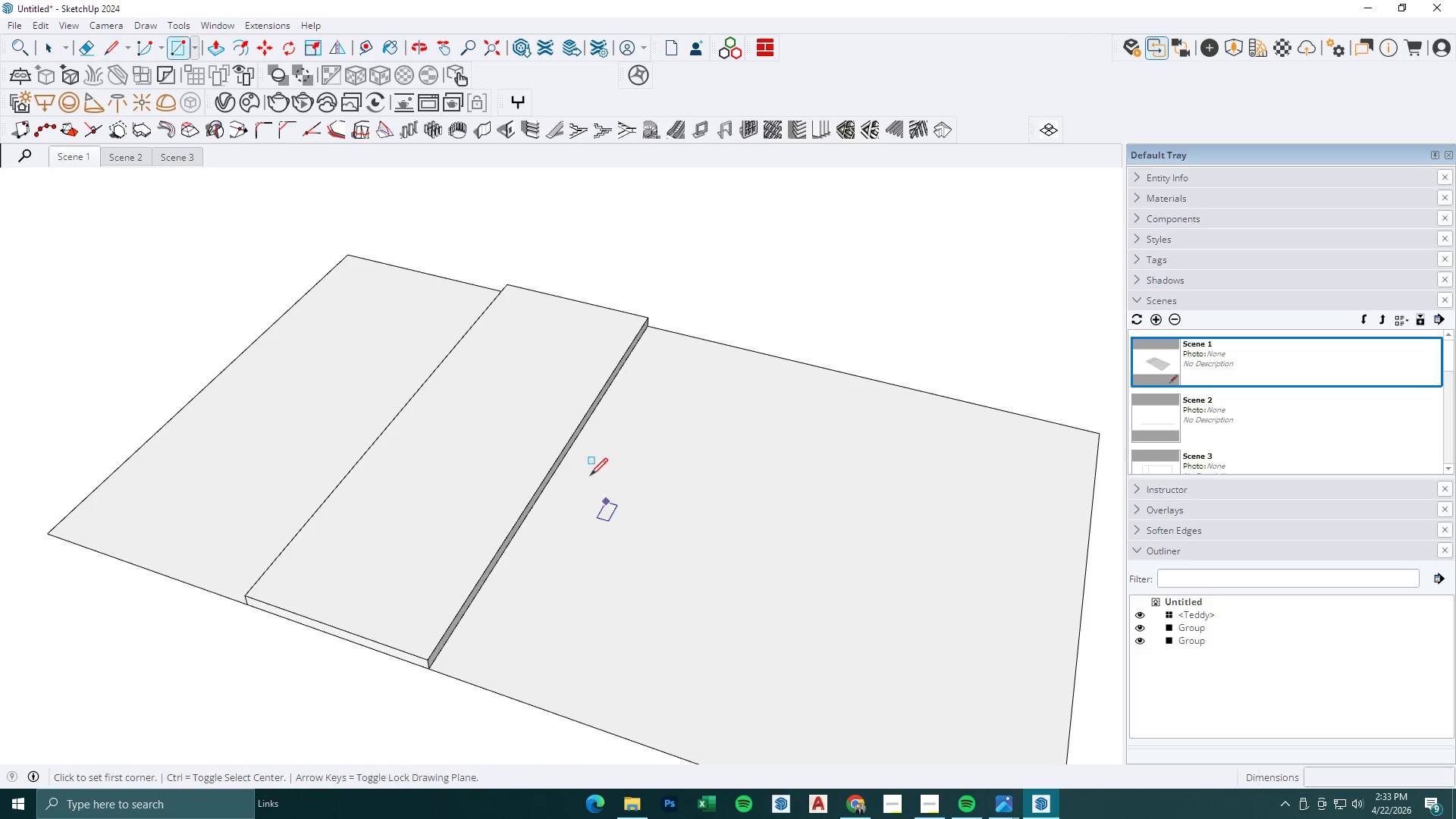 
left_click([590, 475])
 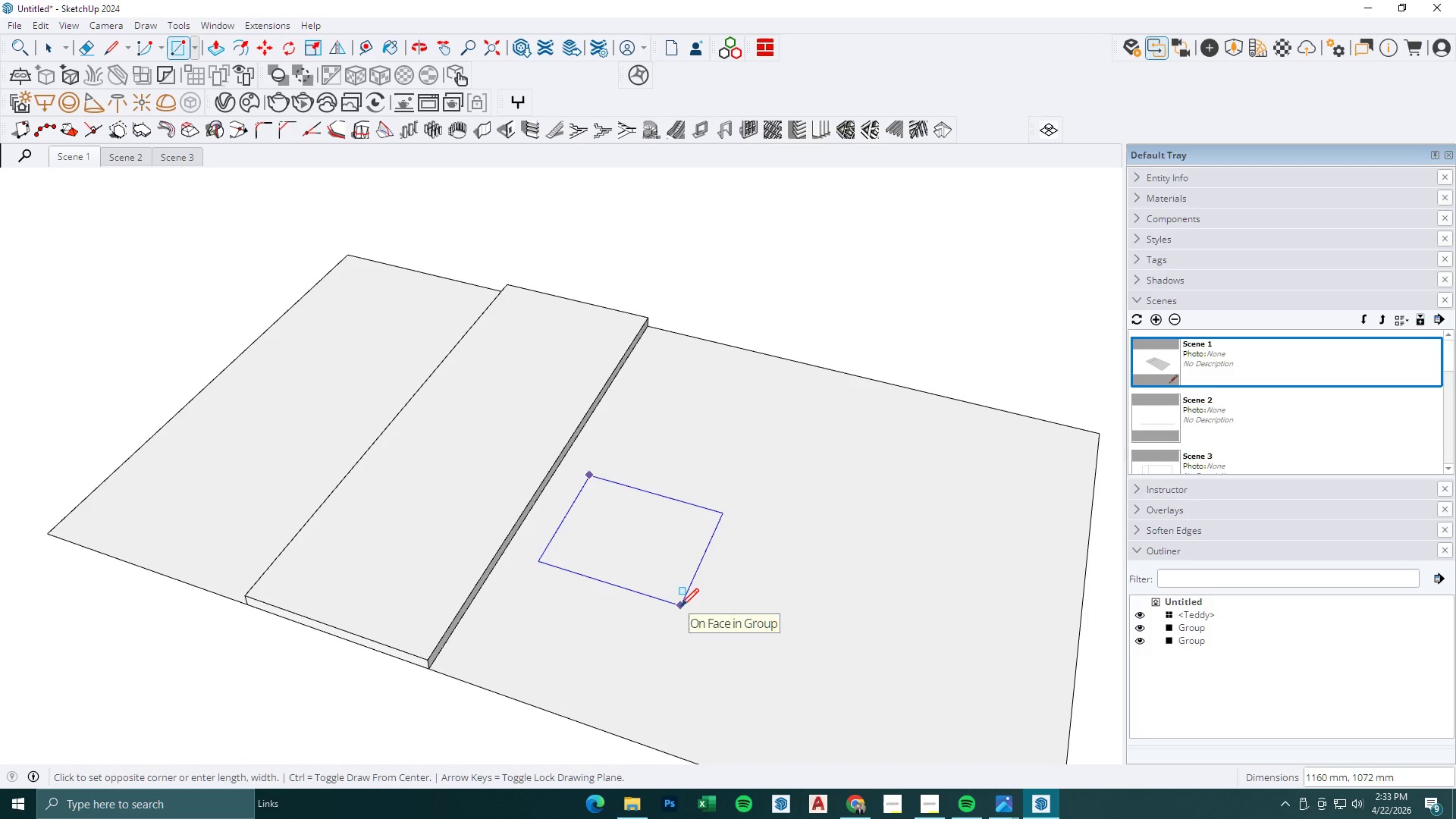 
key(Escape)
 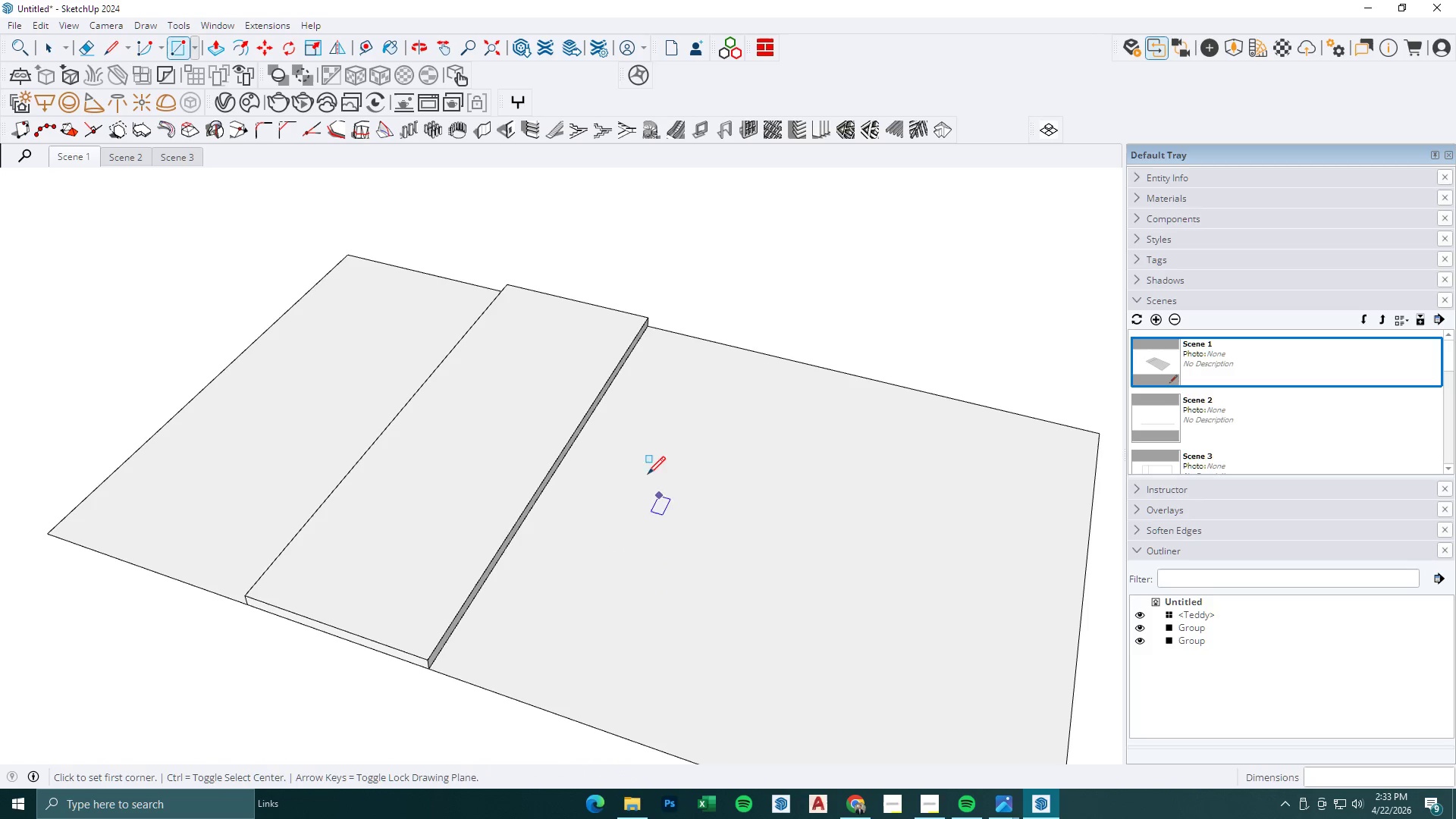 
key(R)
 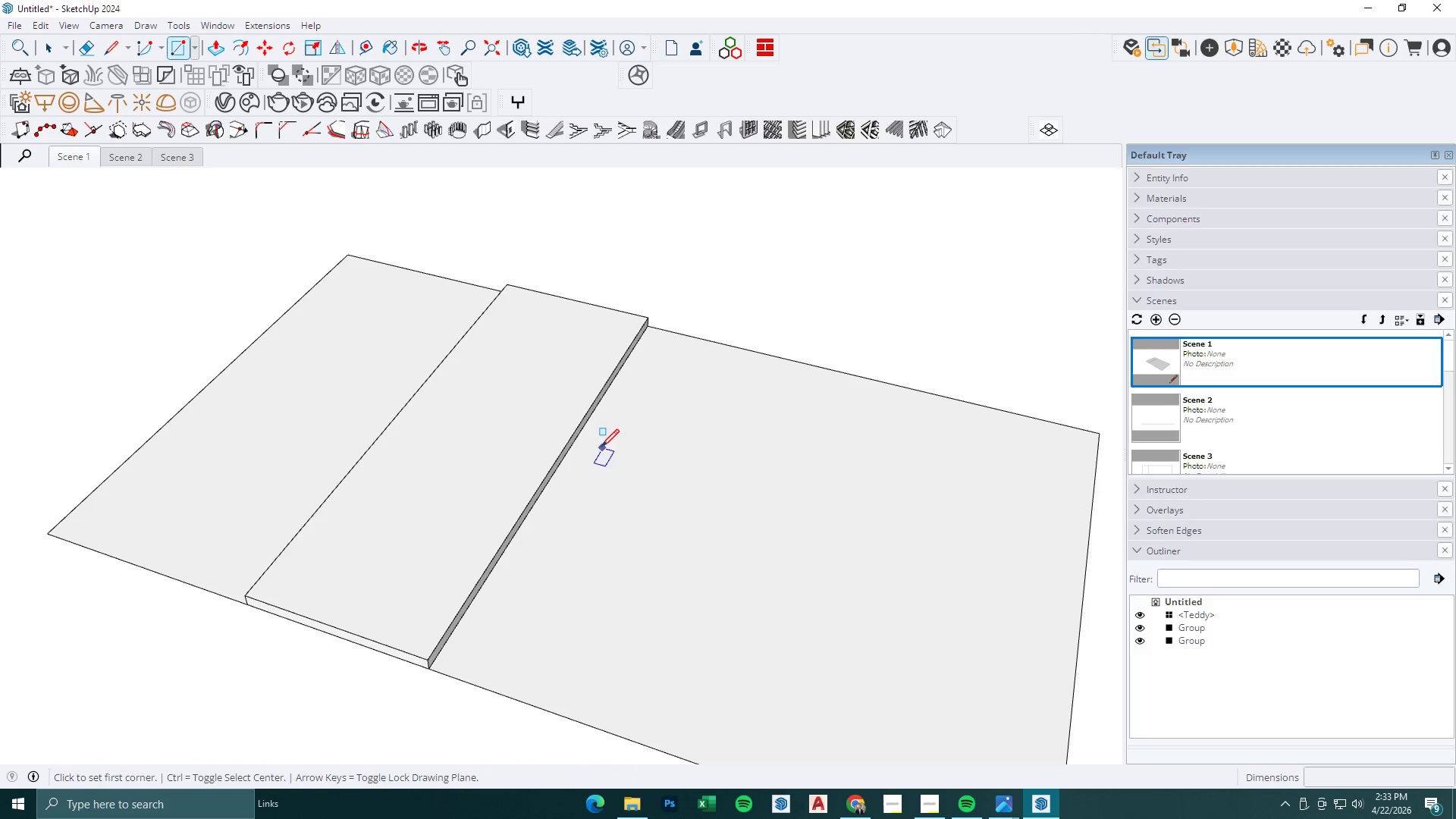 
left_click_drag(start_coordinate=[601, 446], to_coordinate=[604, 453])
 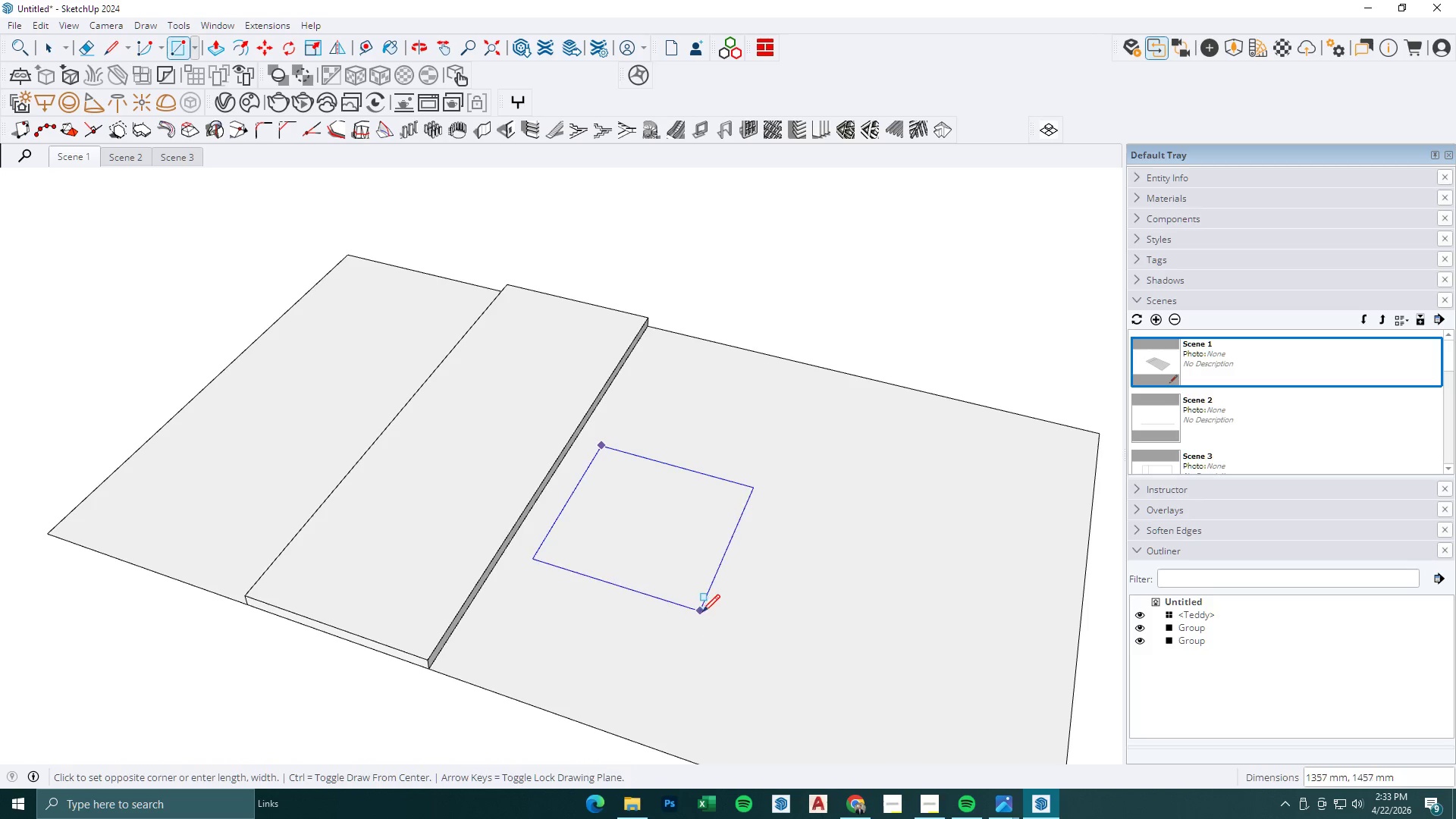 
left_click([720, 614])
 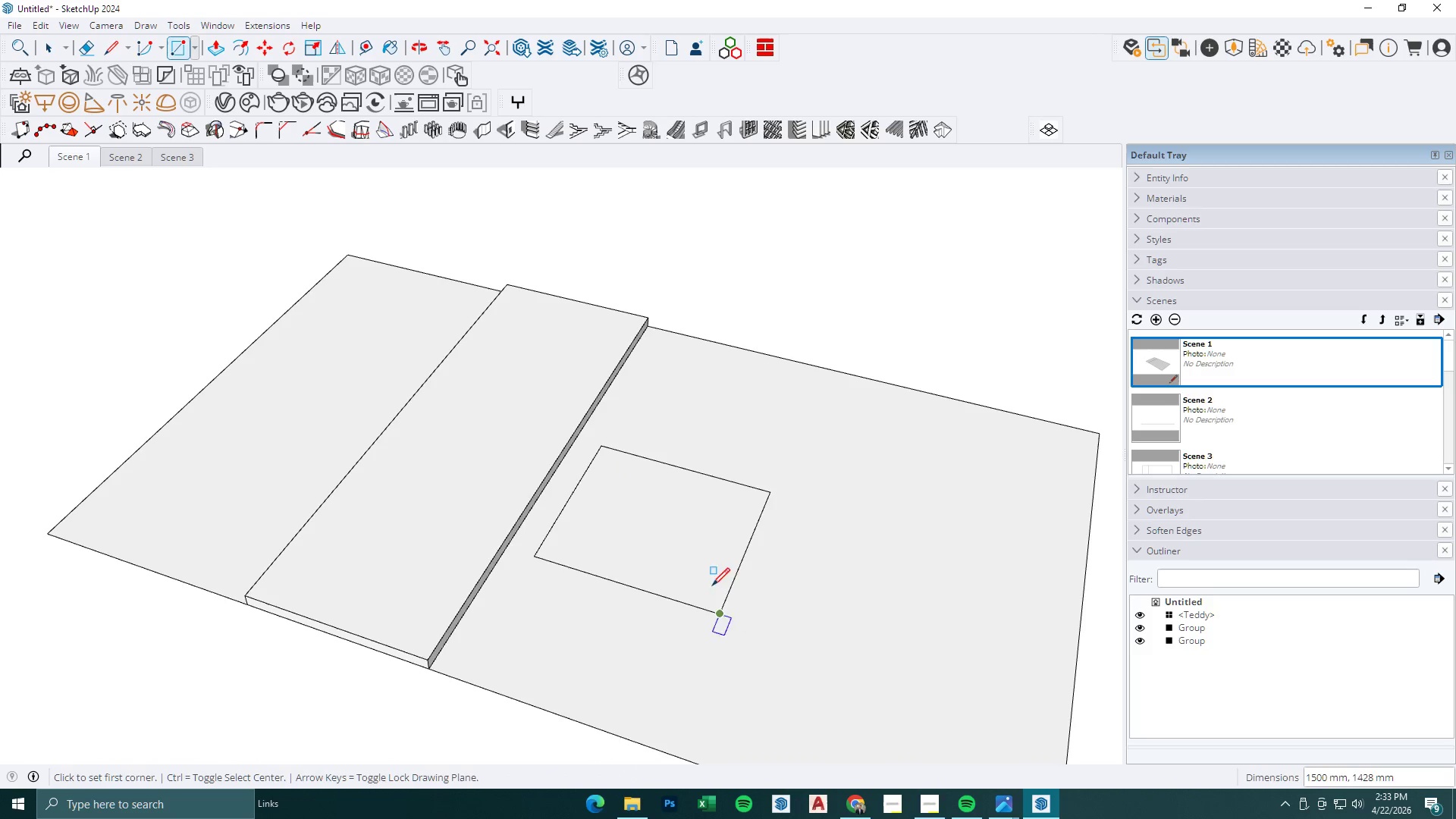 
key(P)
 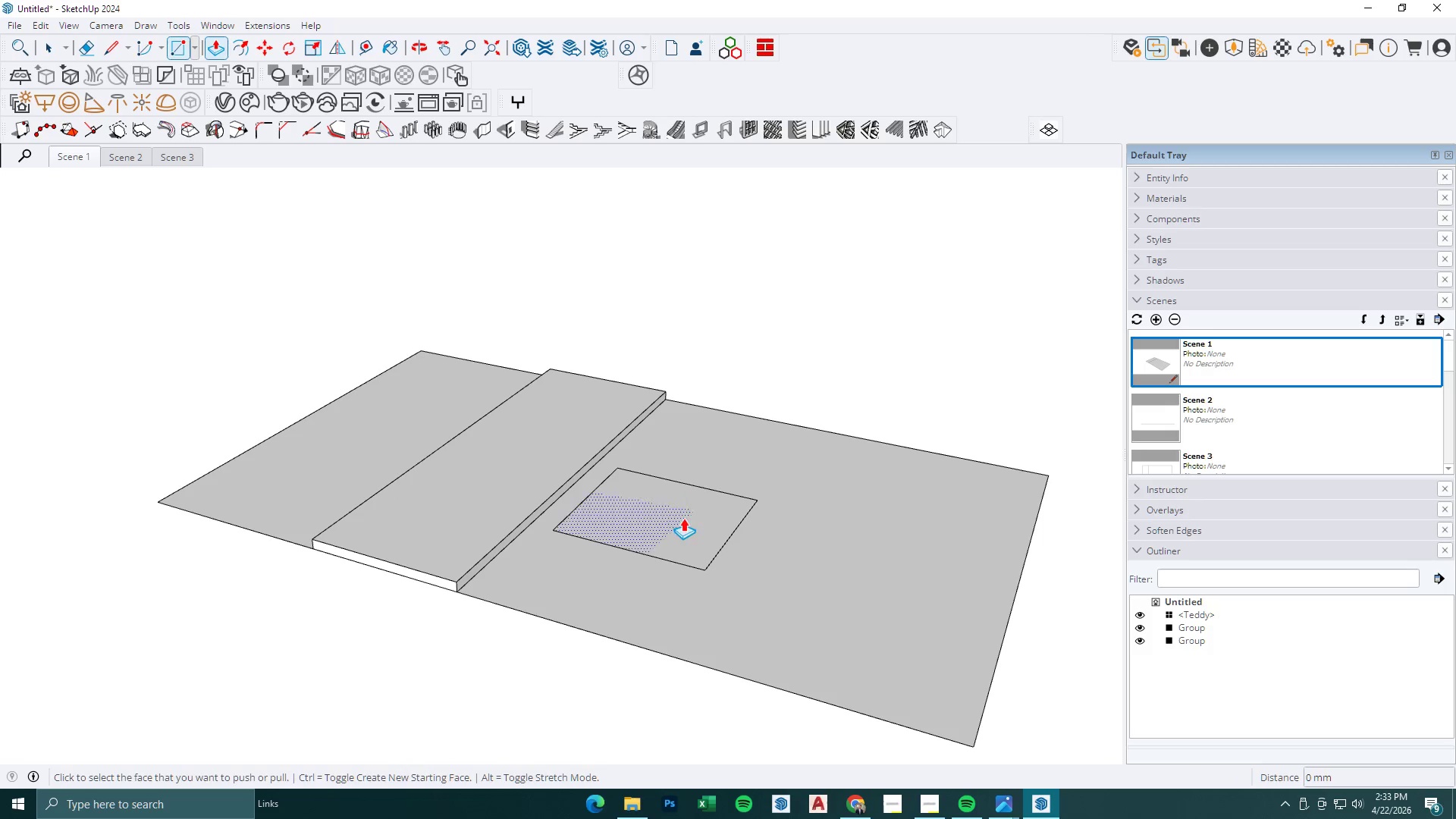 
scroll: coordinate [689, 526], scroll_direction: down, amount: 2.0
 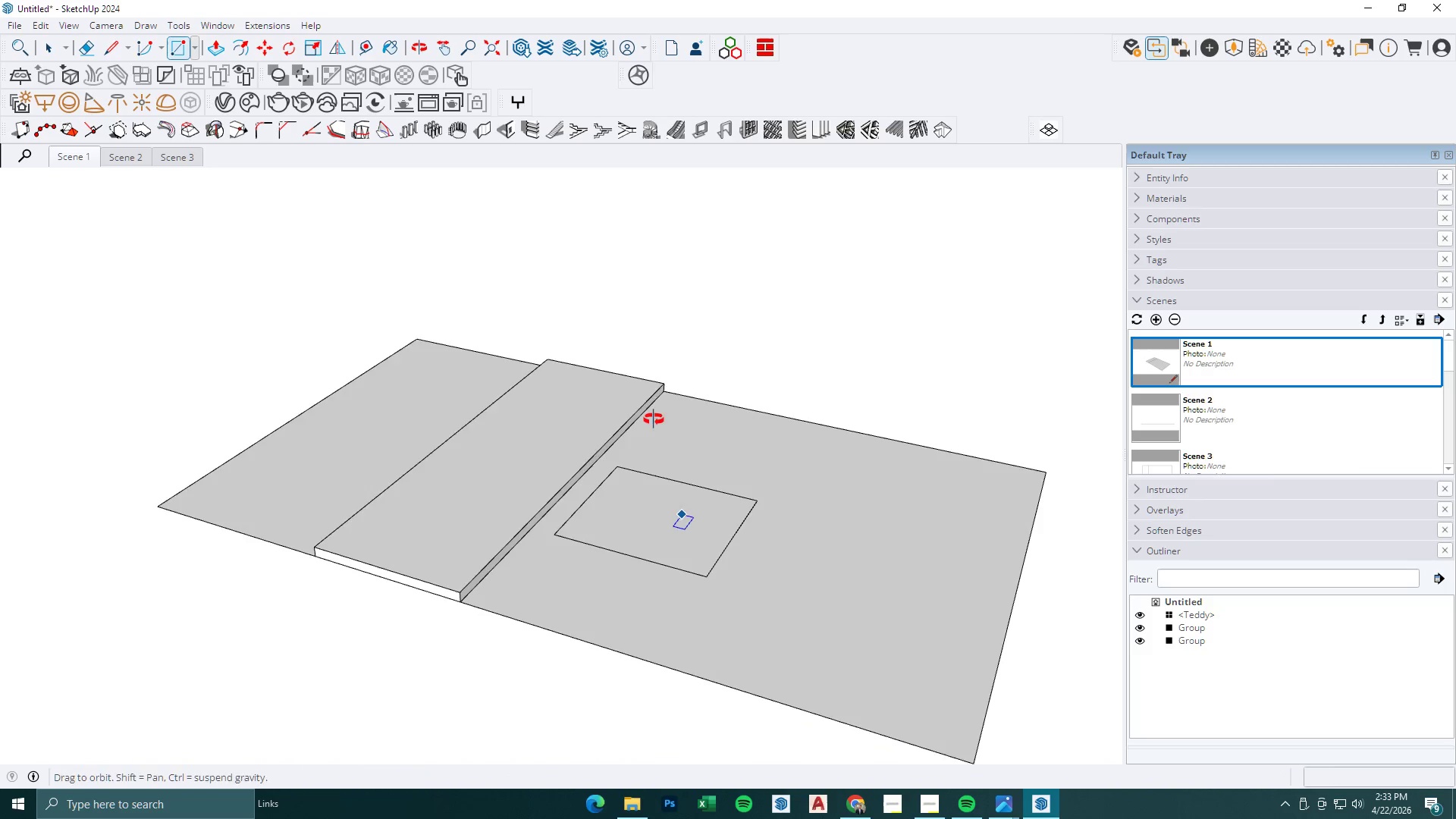 
left_click([683, 520])
 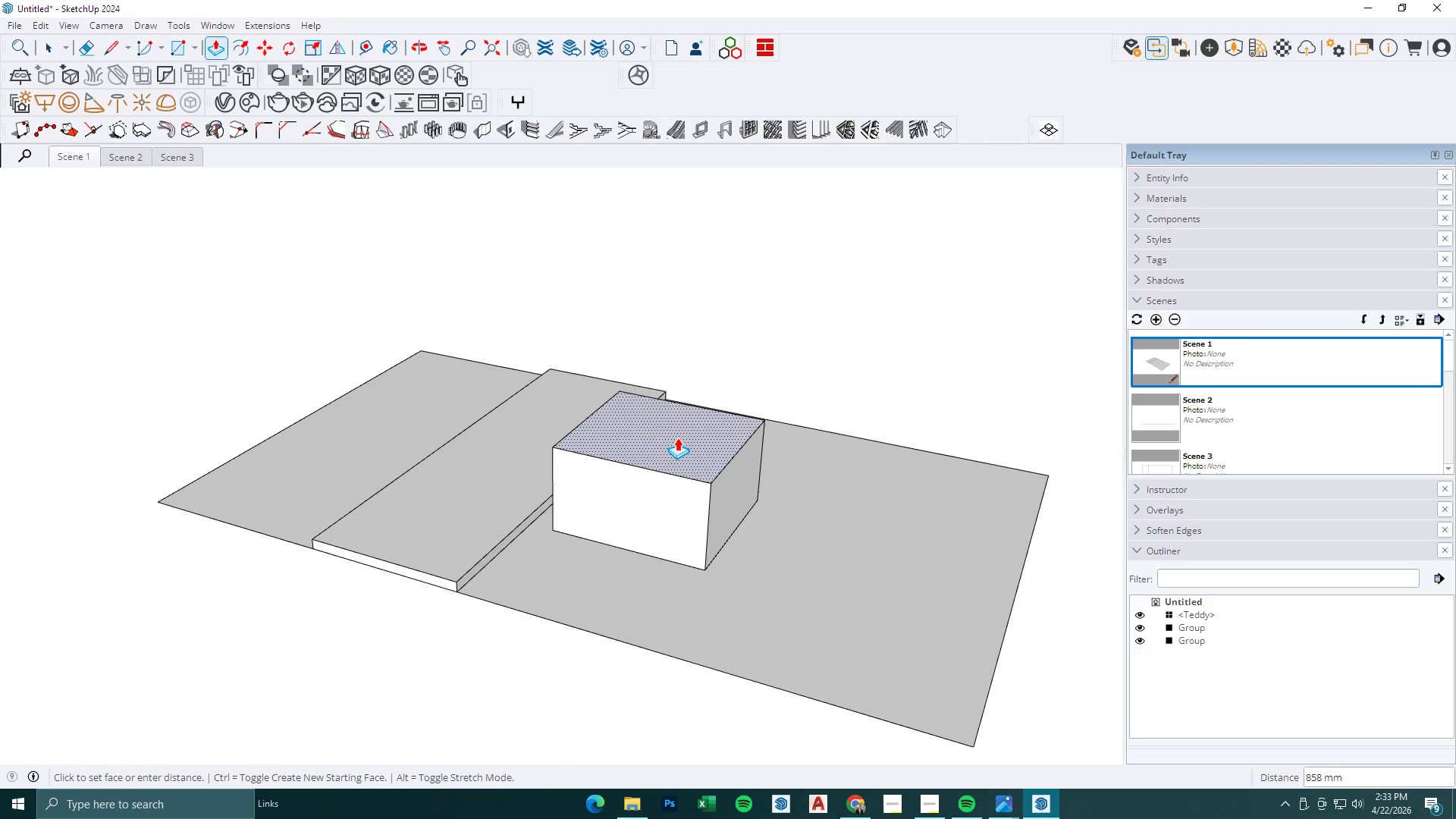 
left_click([678, 412])
 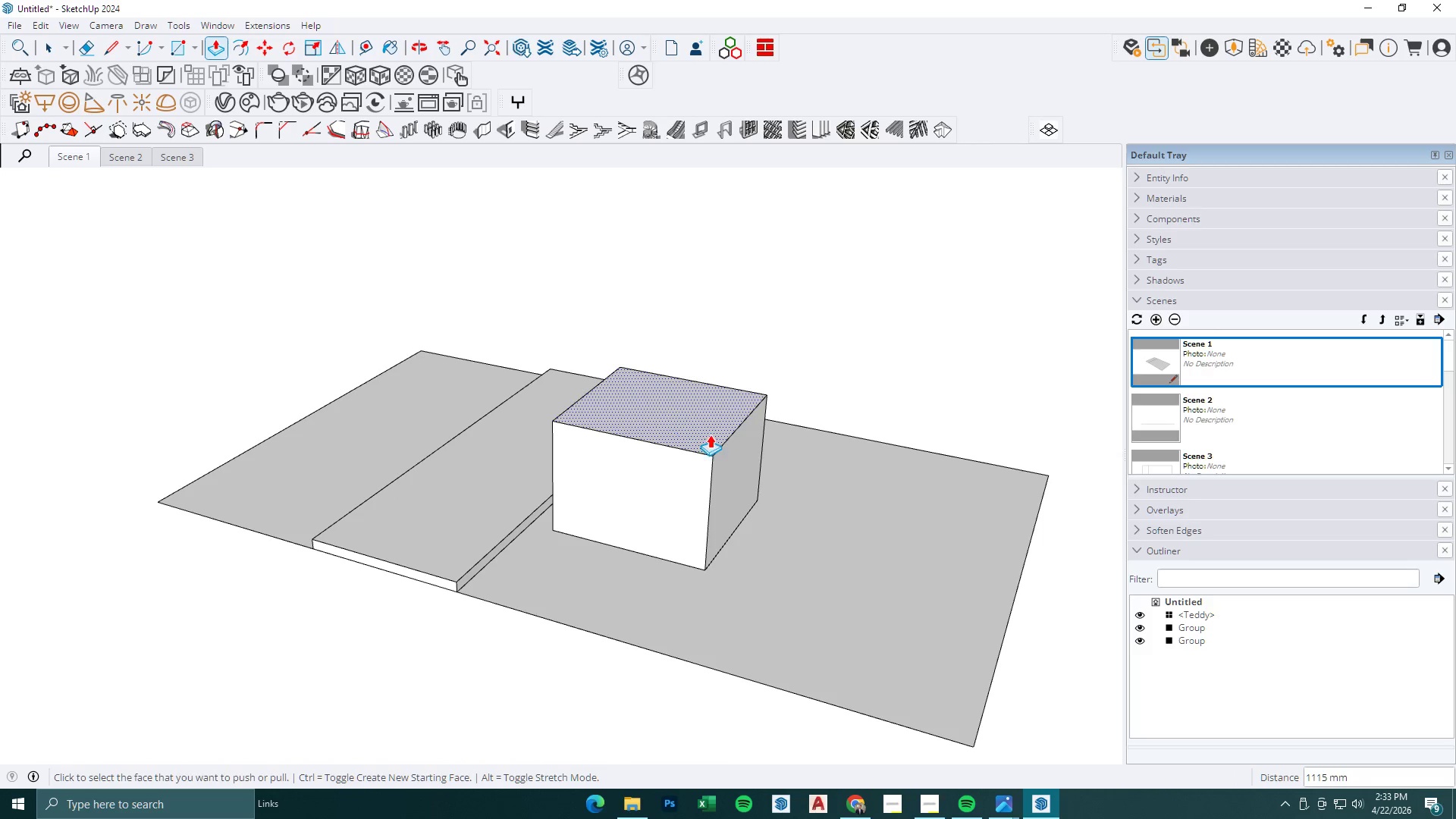 
key(Space)
 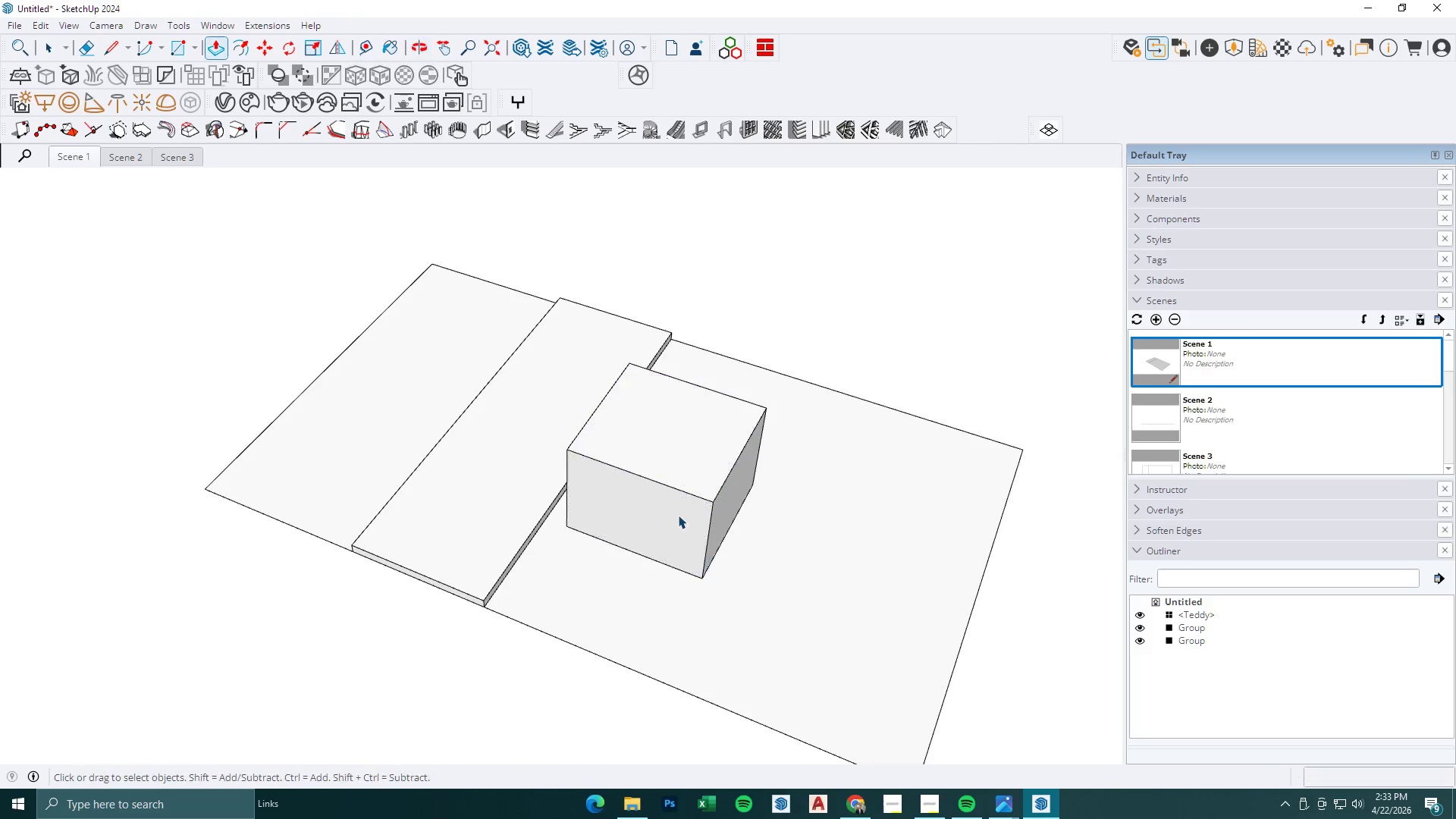 
scroll: coordinate [717, 440], scroll_direction: down, amount: 1.0
 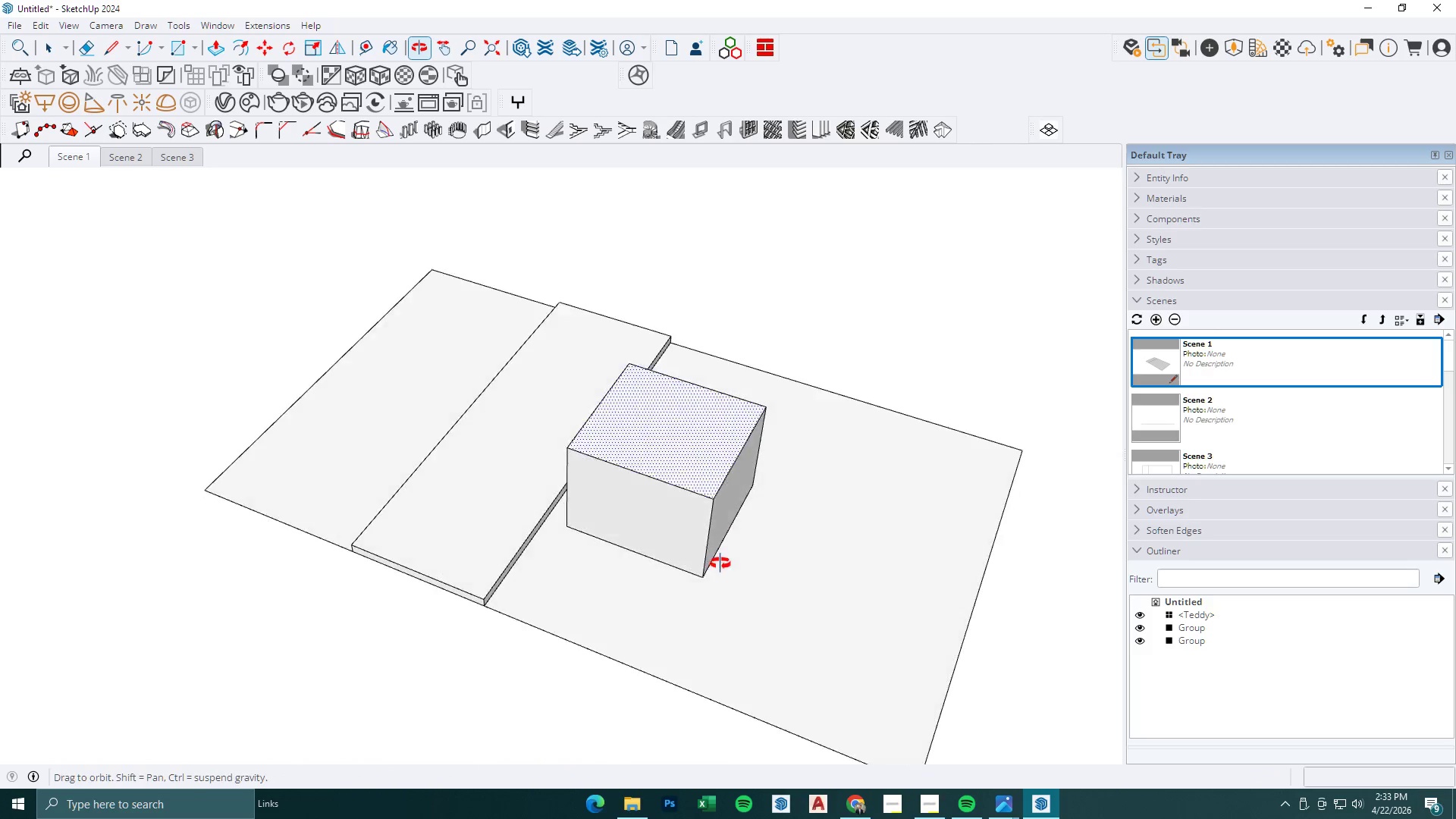 
left_click([678, 515])
 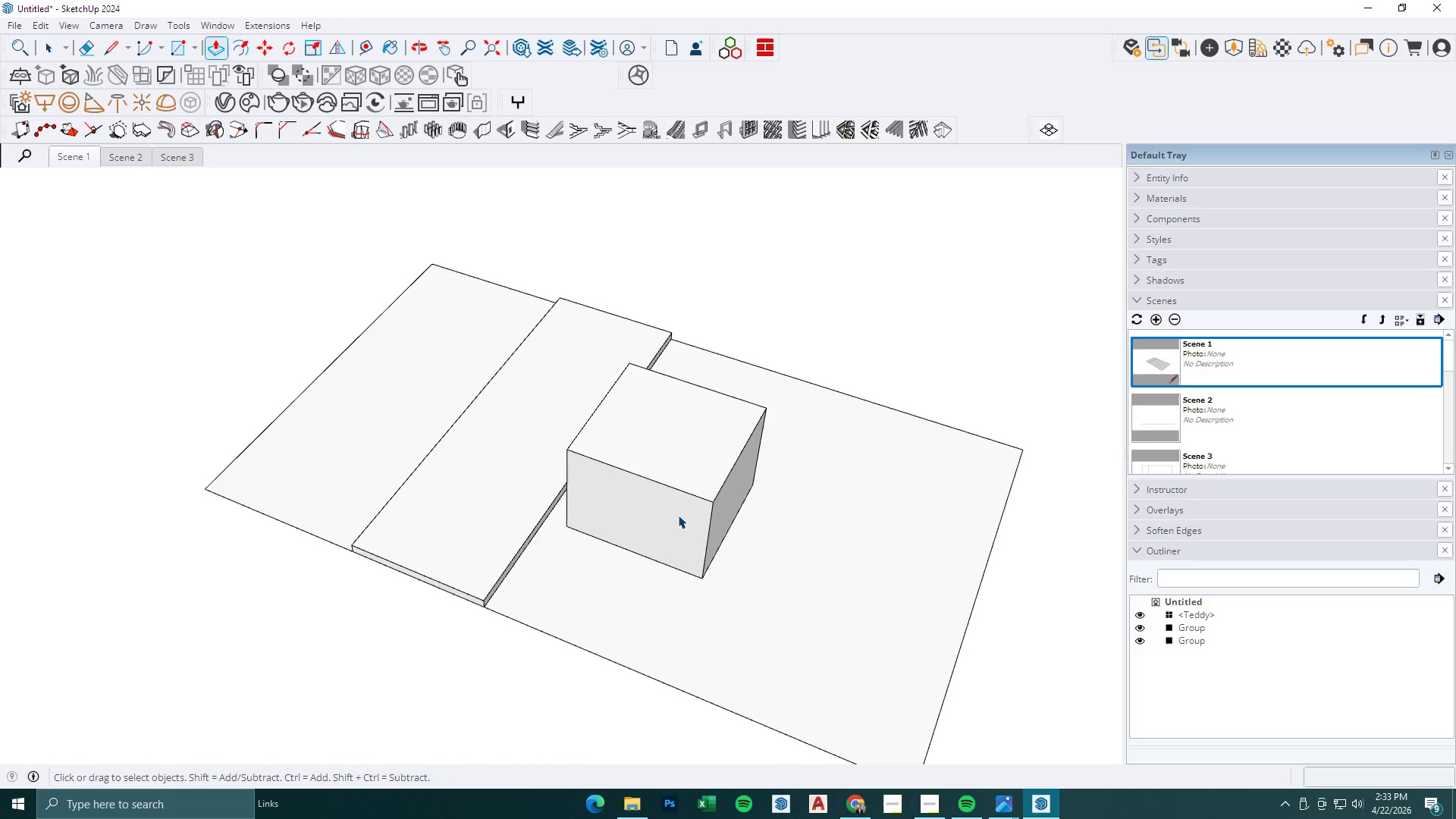 
double_click([678, 515])
 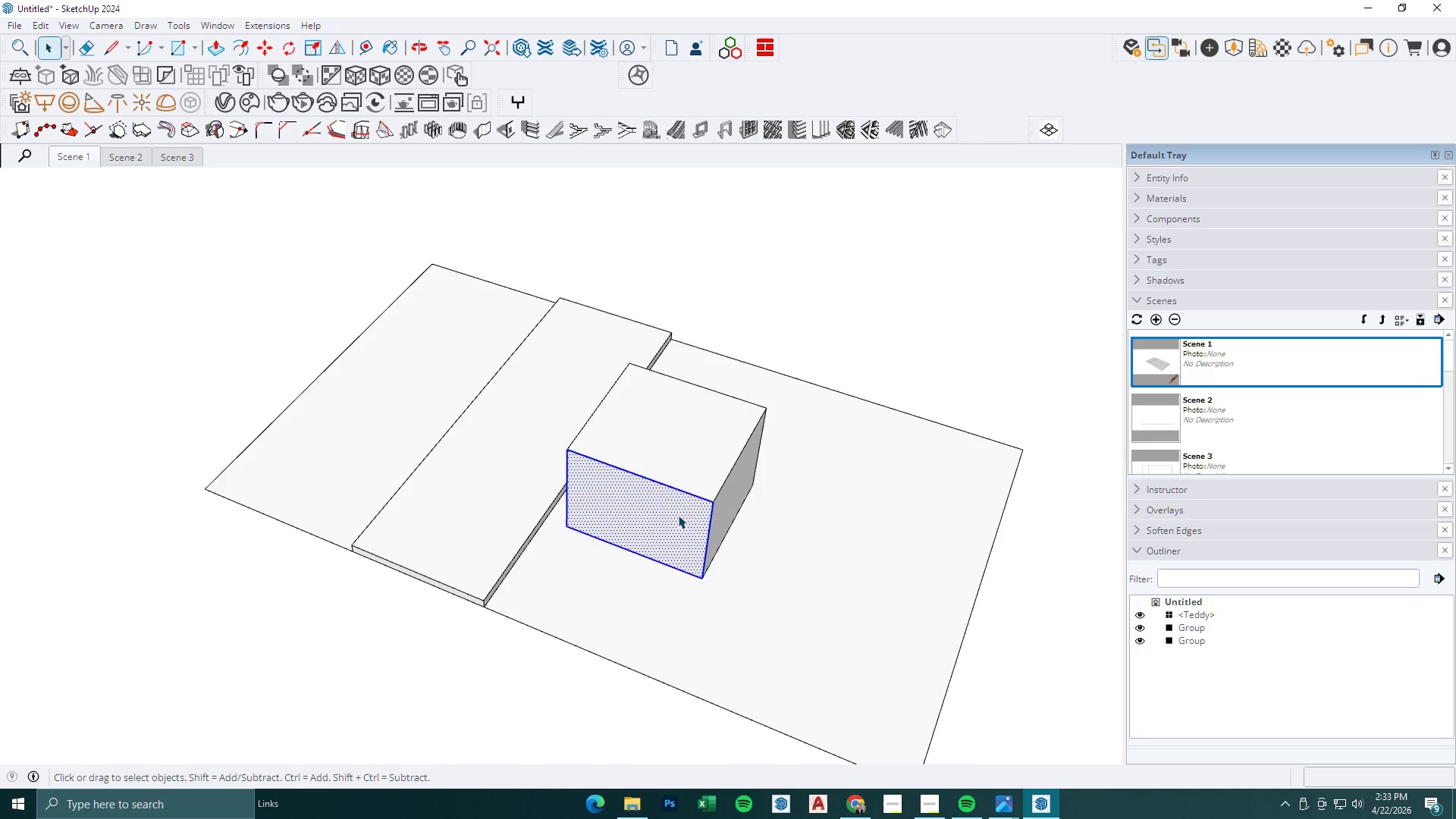 
right_click([678, 515])
 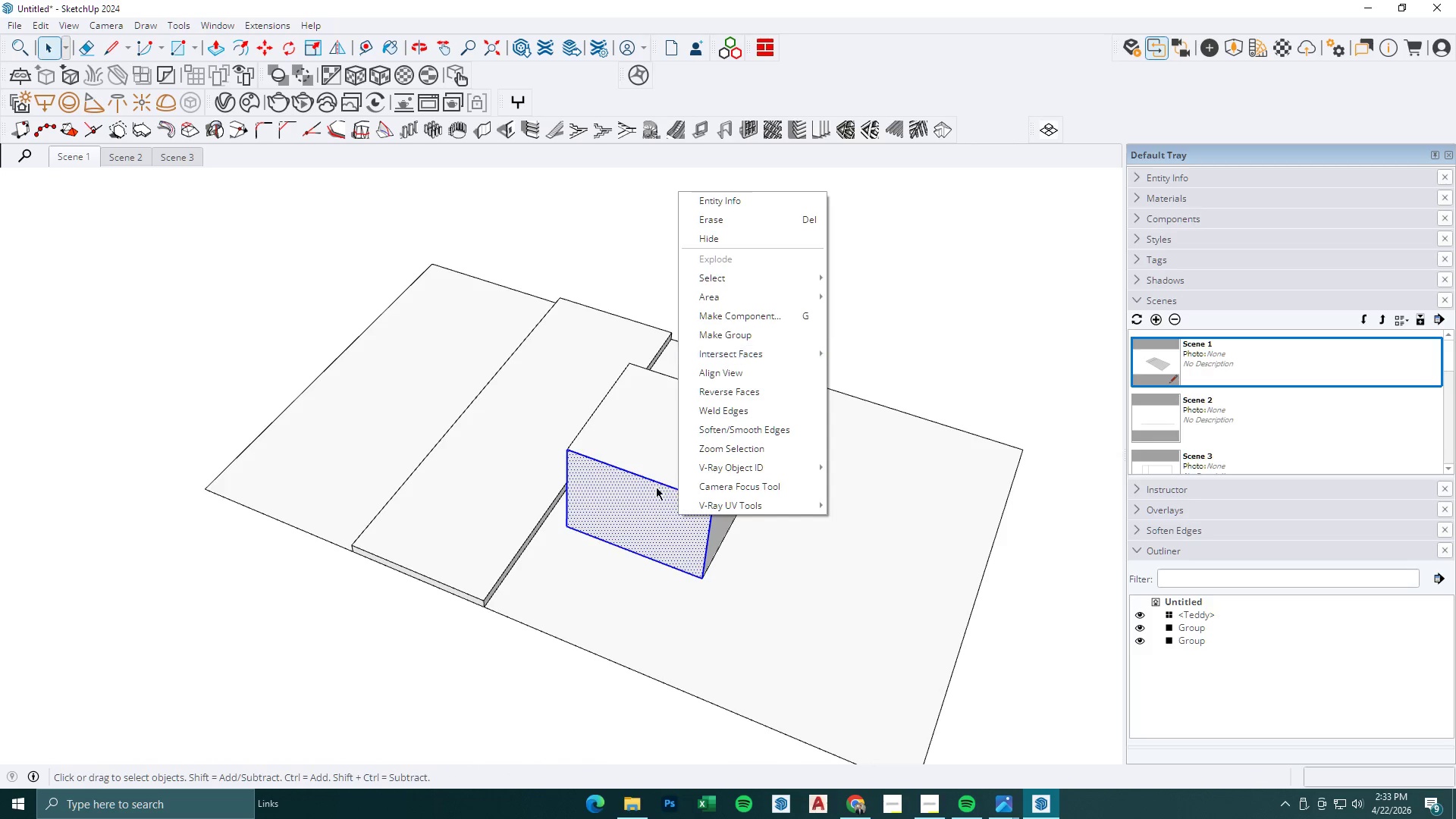 
double_click([653, 492])
 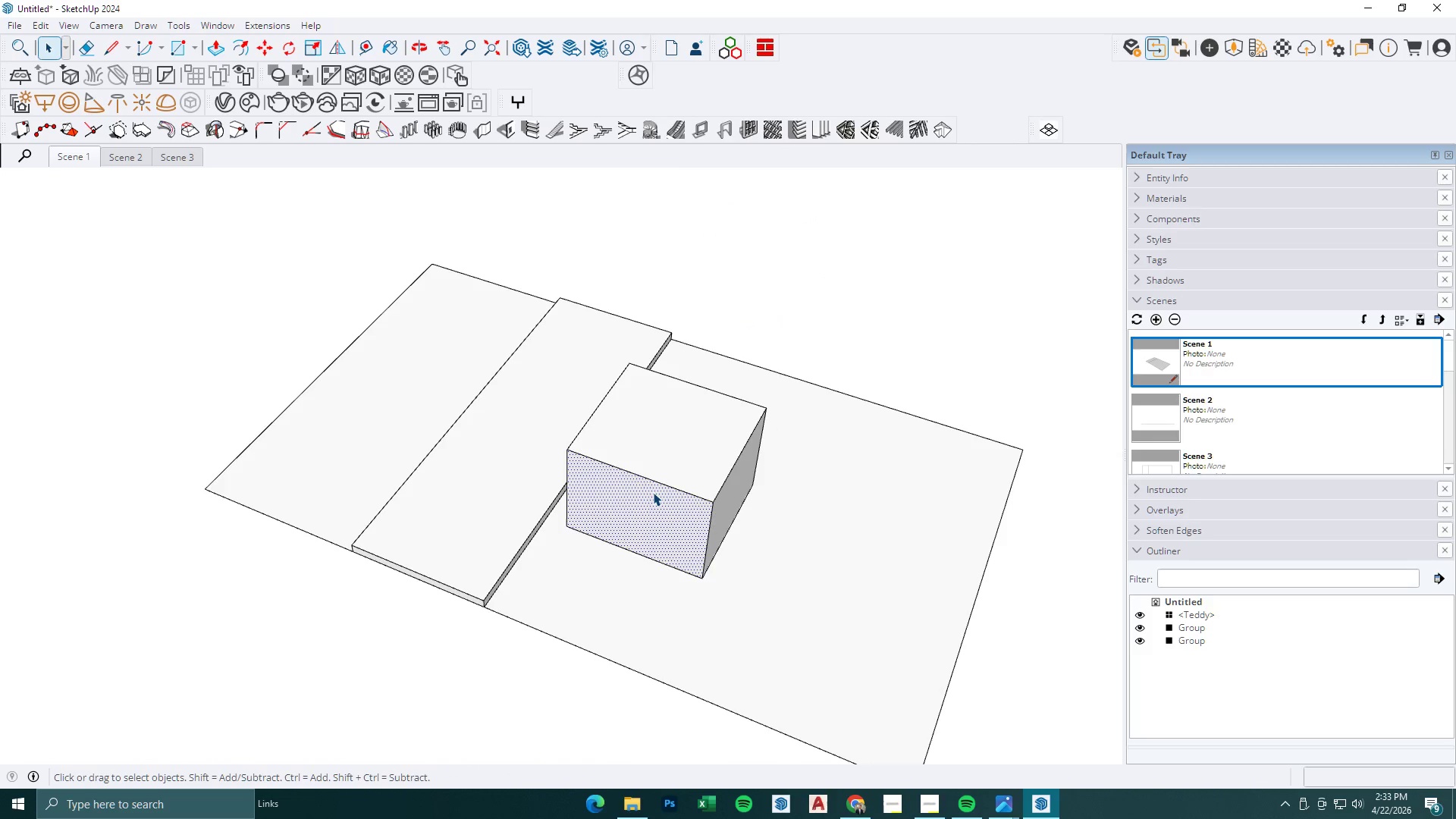 
triple_click([653, 492])
 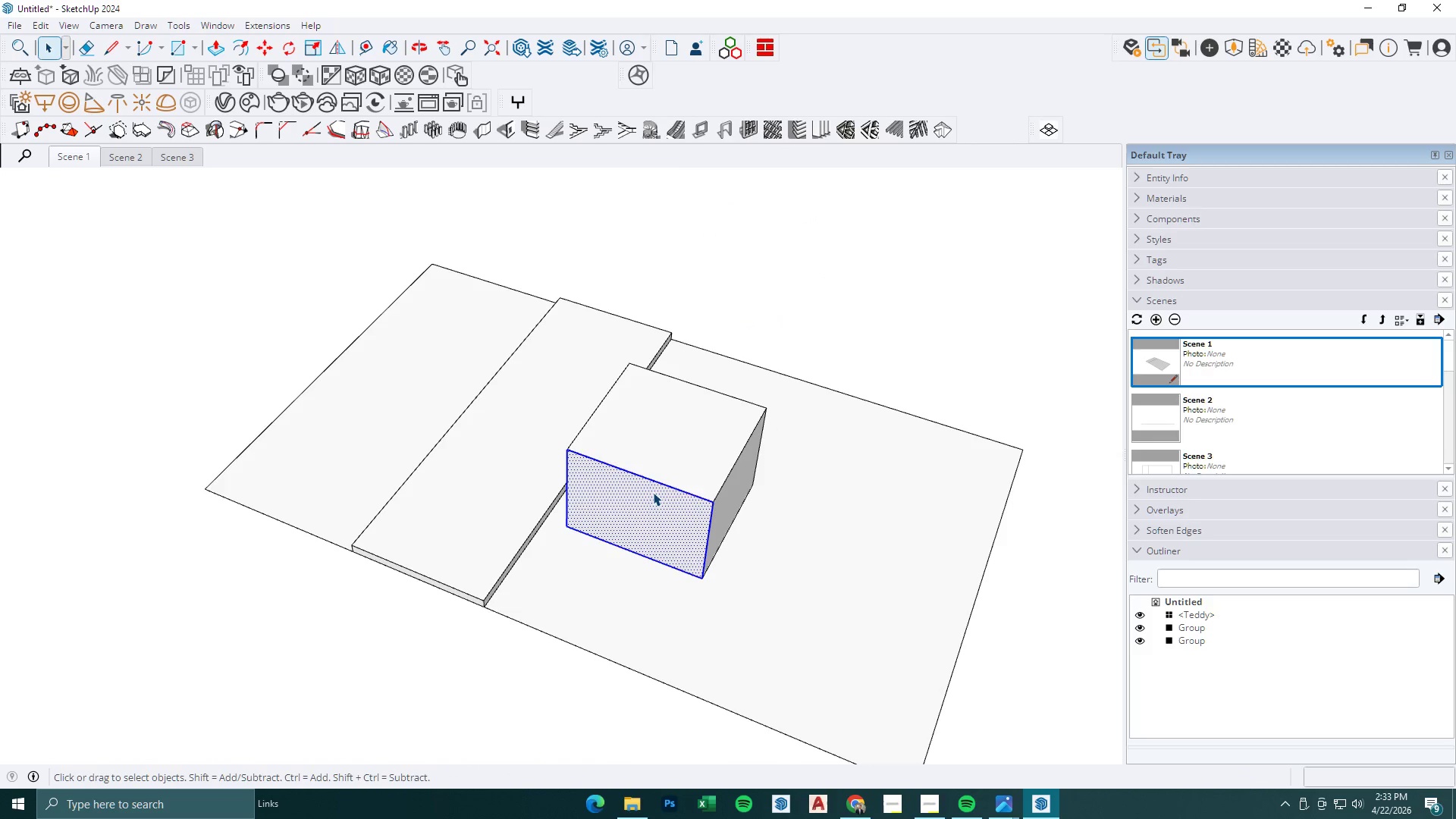 
triple_click([654, 492])
 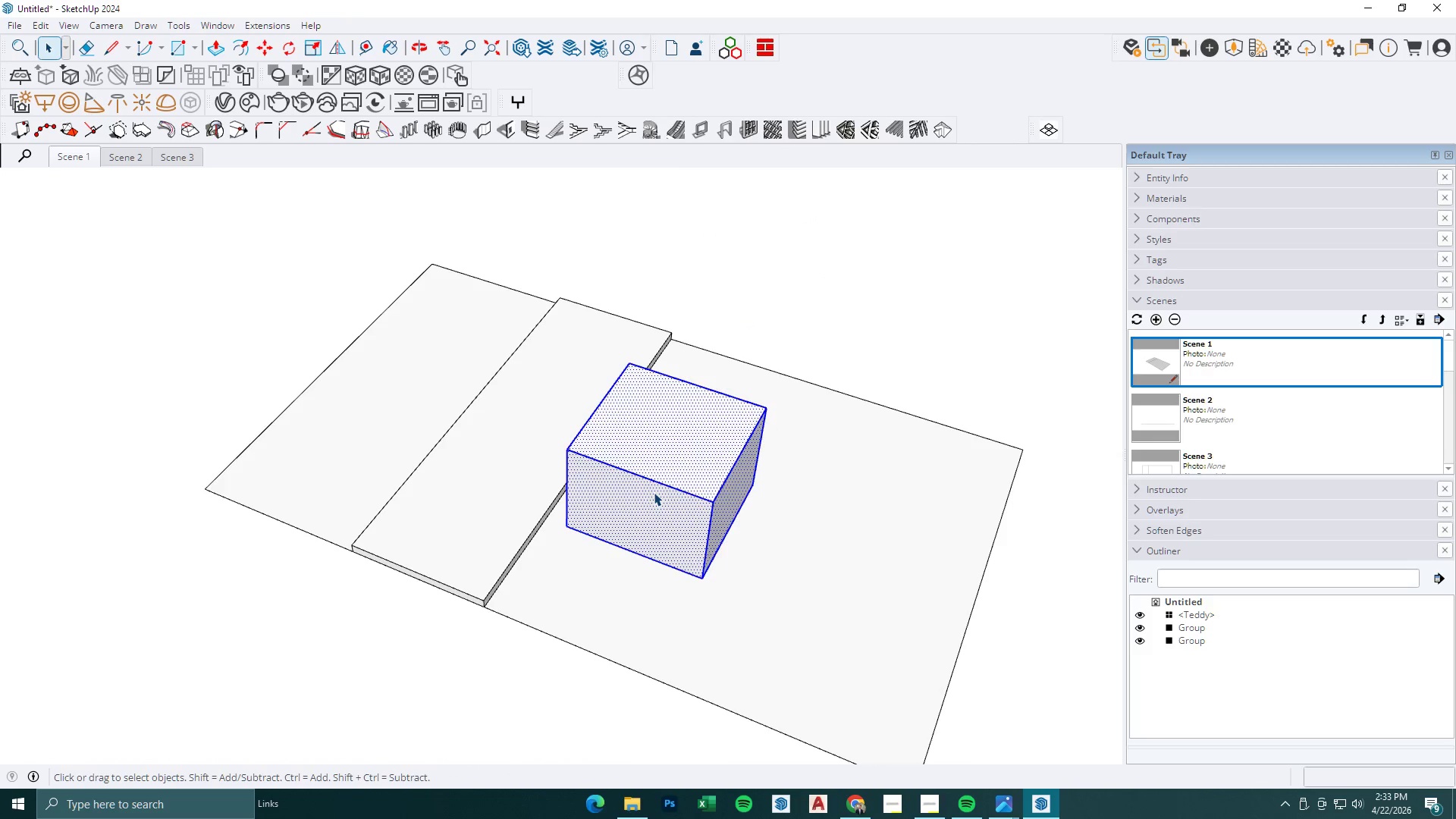 
right_click([663, 477])
 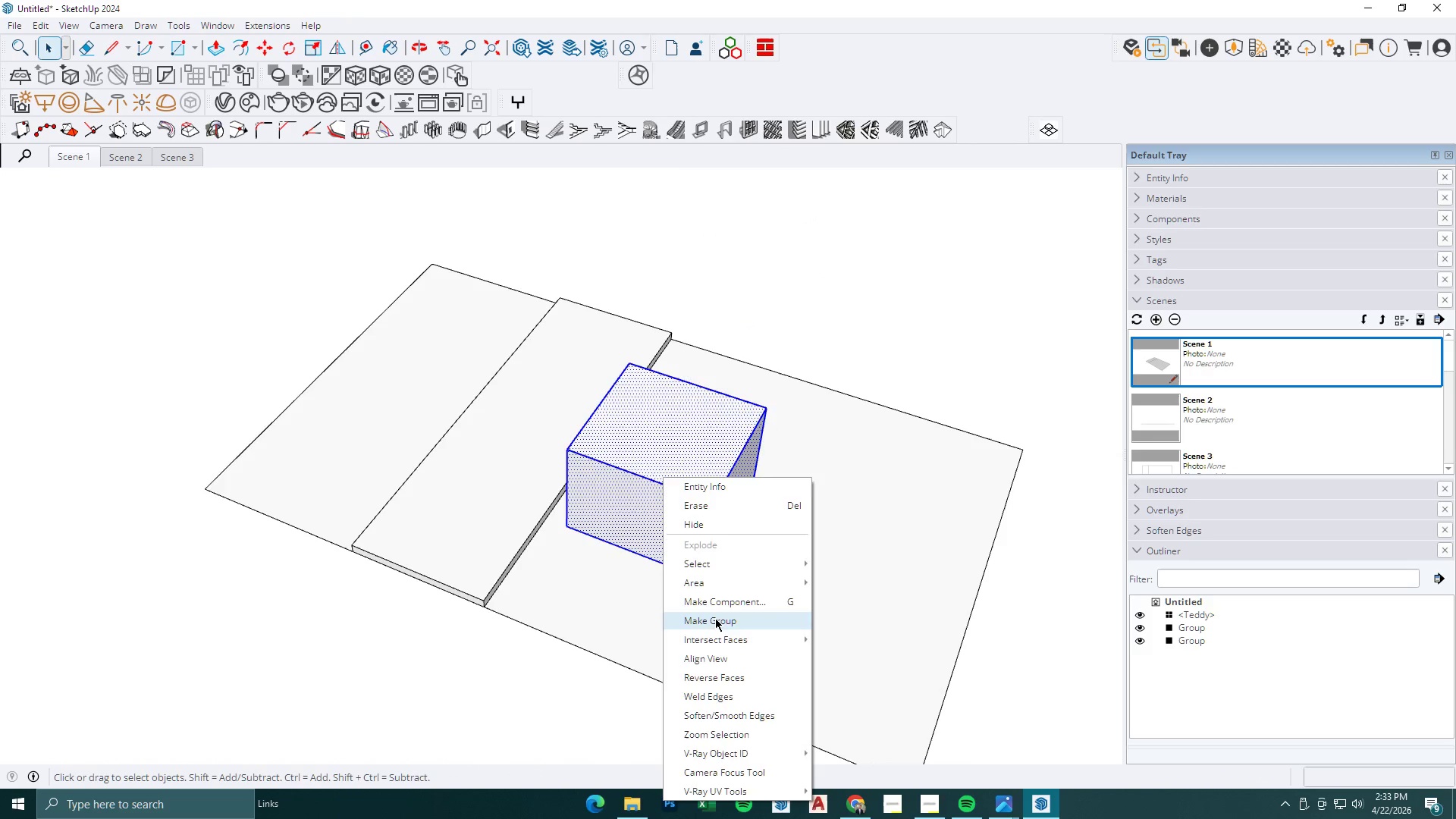 
scroll: coordinate [689, 548], scroll_direction: down, amount: 3.0
 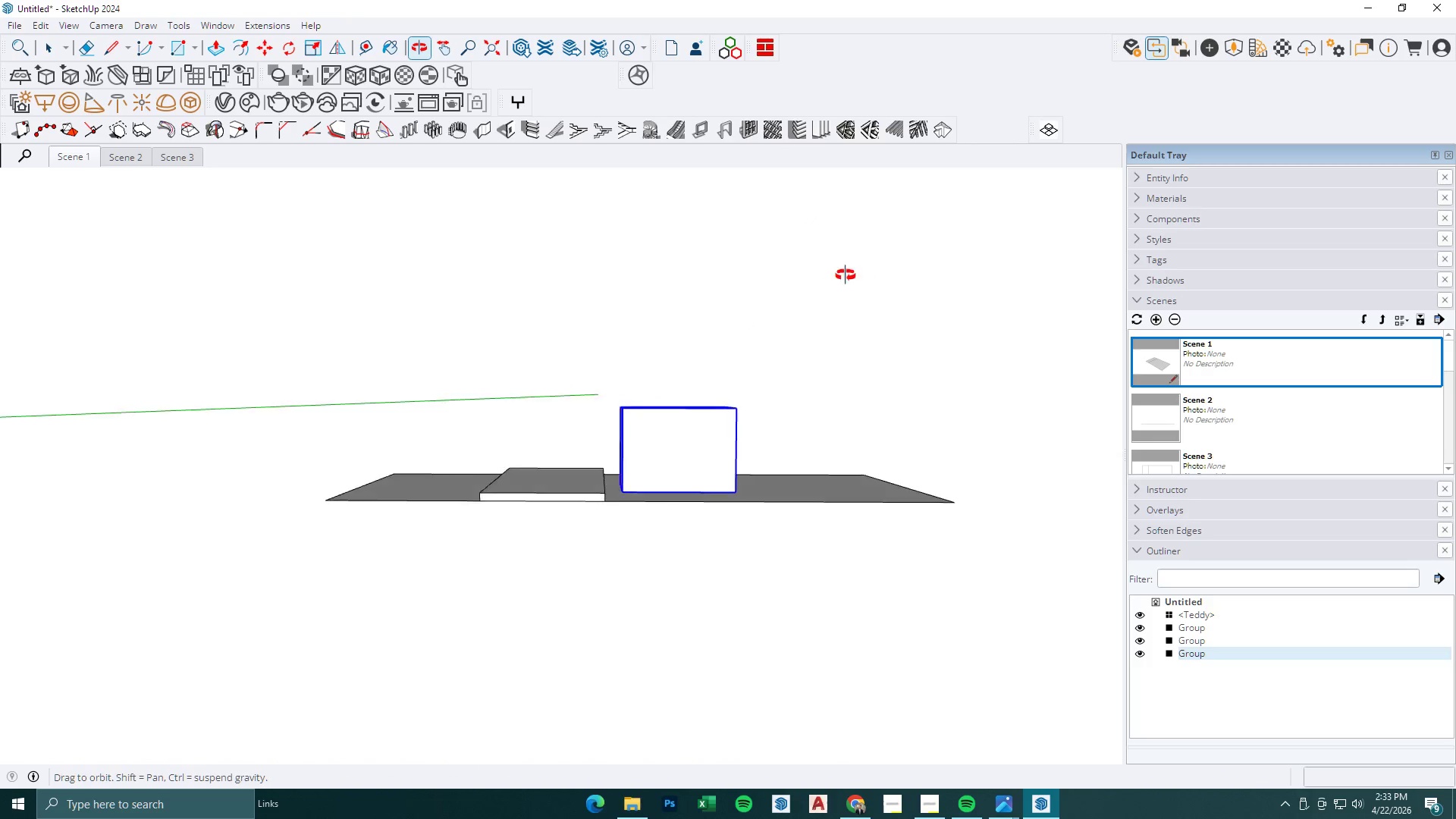 
double_click([650, 467])
 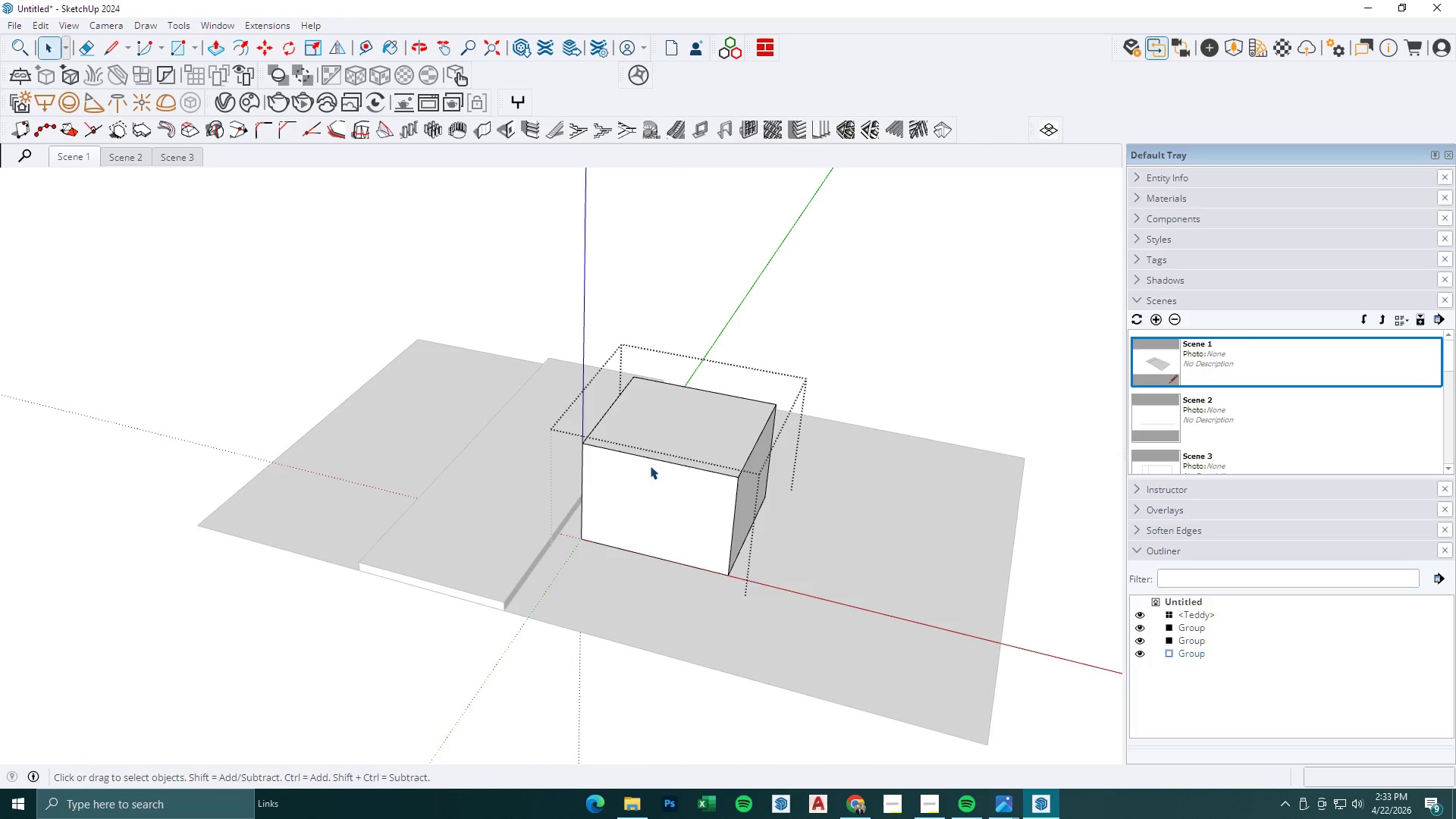 
scroll: coordinate [651, 470], scroll_direction: up, amount: 3.0
 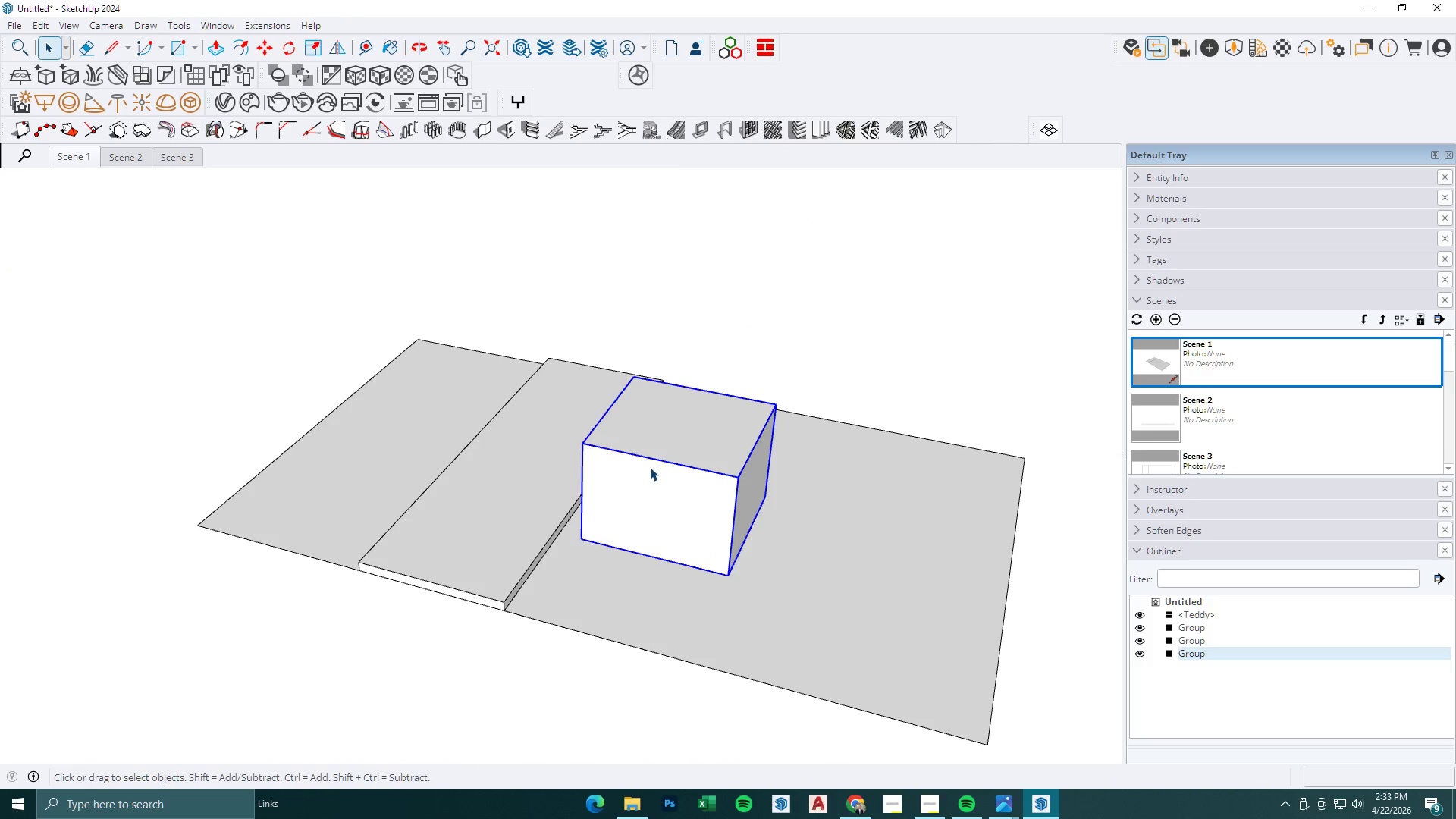 
key(P)
 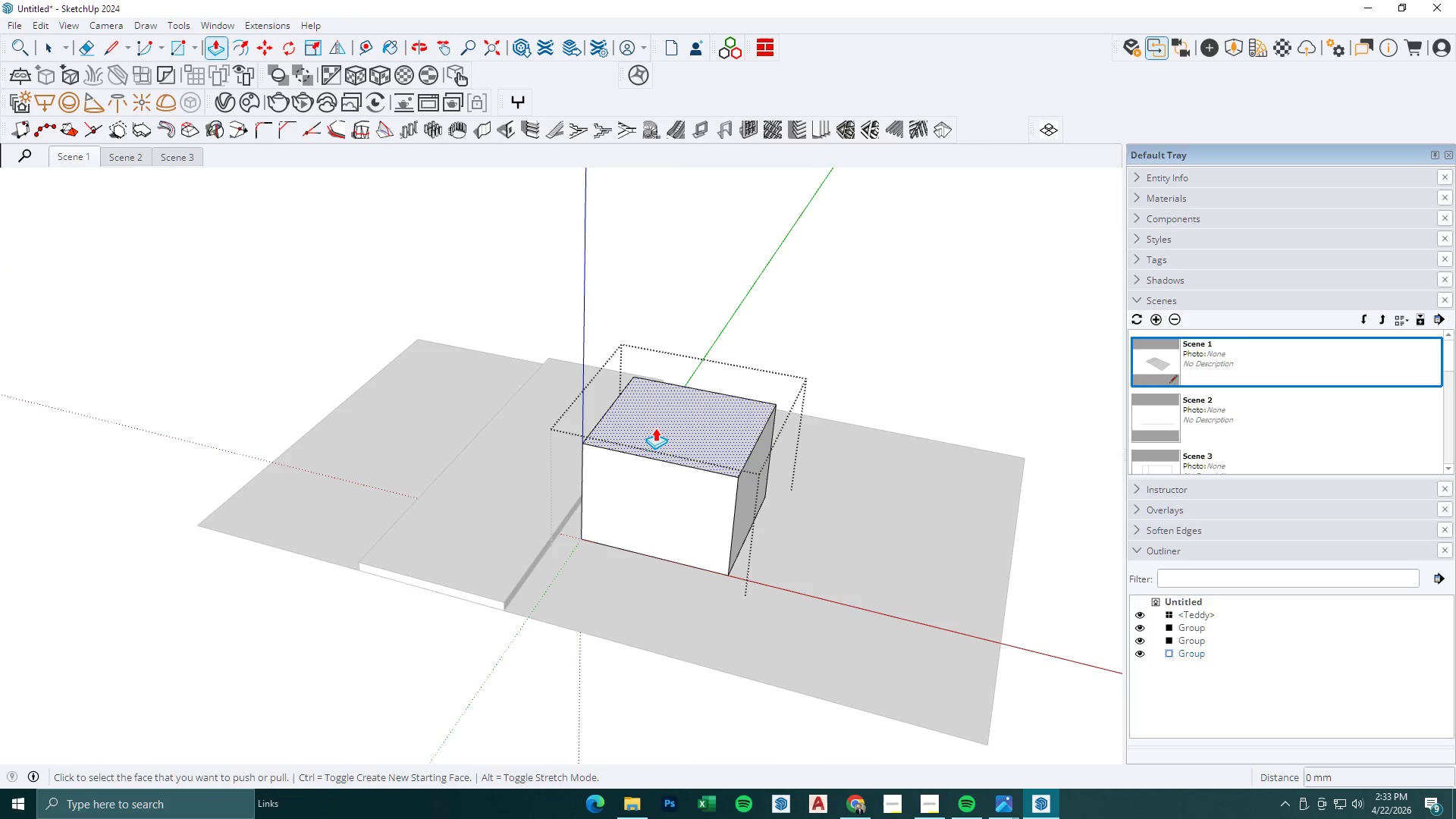 
triple_click([655, 428])
 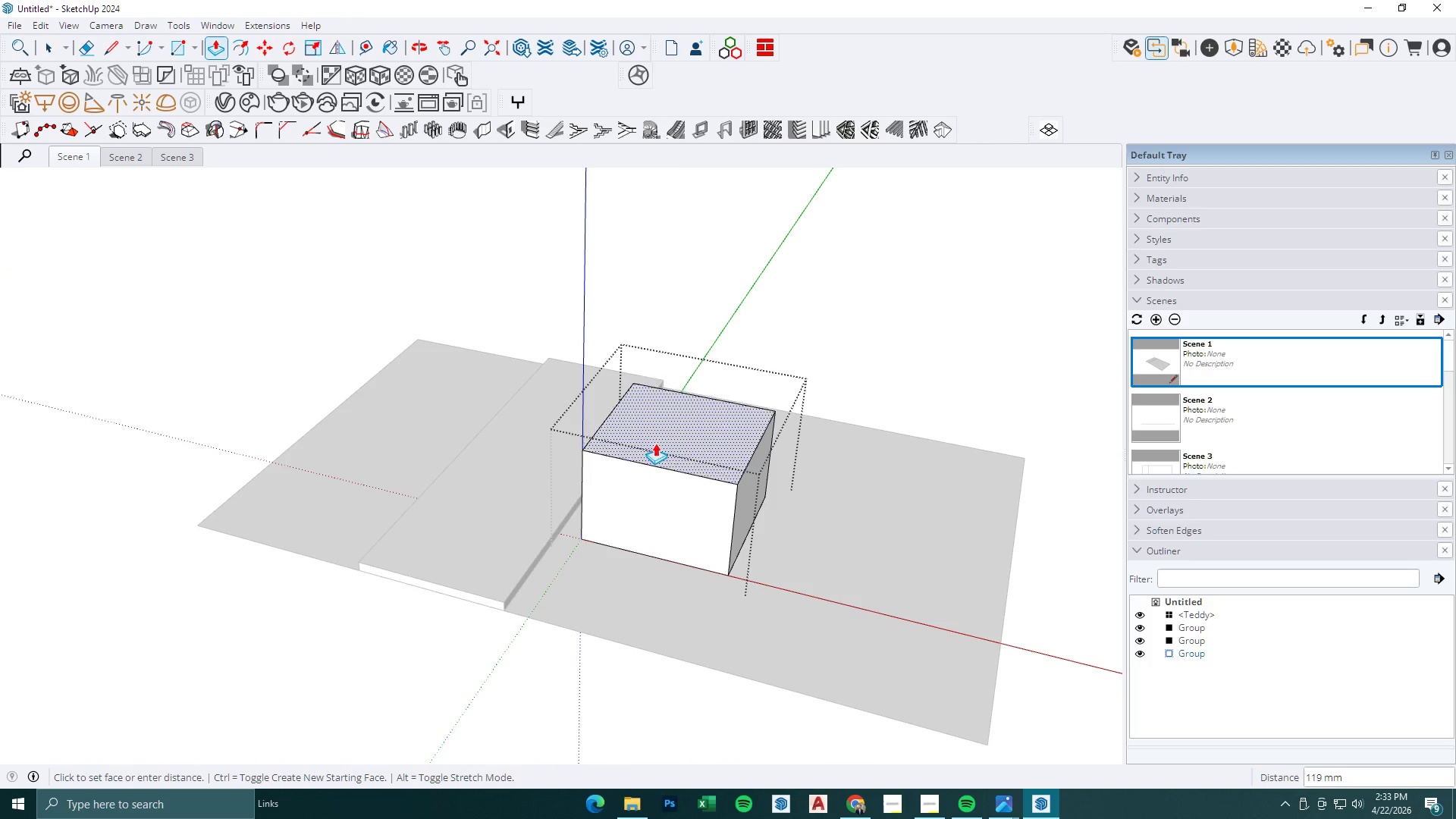 
triple_click([655, 444])
 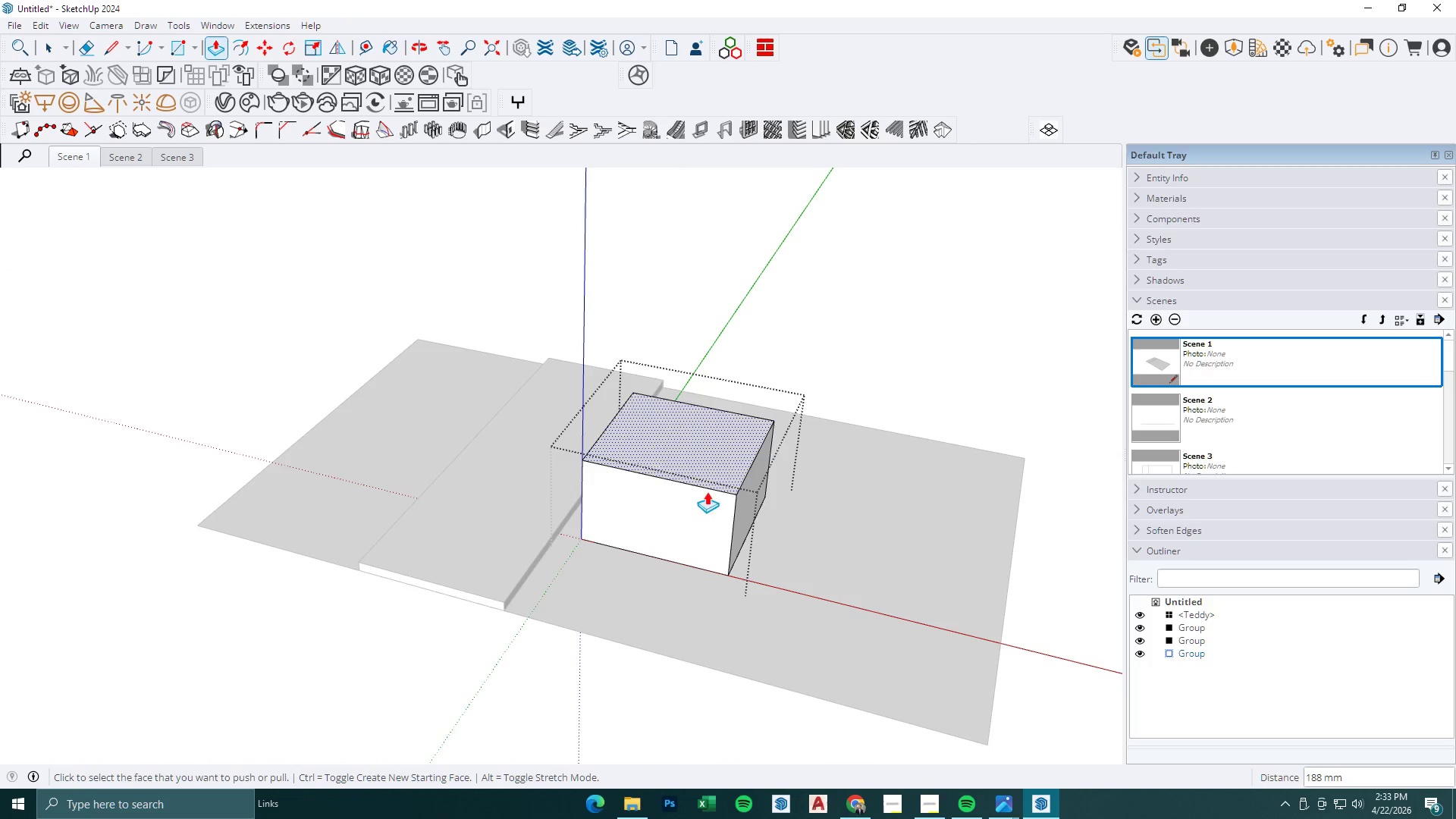 
key(Space)
 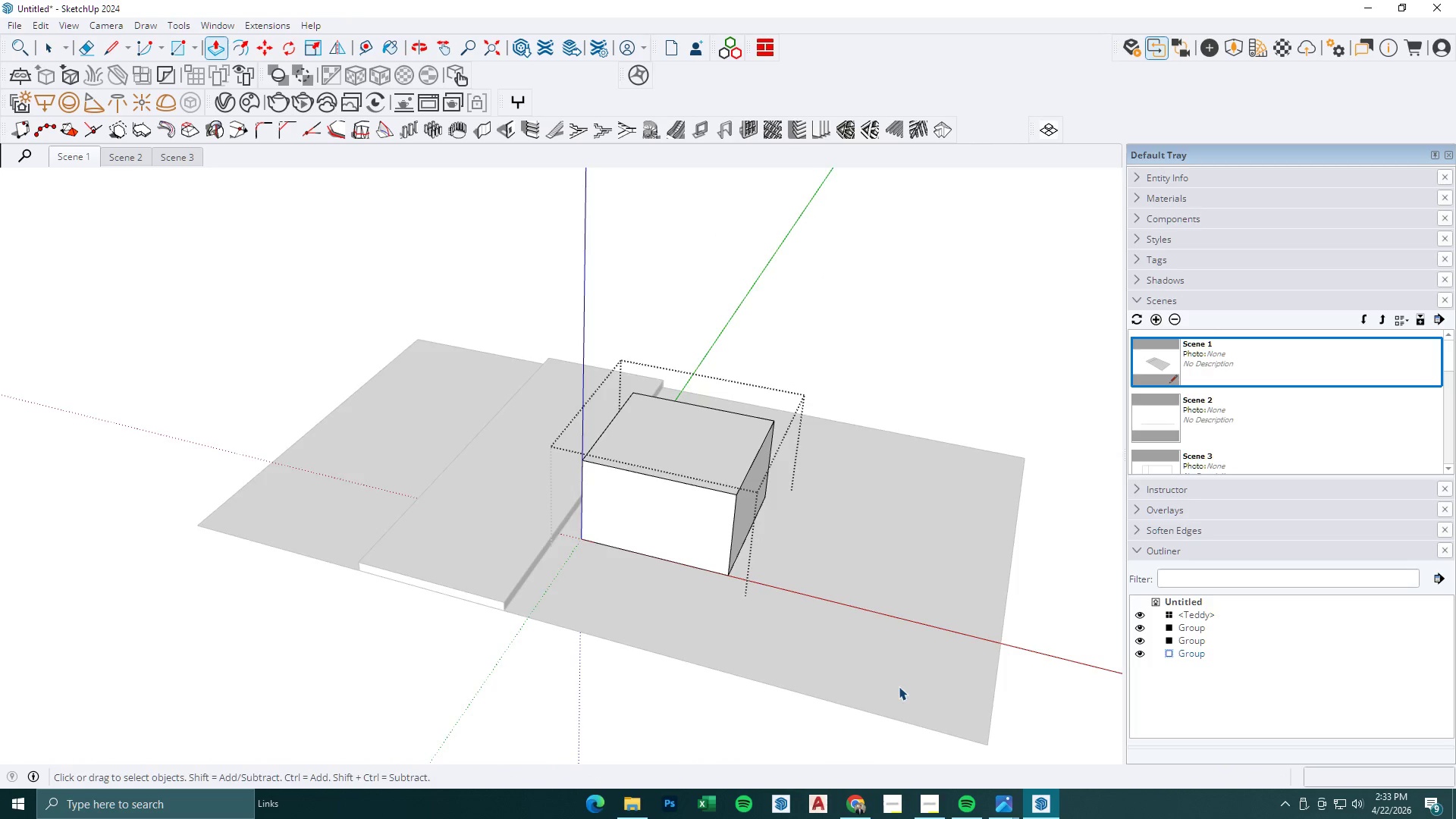 
key(Escape)
 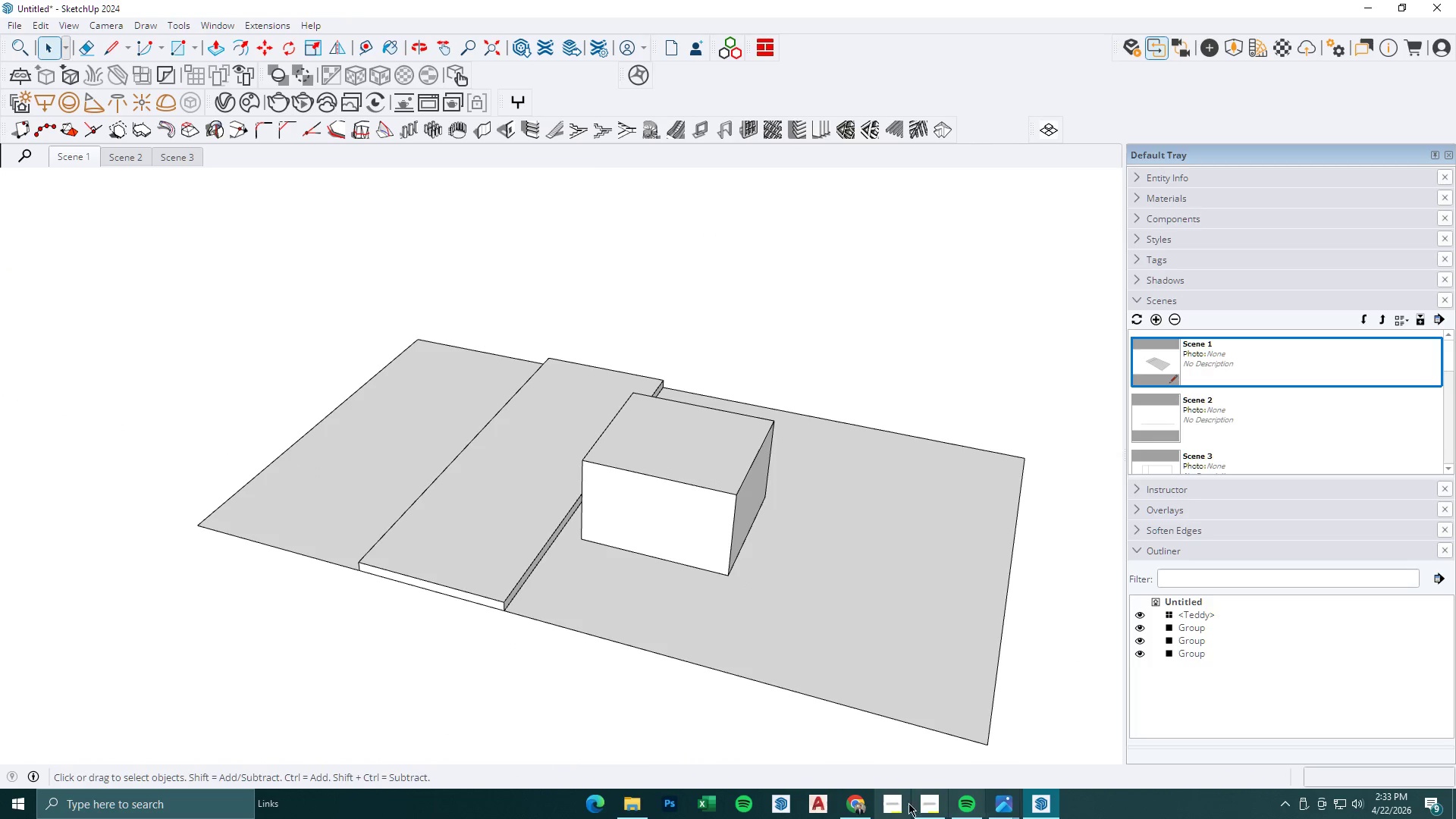 
left_click([869, 799])
 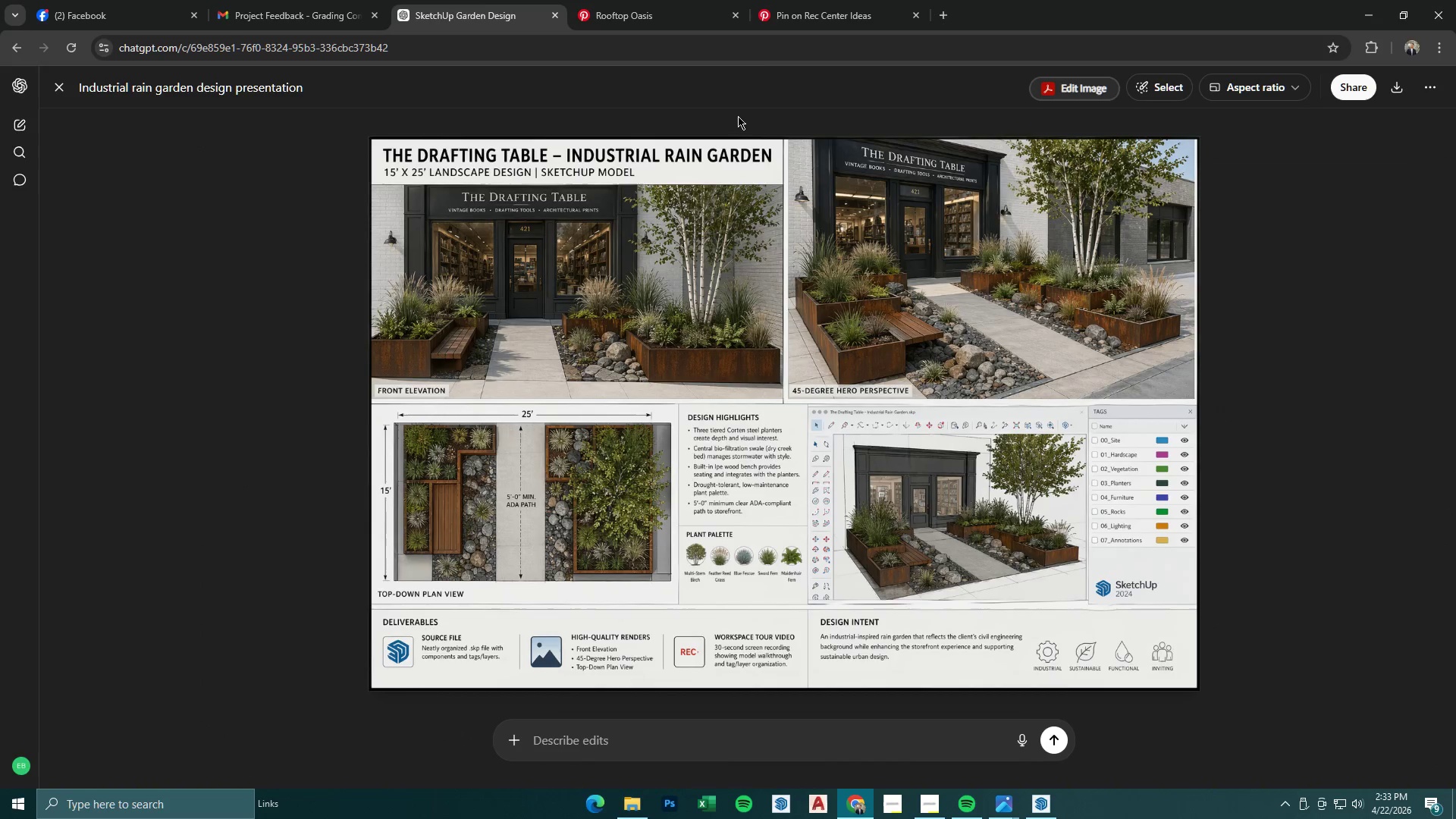 
left_click([803, 0])
 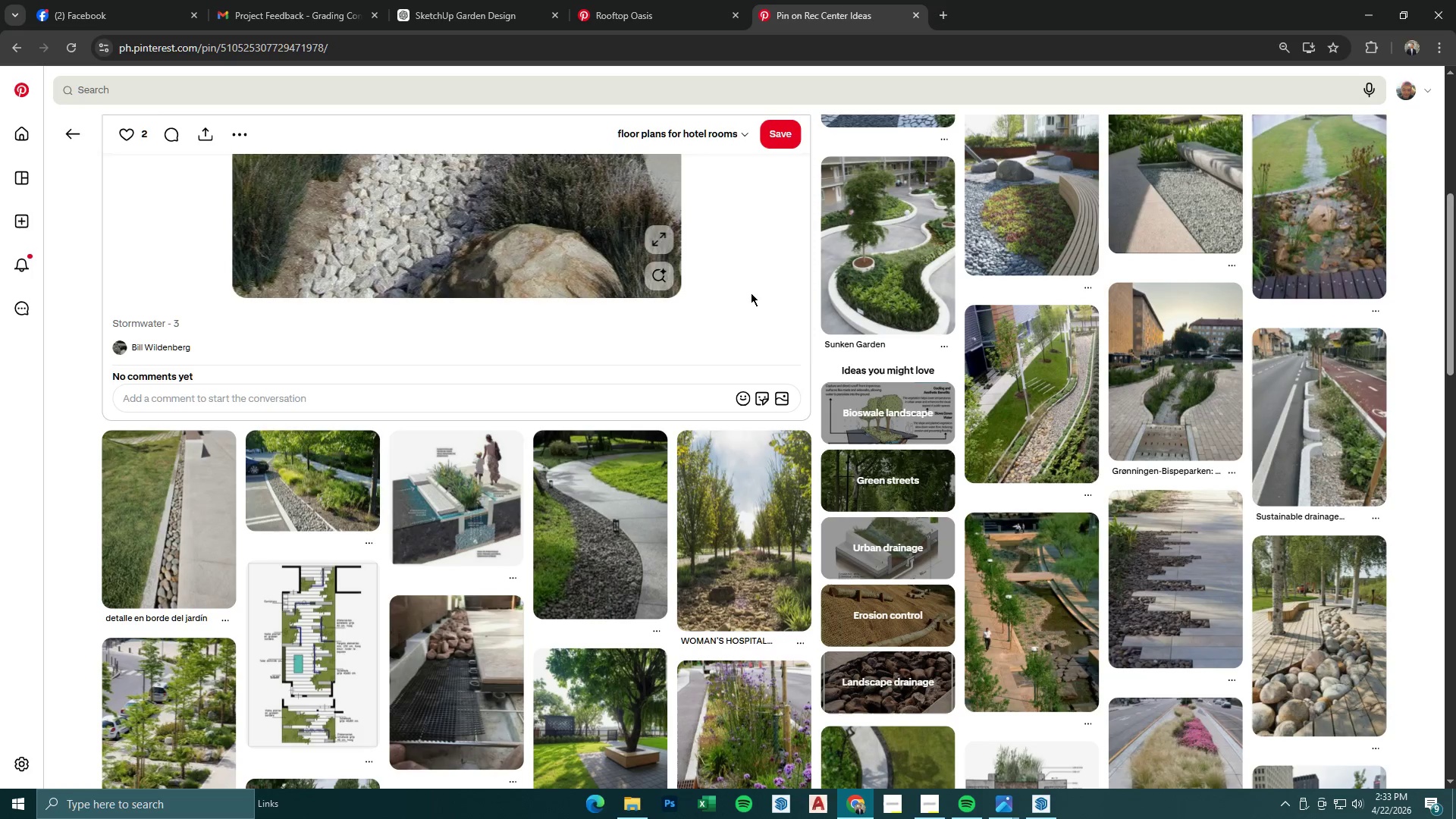 
scroll: coordinate [751, 293], scroll_direction: up, amount: 13.0
 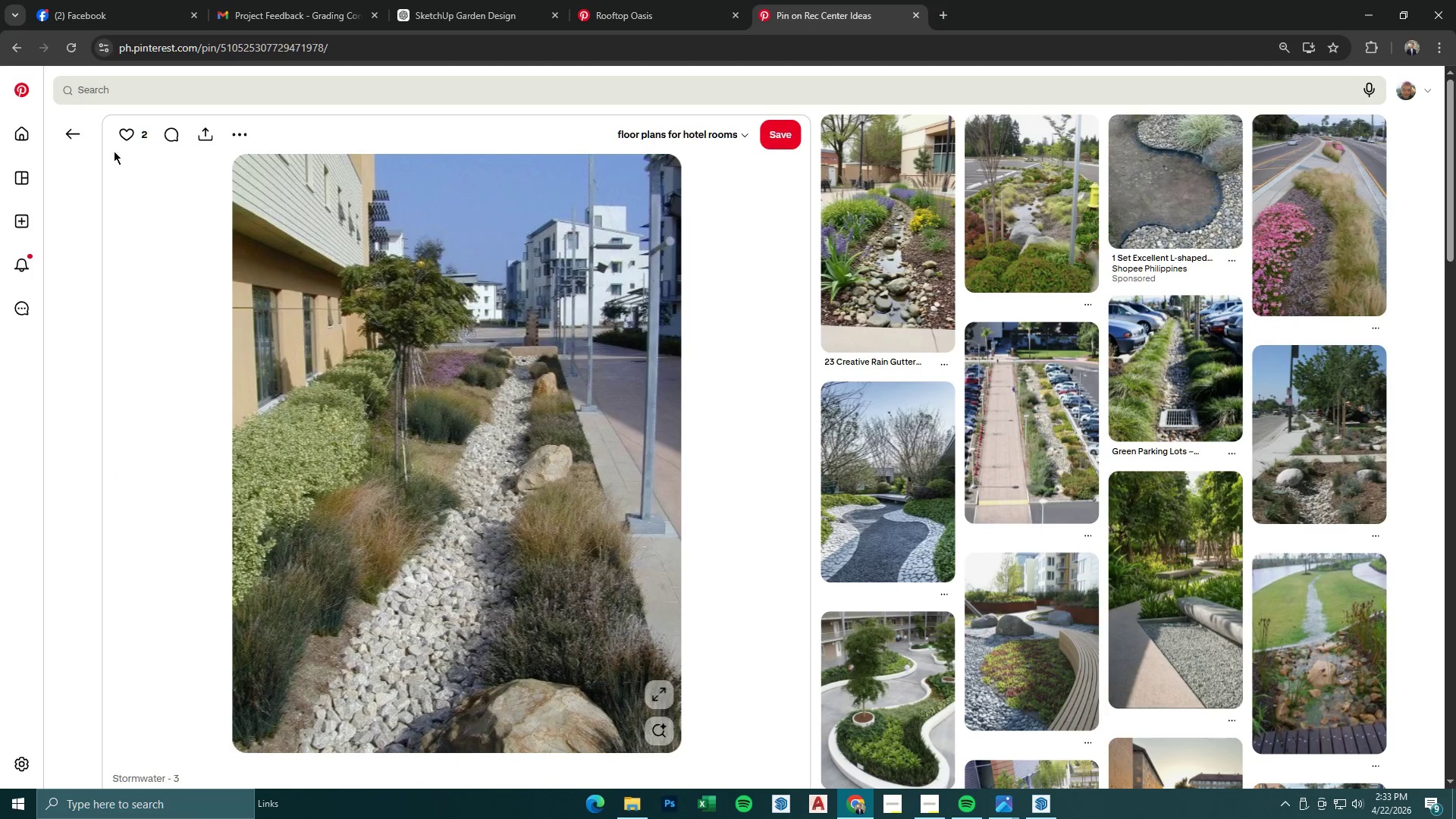 
left_click([80, 135])
 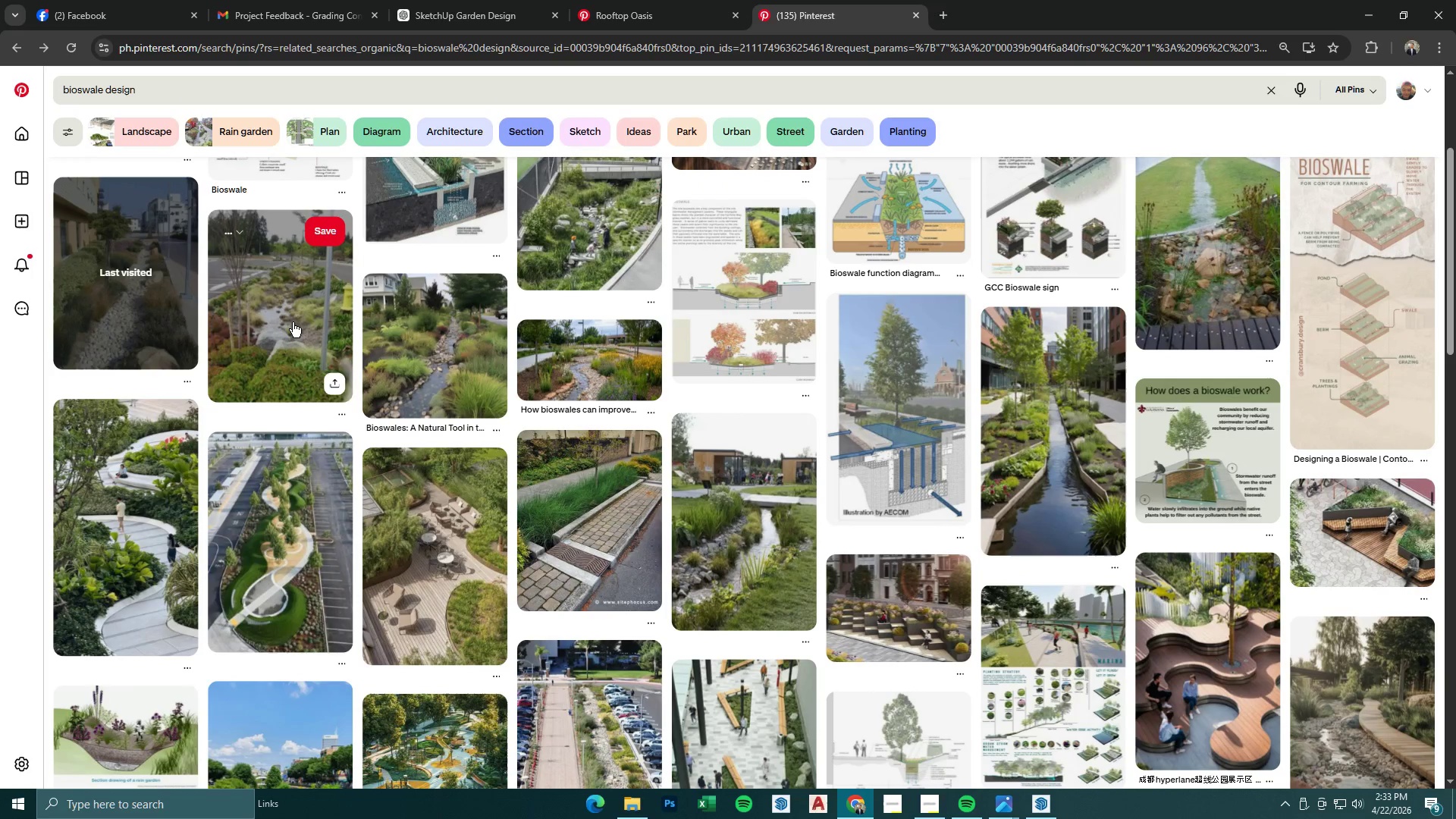 
scroll: coordinate [293, 322], scroll_direction: up, amount: 13.0
 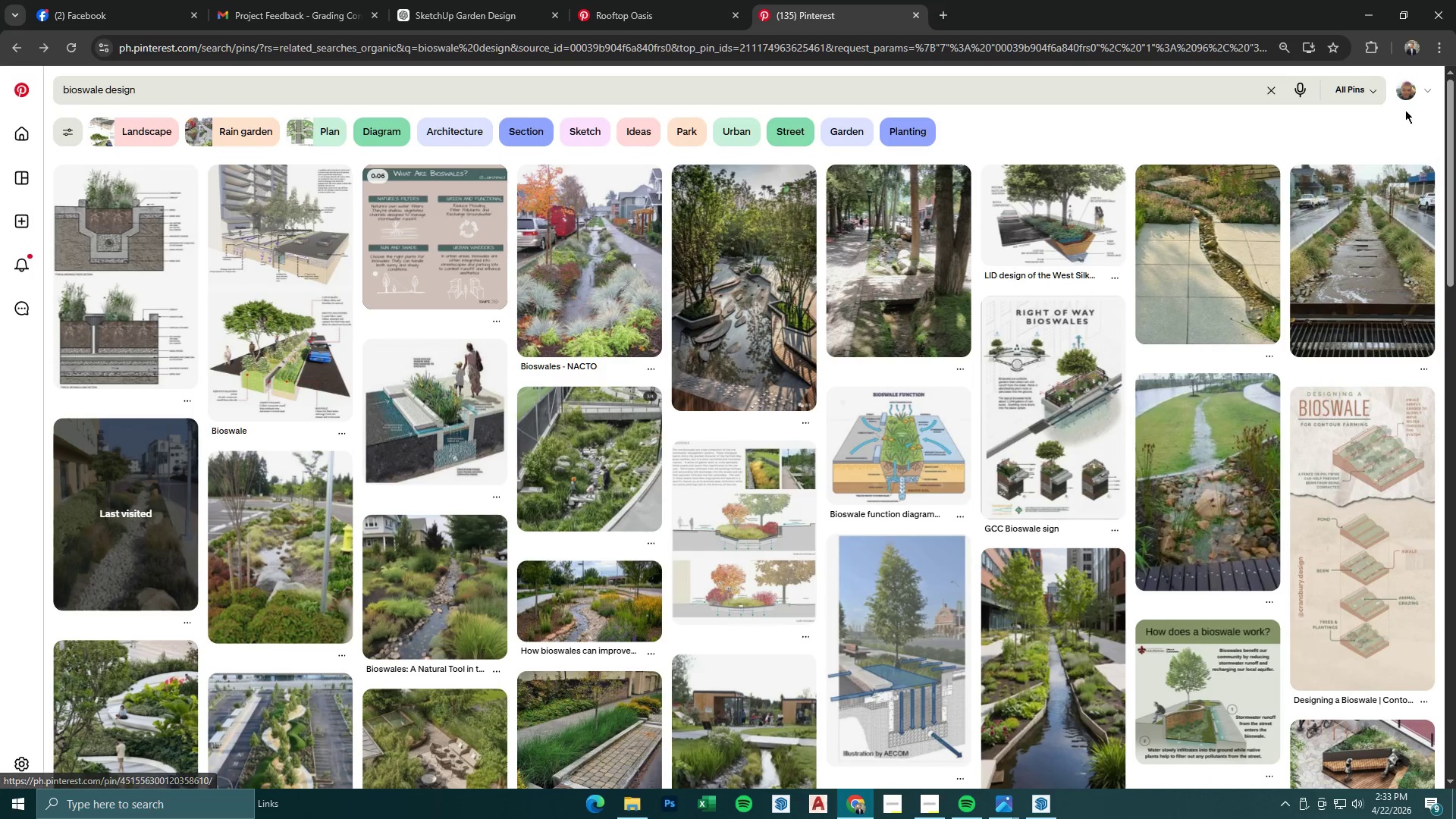 
left_click([1408, 93])
 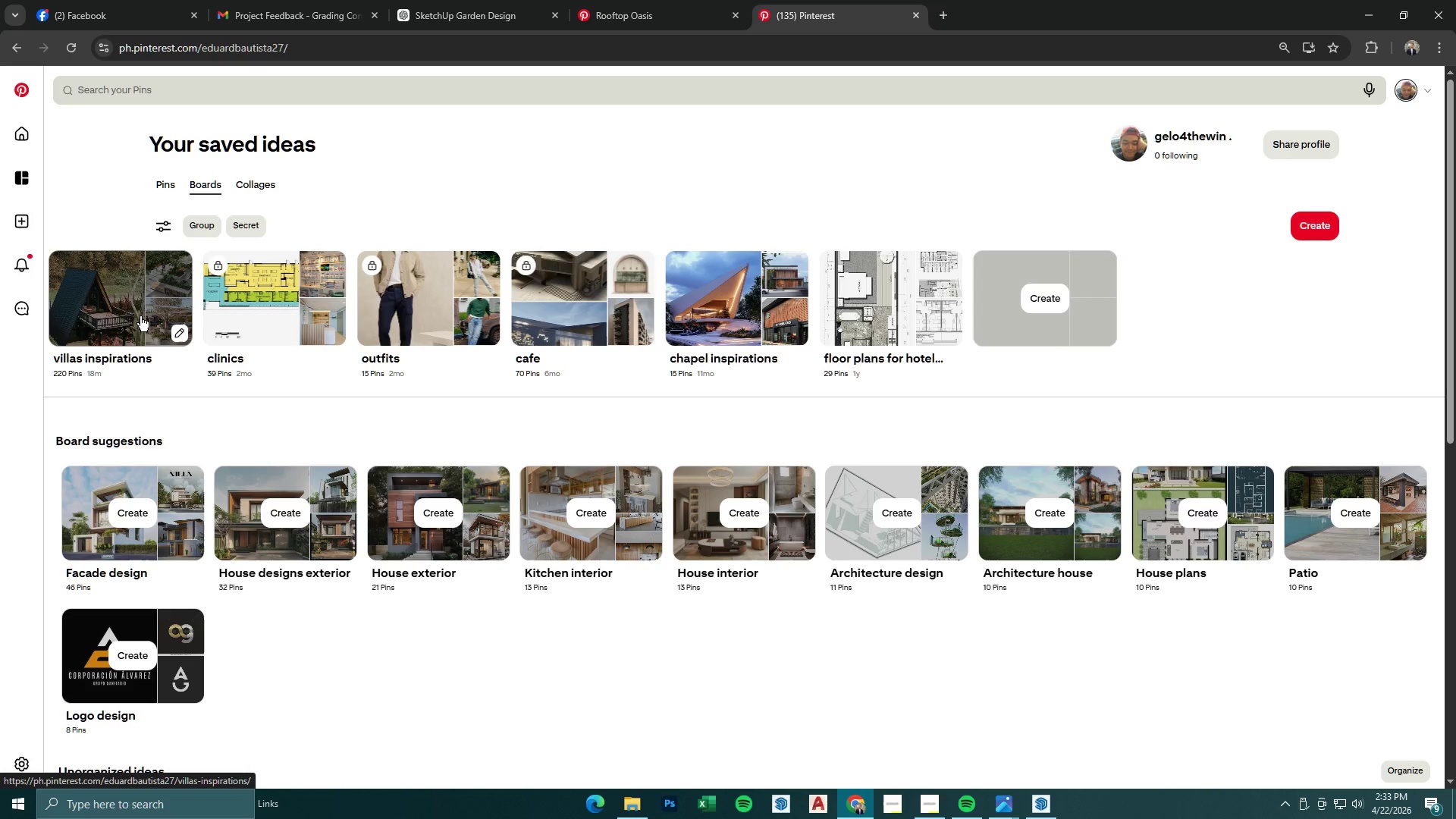 
left_click([134, 314])
 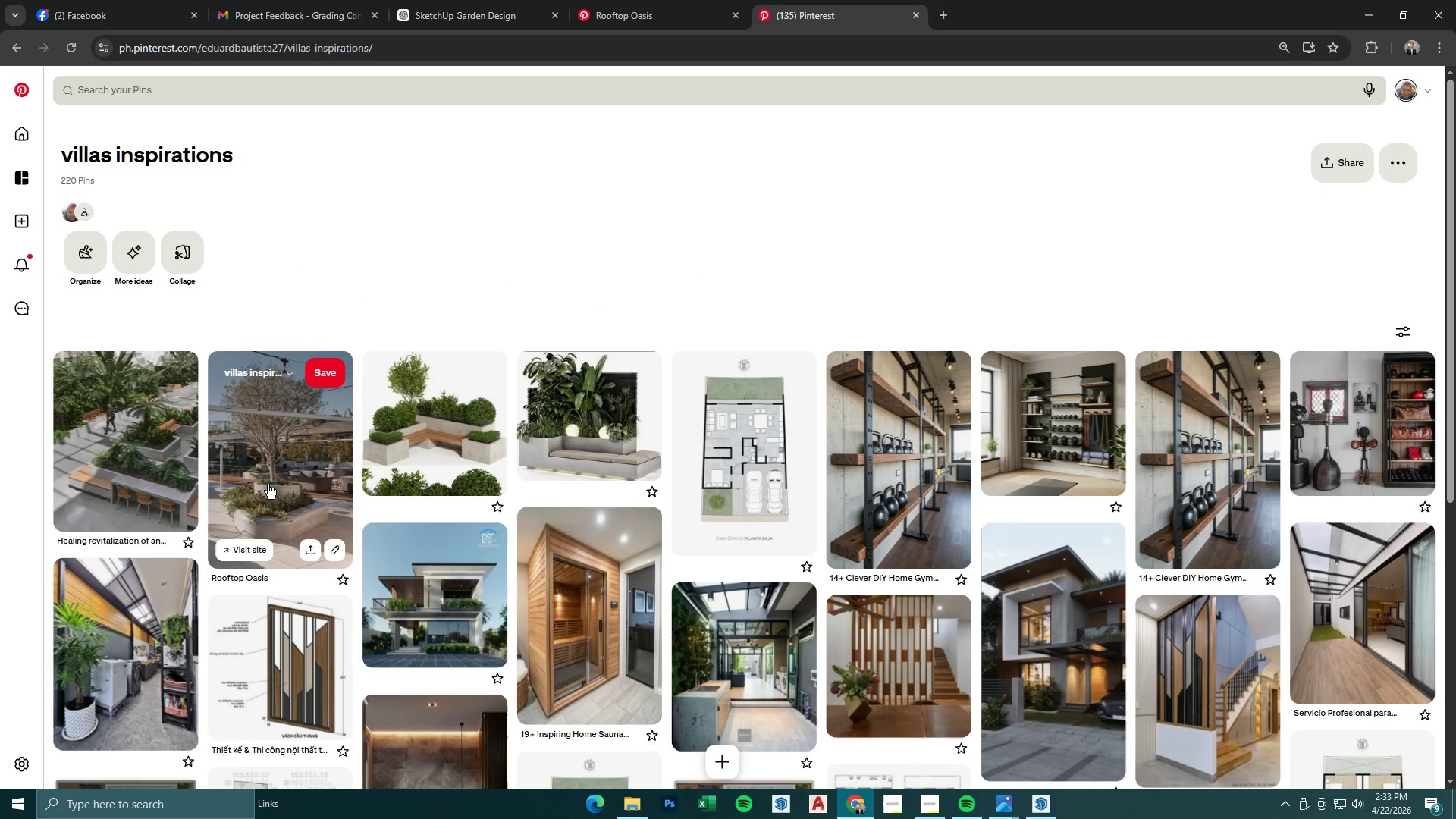 
left_click([149, 492])
 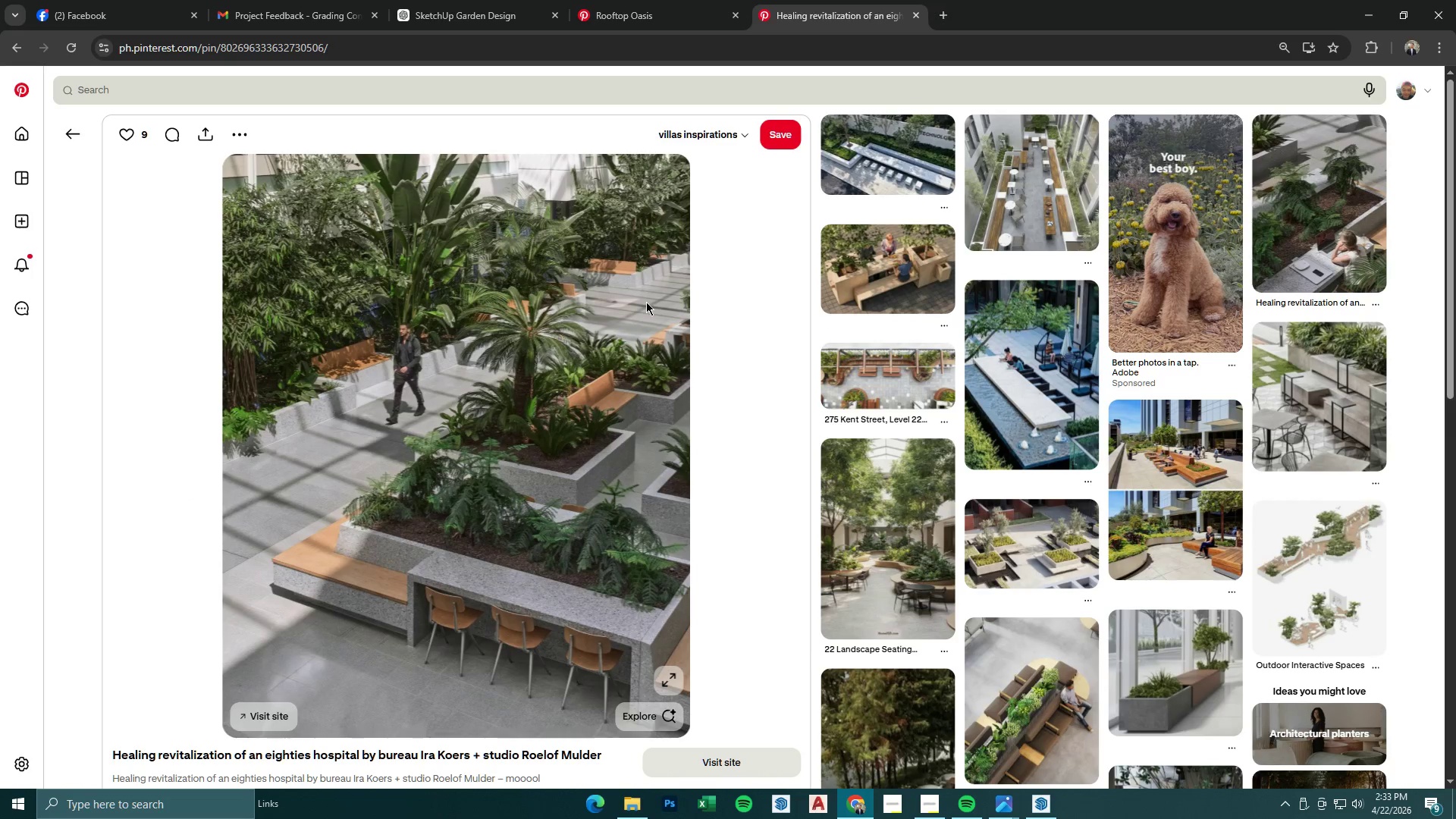 
wait(5.56)
 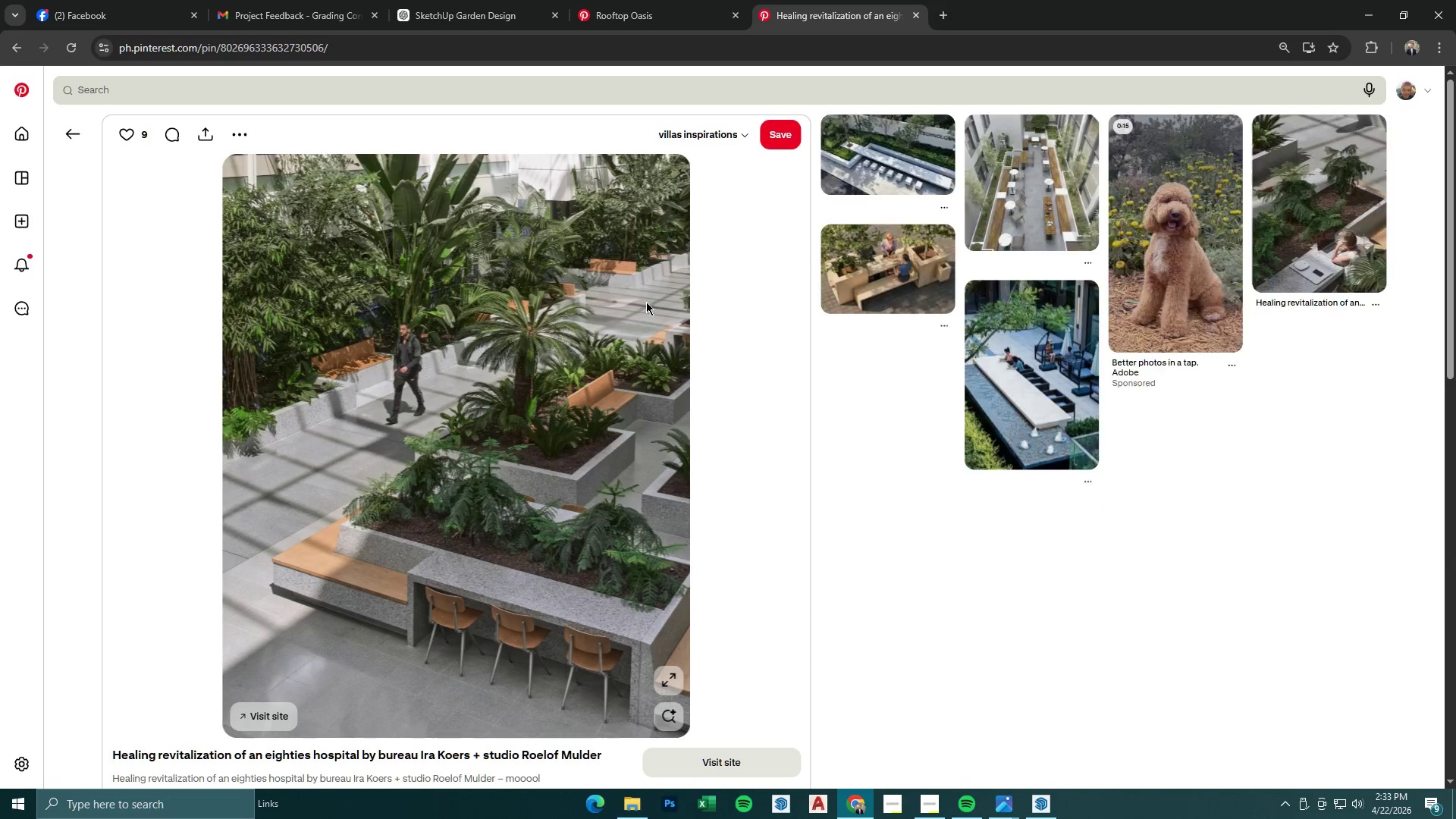 
left_click([1364, 17])
 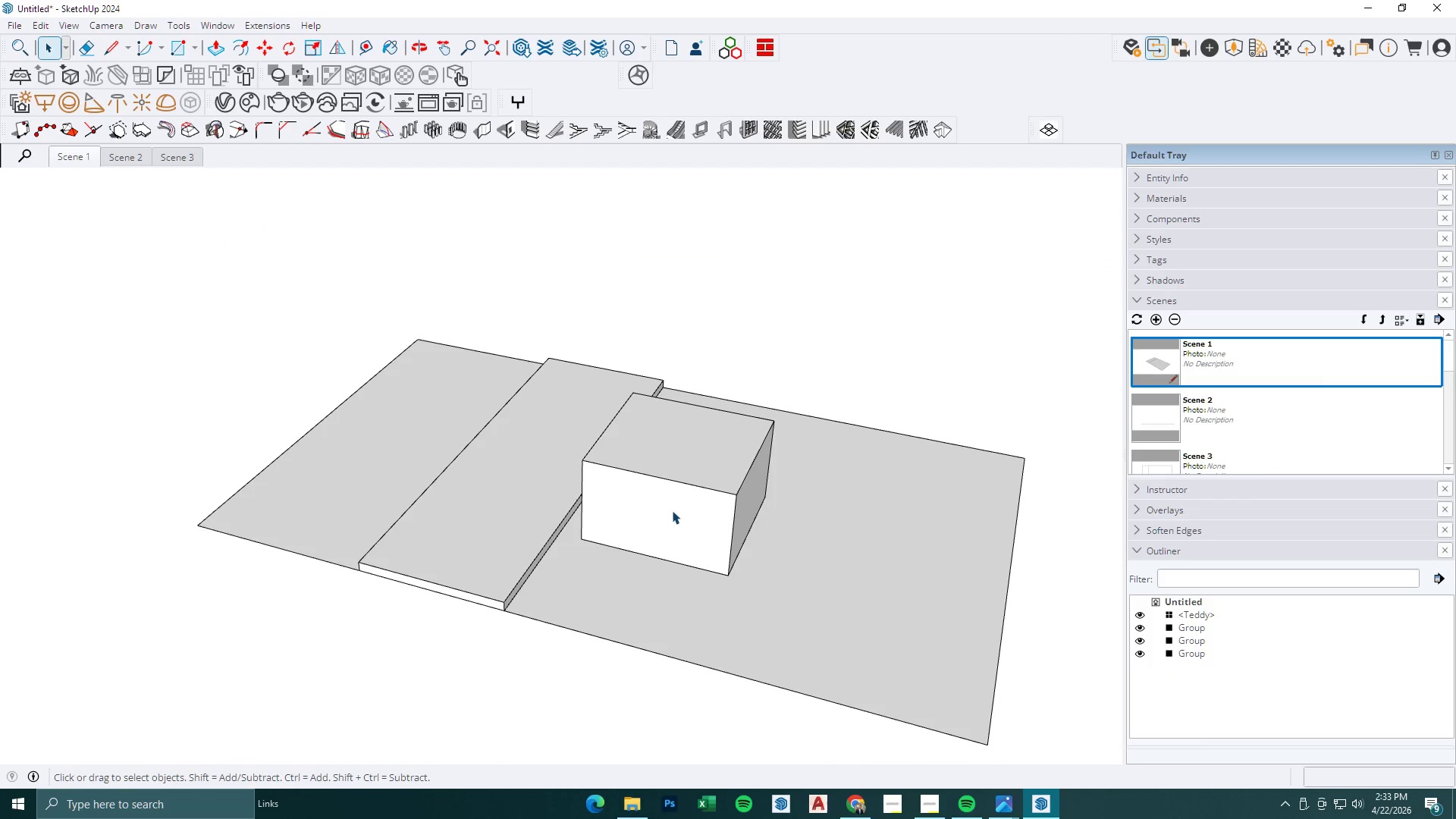 
scroll: coordinate [672, 548], scroll_direction: up, amount: 4.0
 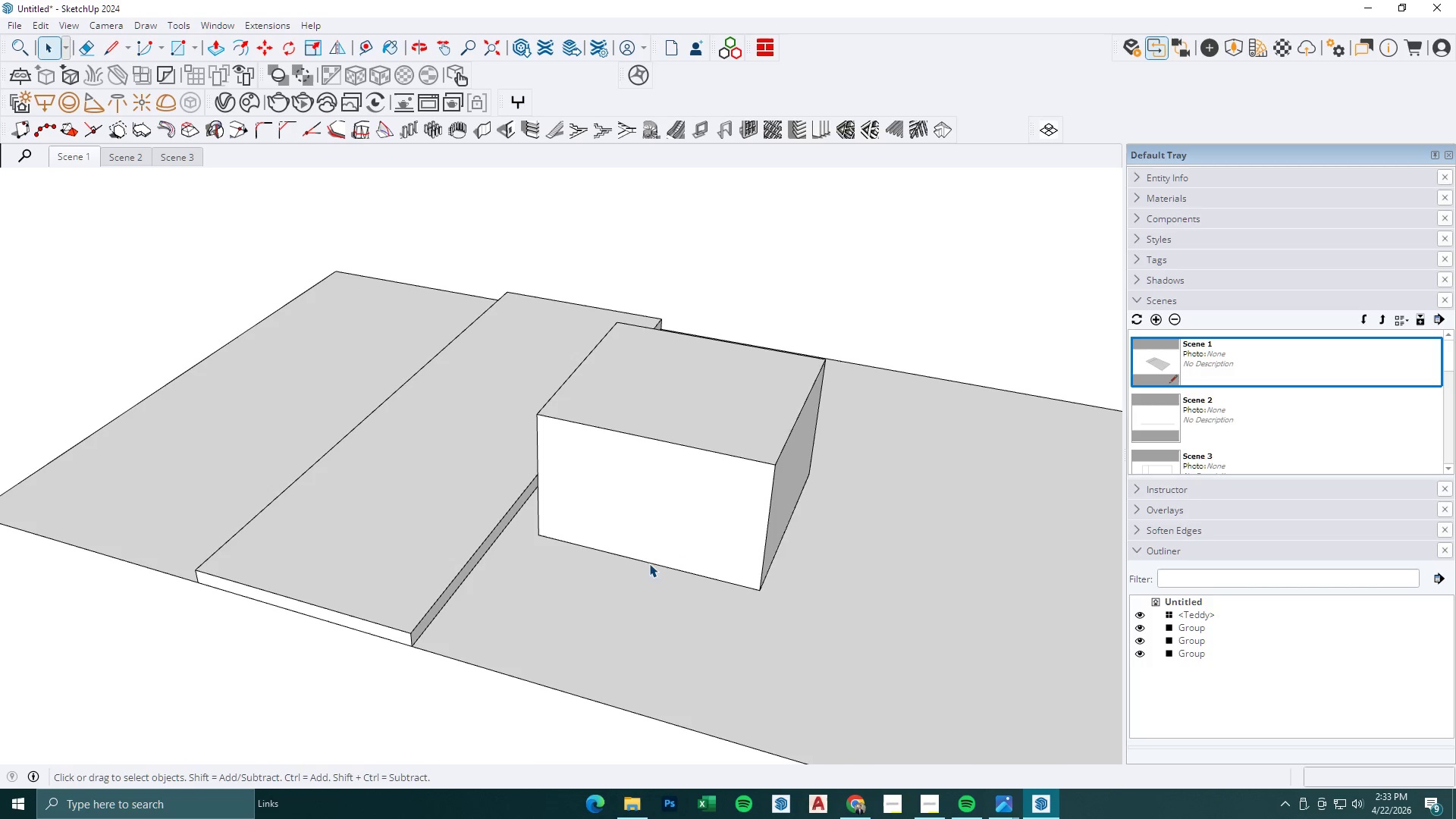 
key(R)
 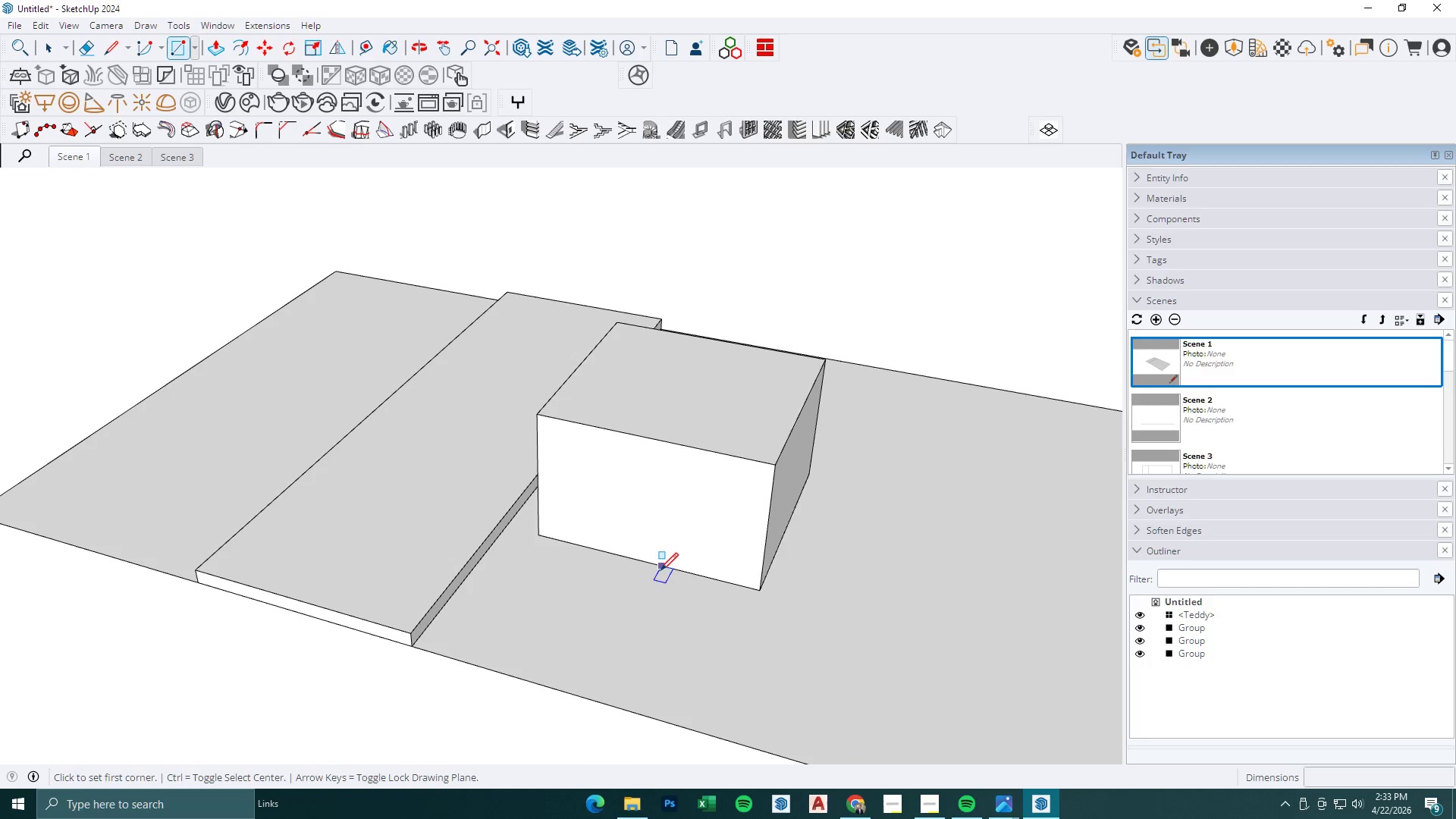 
key(Space)
 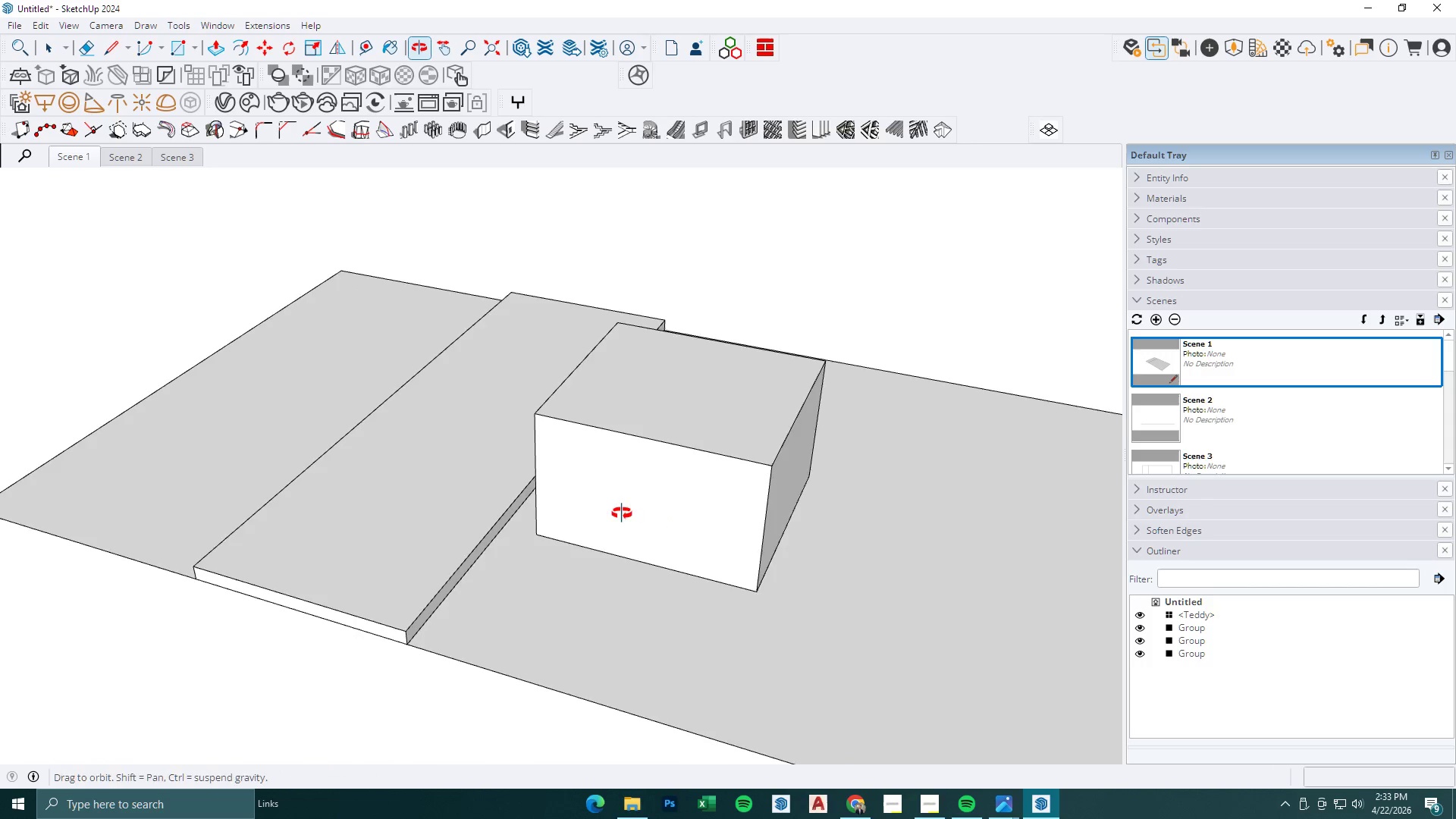 
key(Space)
 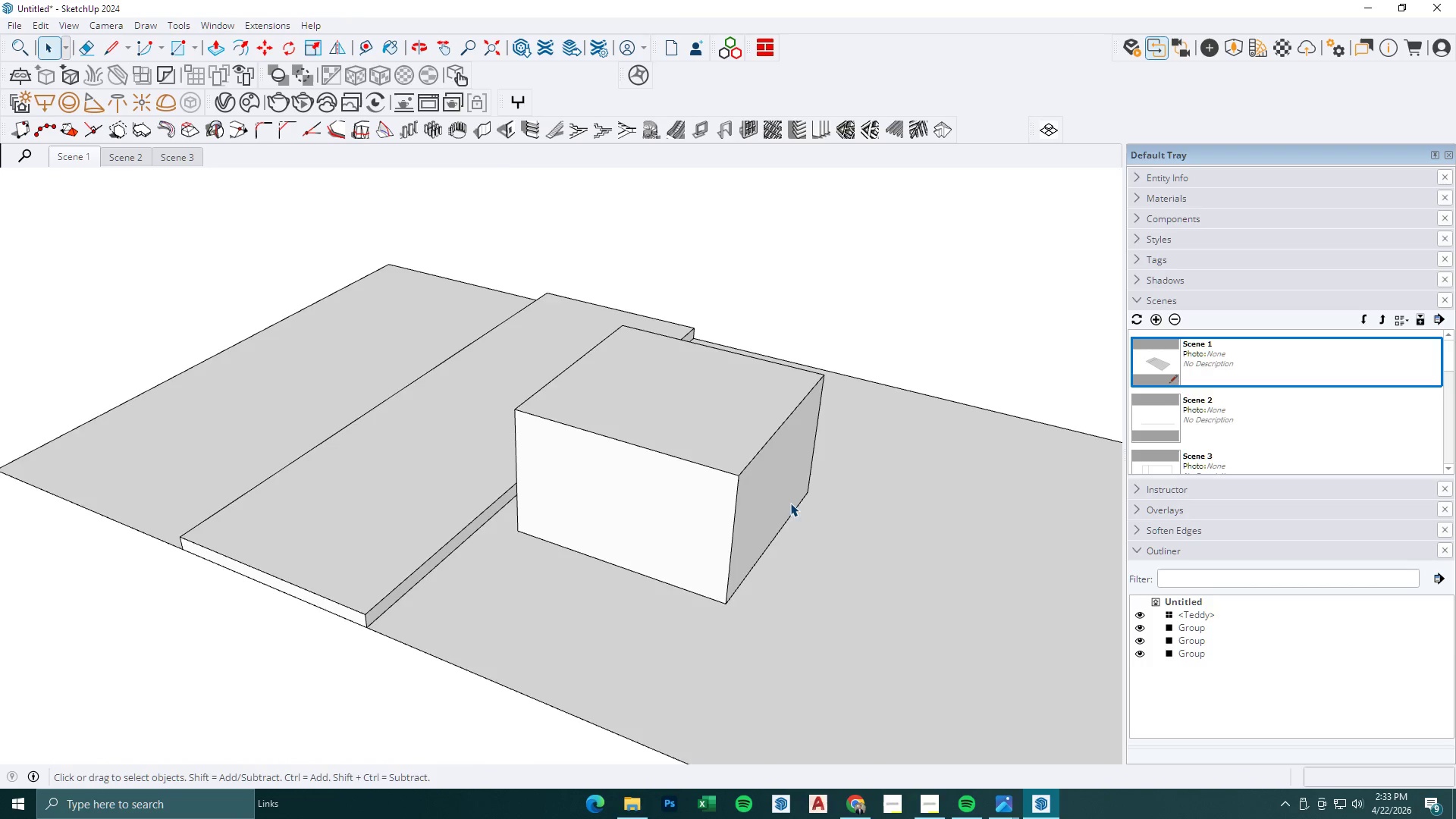 
double_click([790, 502])
 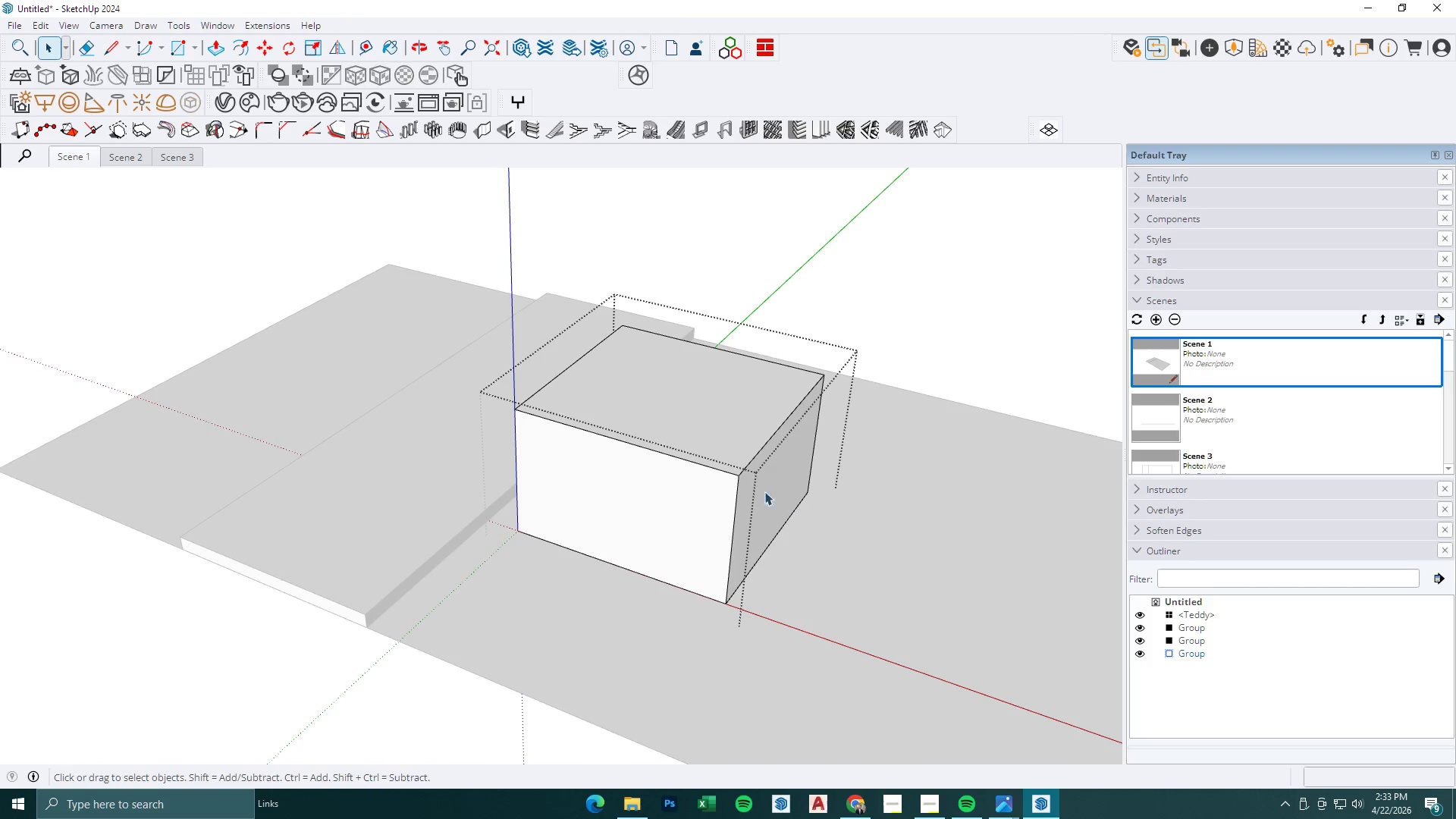 
key(P)
 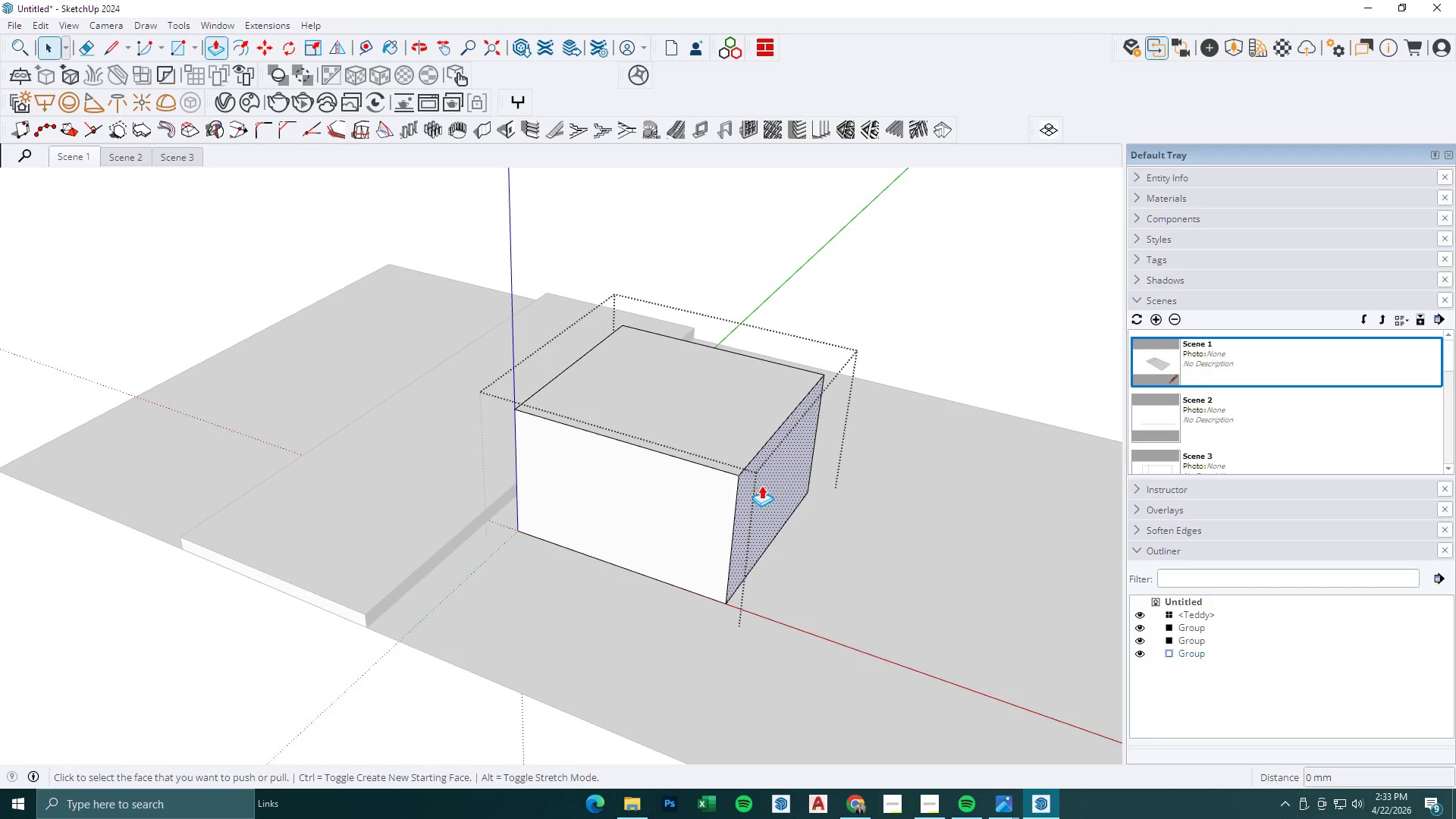 
triple_click([761, 485])
 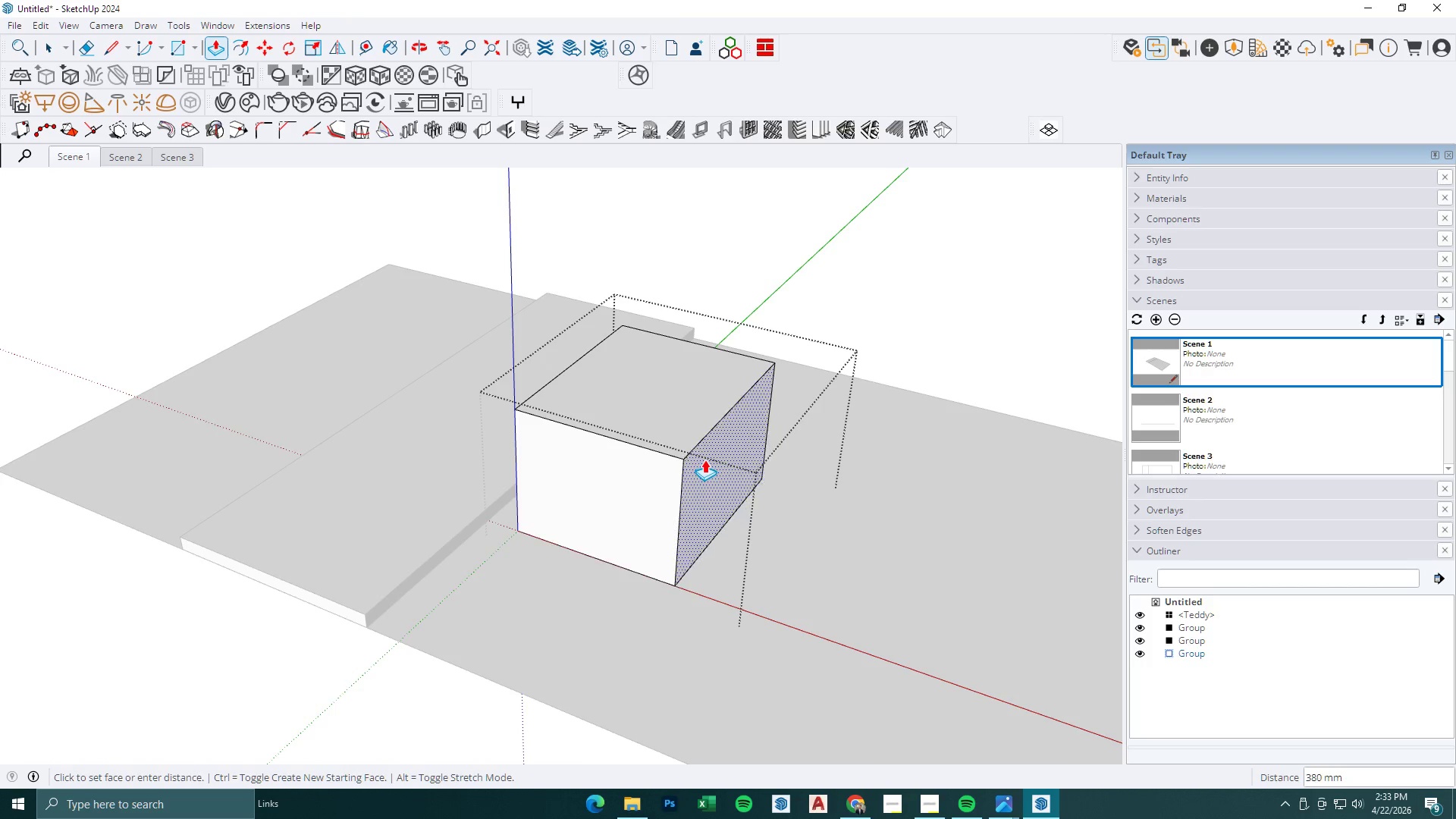 
left_click([701, 459])
 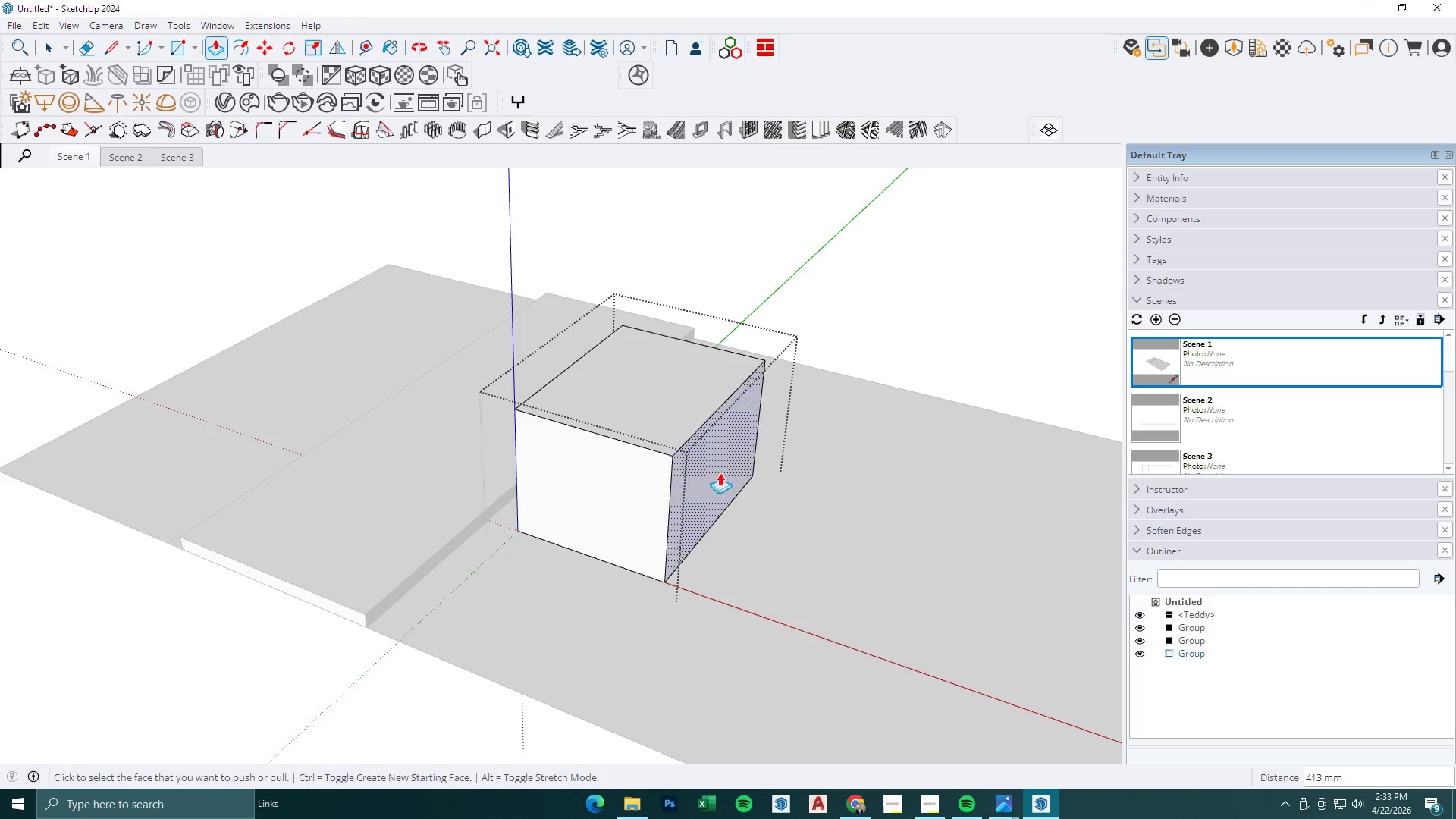 
key(Space)
 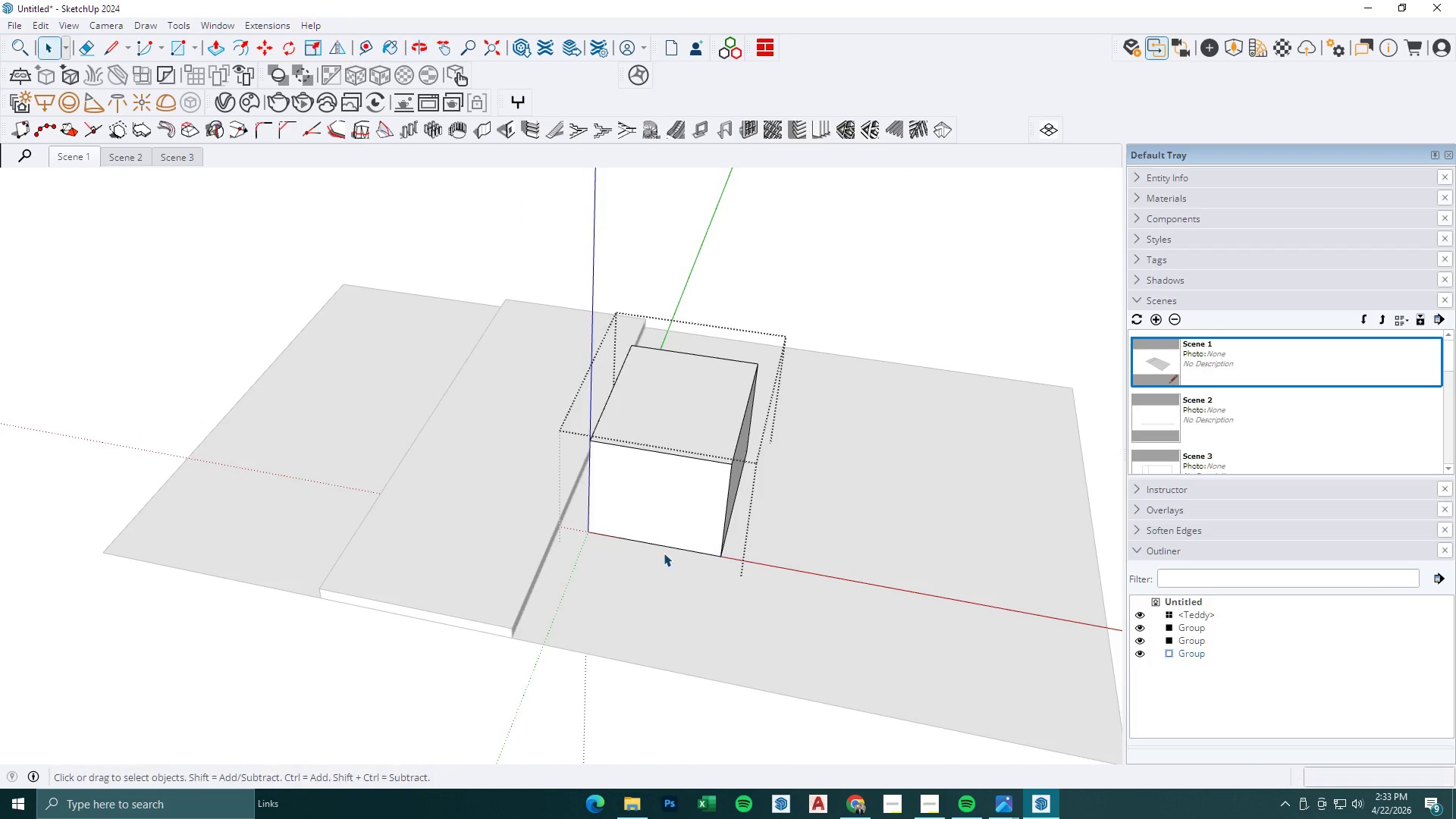 
scroll: coordinate [732, 488], scroll_direction: down, amount: 2.0
 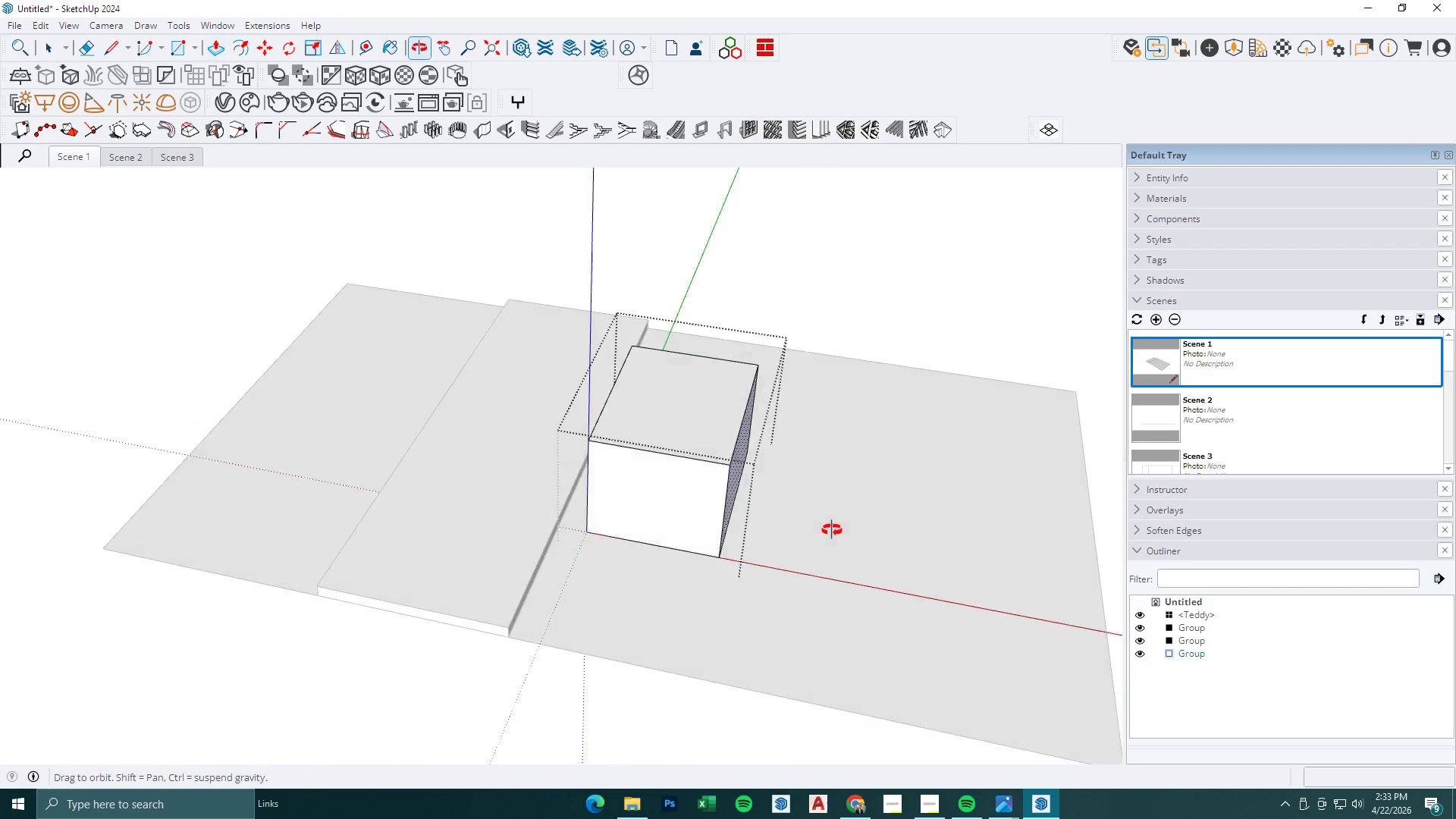 
key(Escape)
 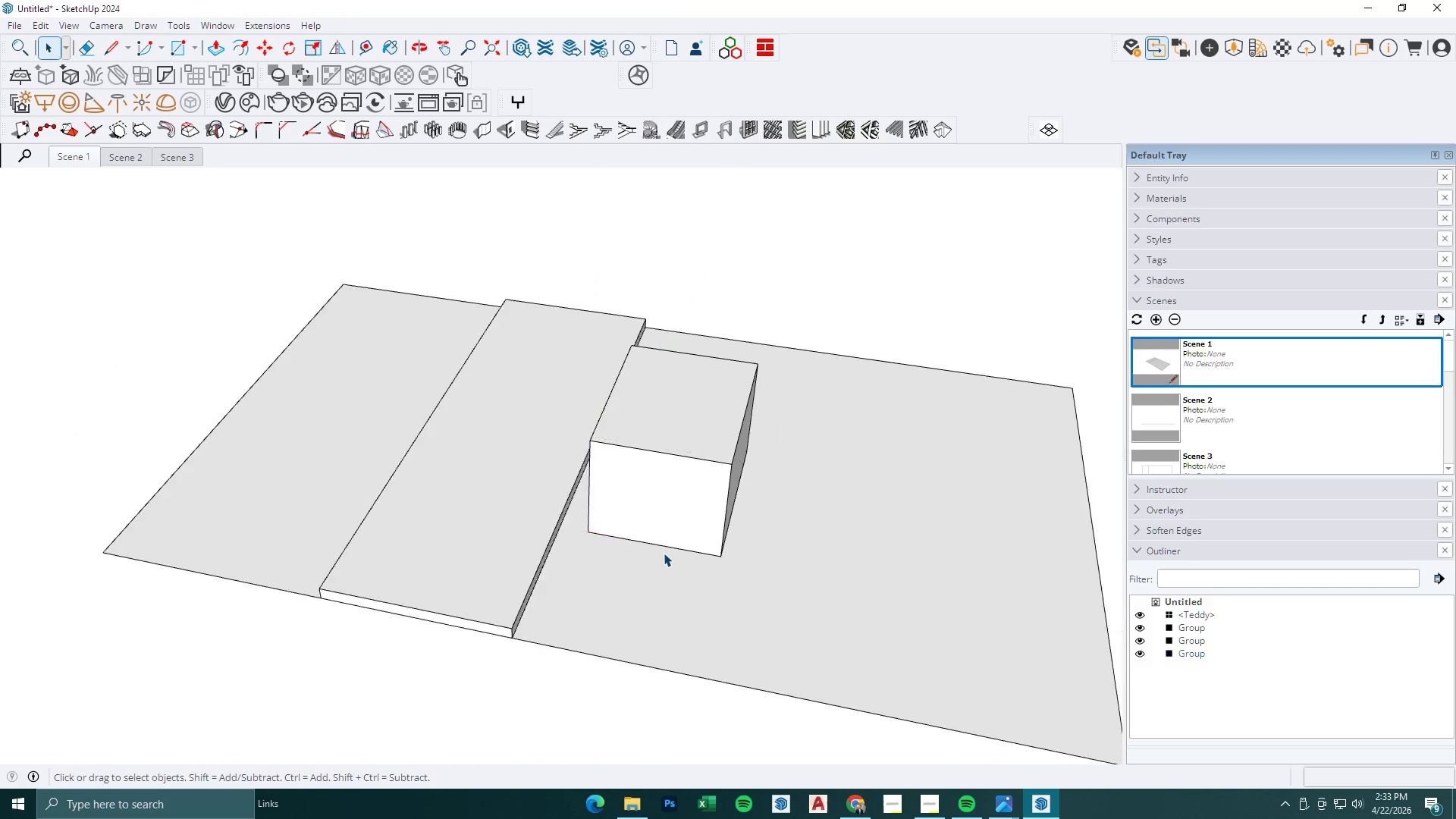 
key(Escape)
 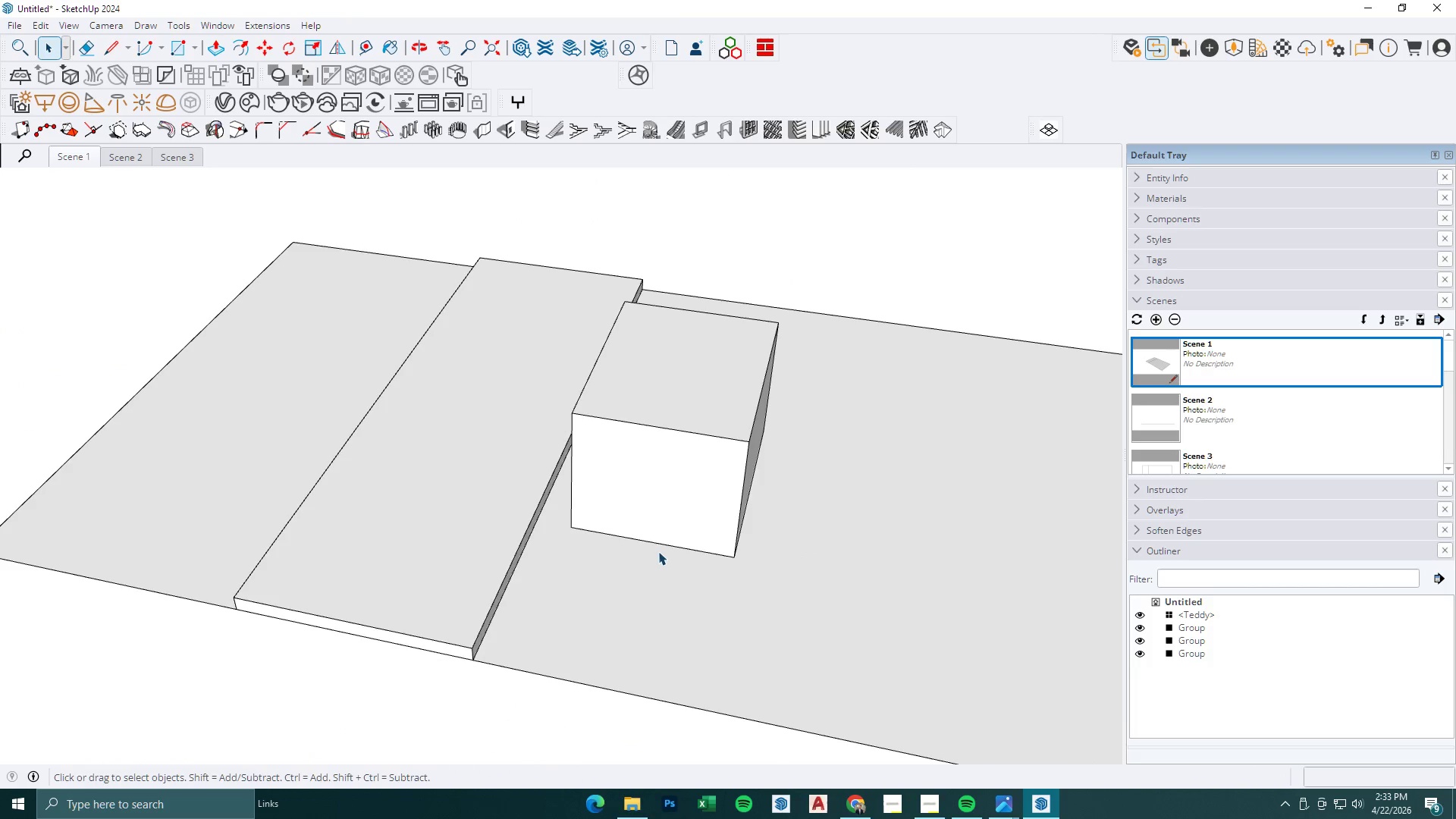 
scroll: coordinate [664, 553], scroll_direction: up, amount: 2.0
 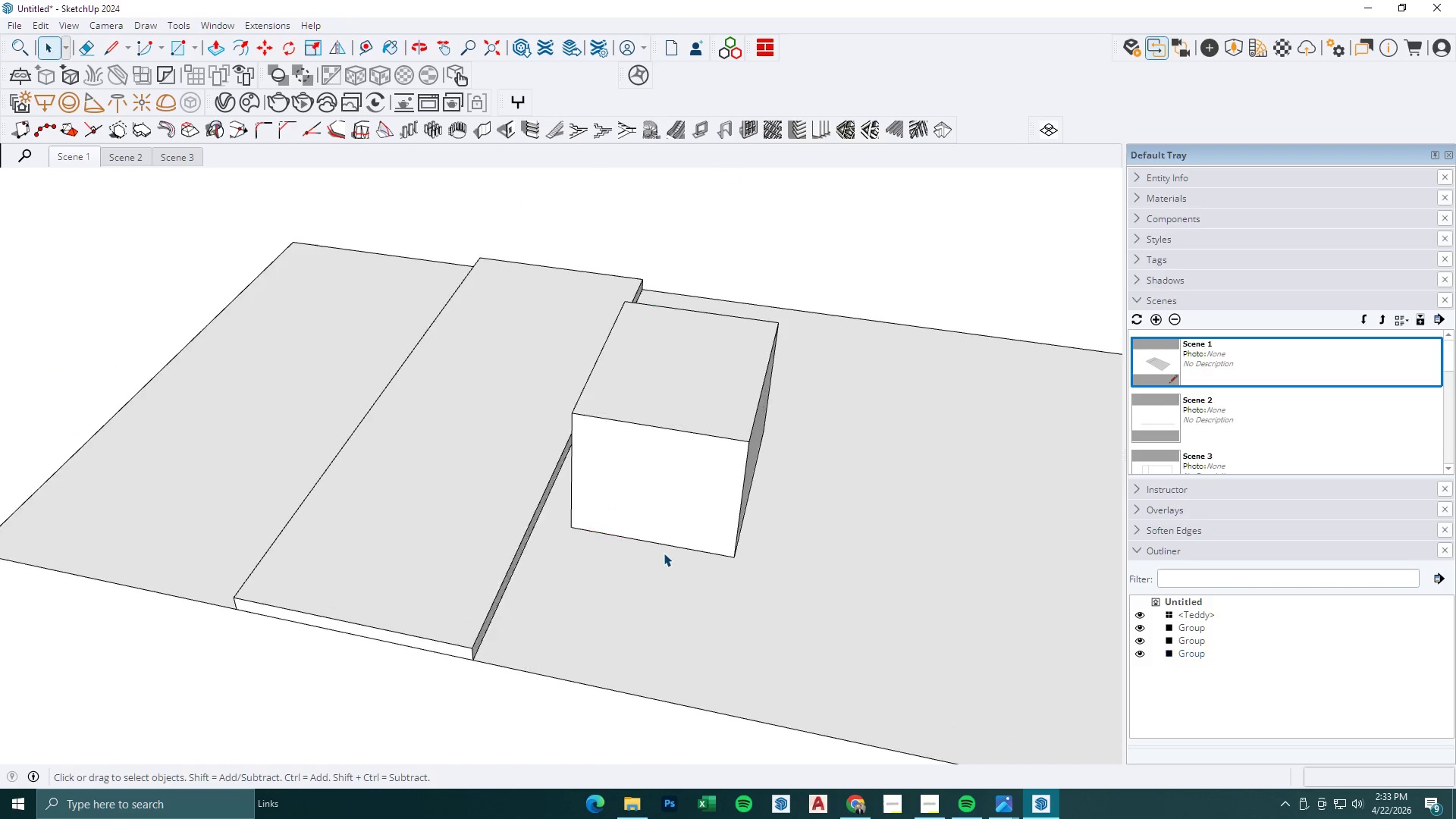 
key(T)
 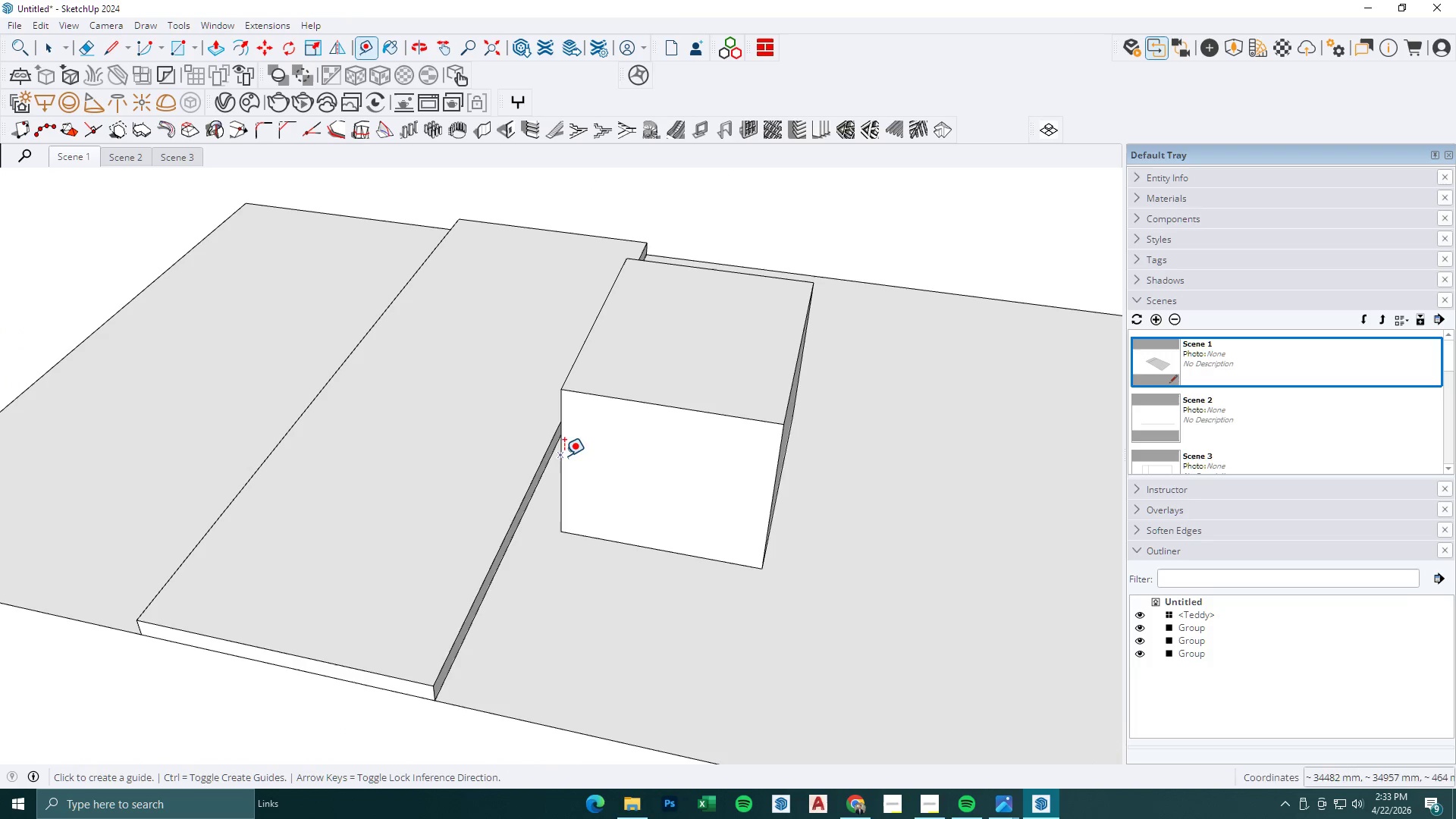 
scroll: coordinate [582, 474], scroll_direction: up, amount: 2.0
 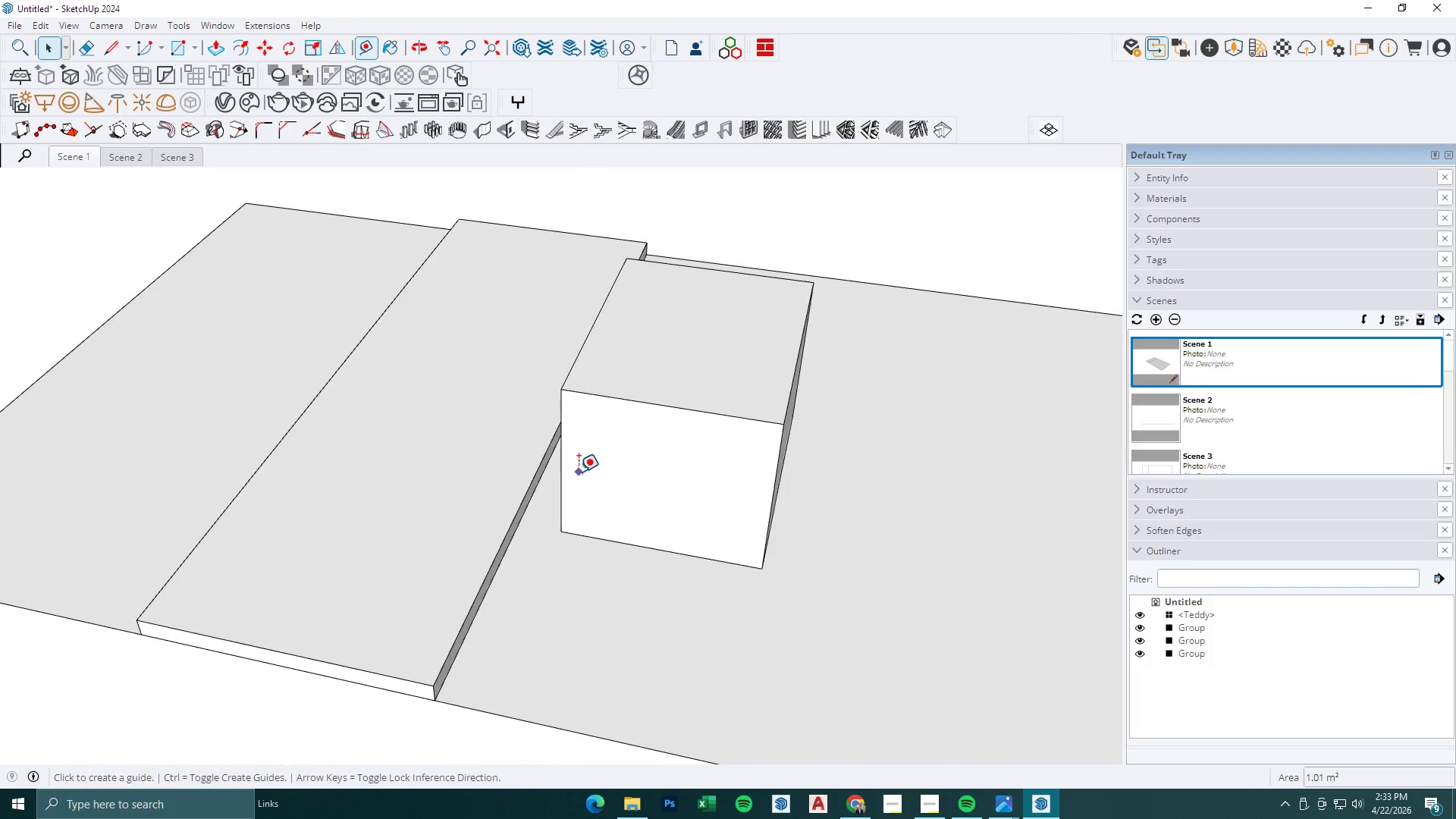 
left_click([563, 455])
 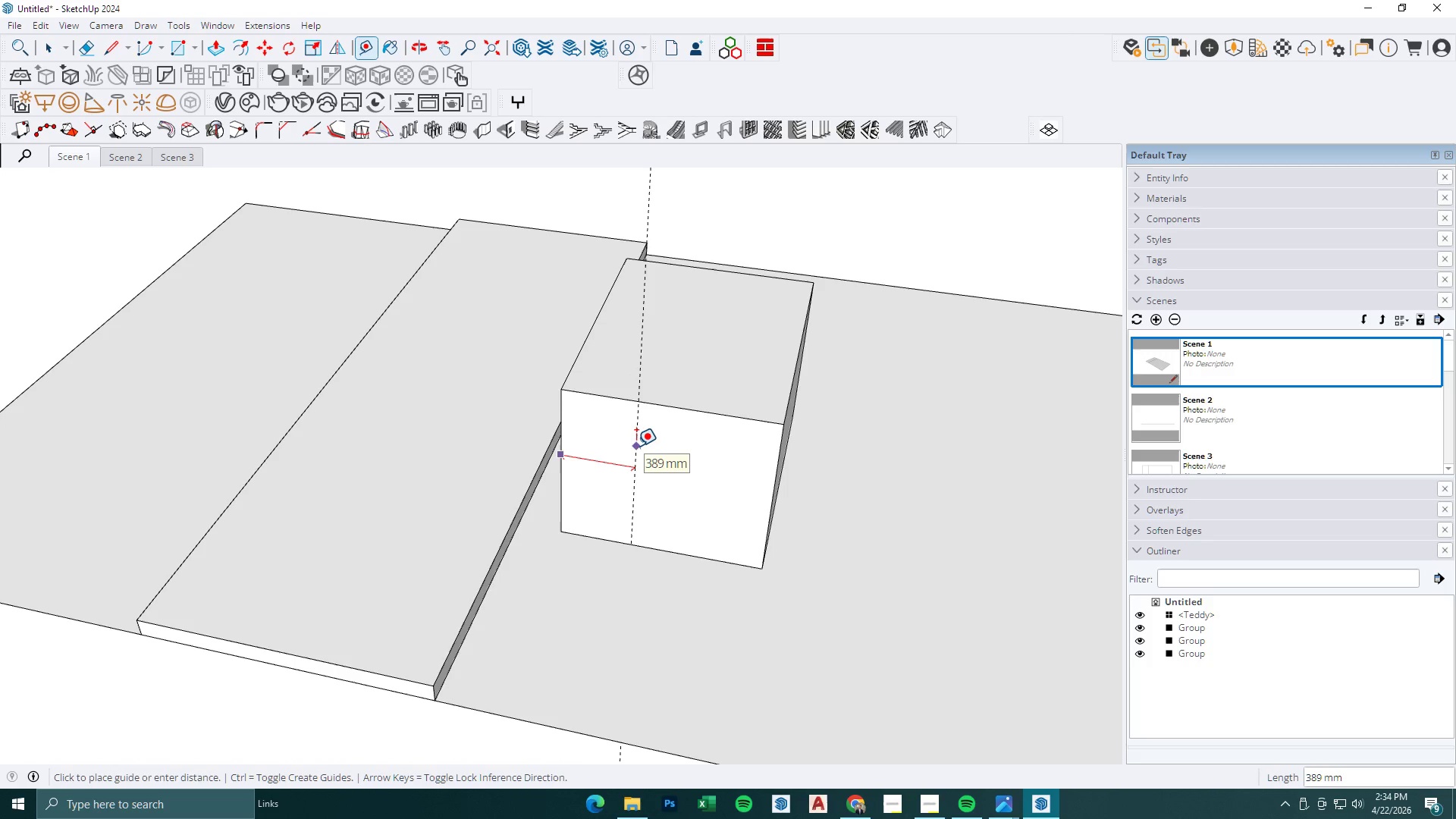 
key(Numpad4)
 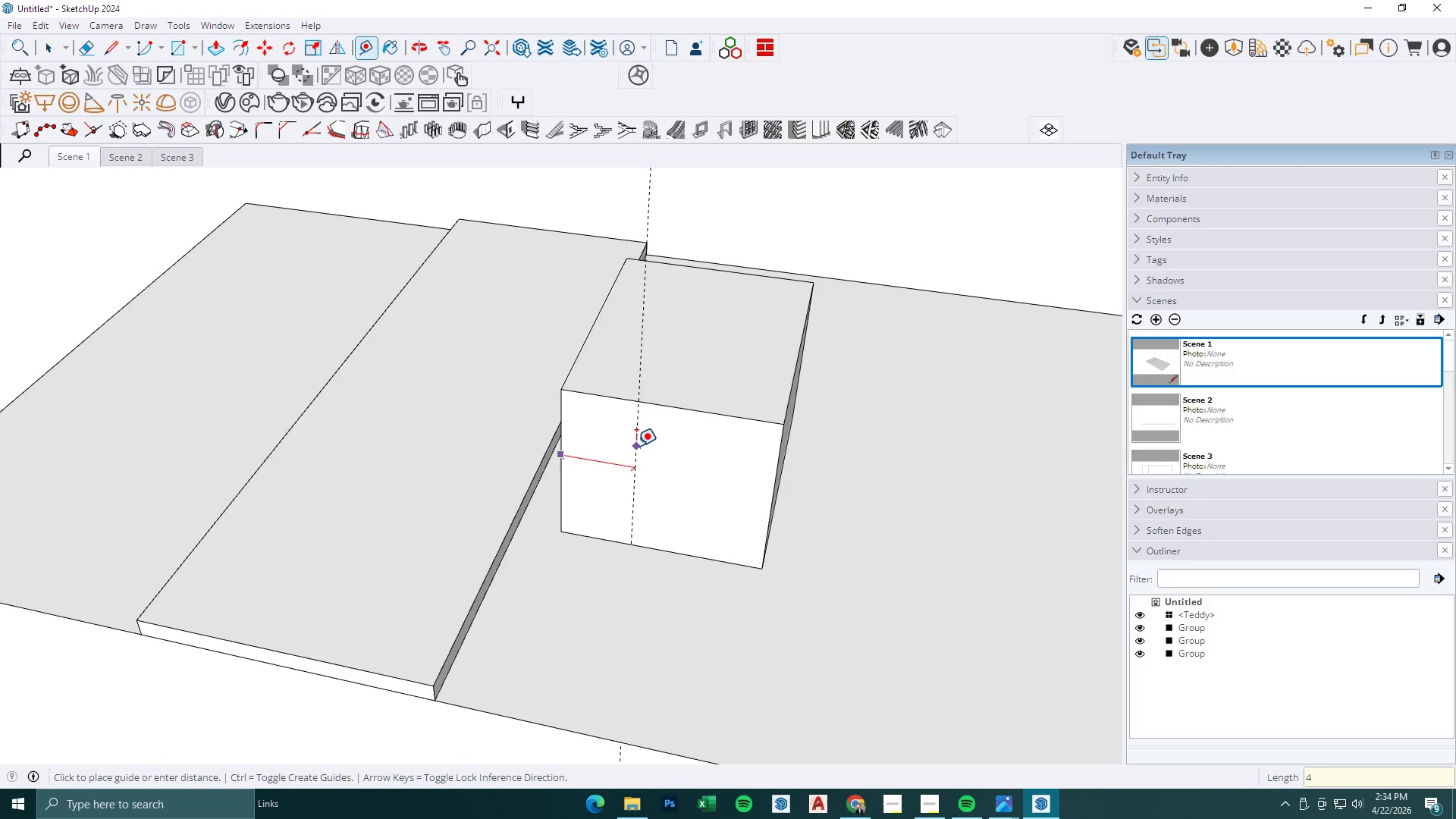 
key(Numpad5)
 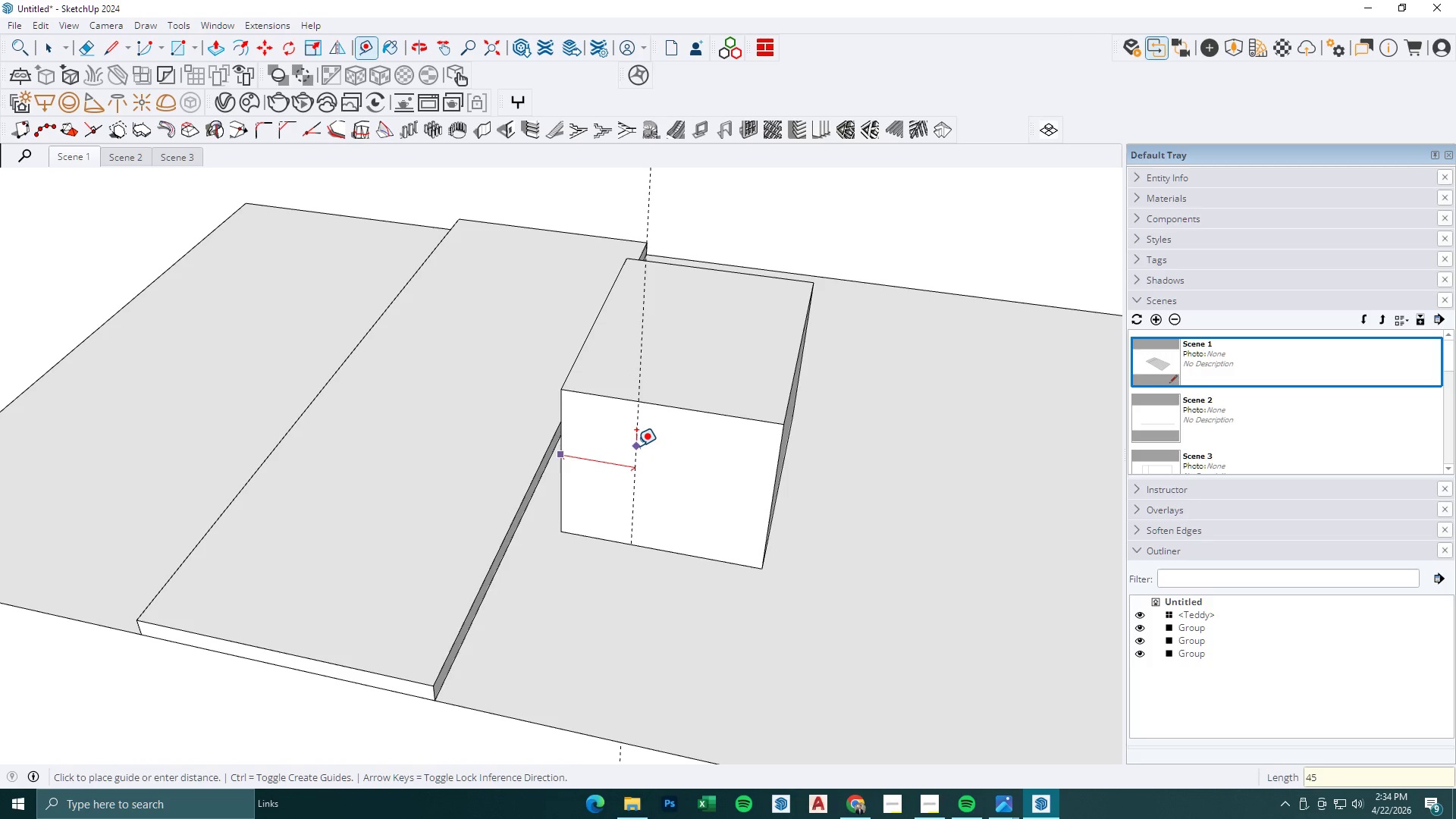 
key(Numpad0)
 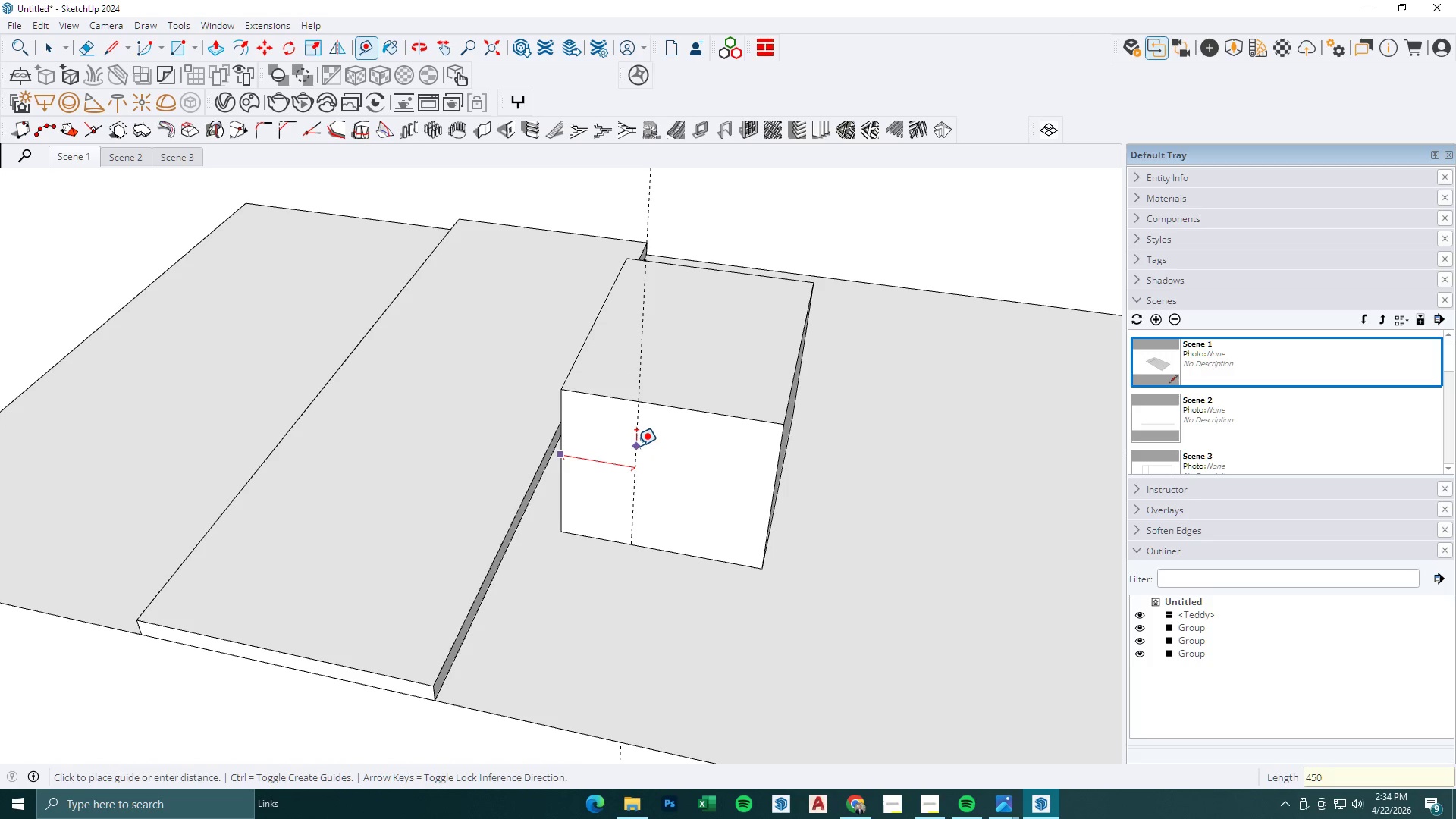 
key(NumpadEnter)
 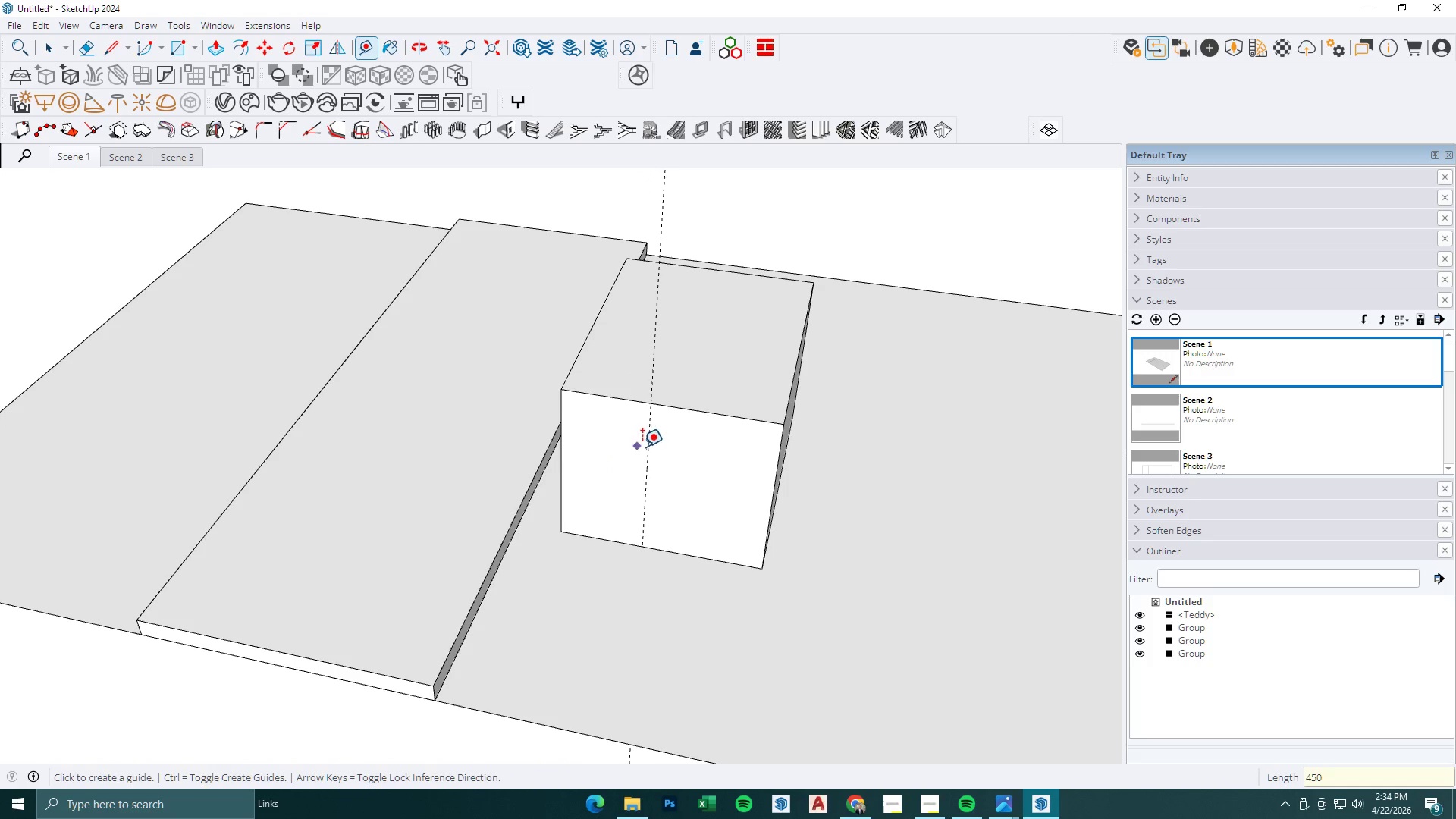 
left_click([676, 549])
 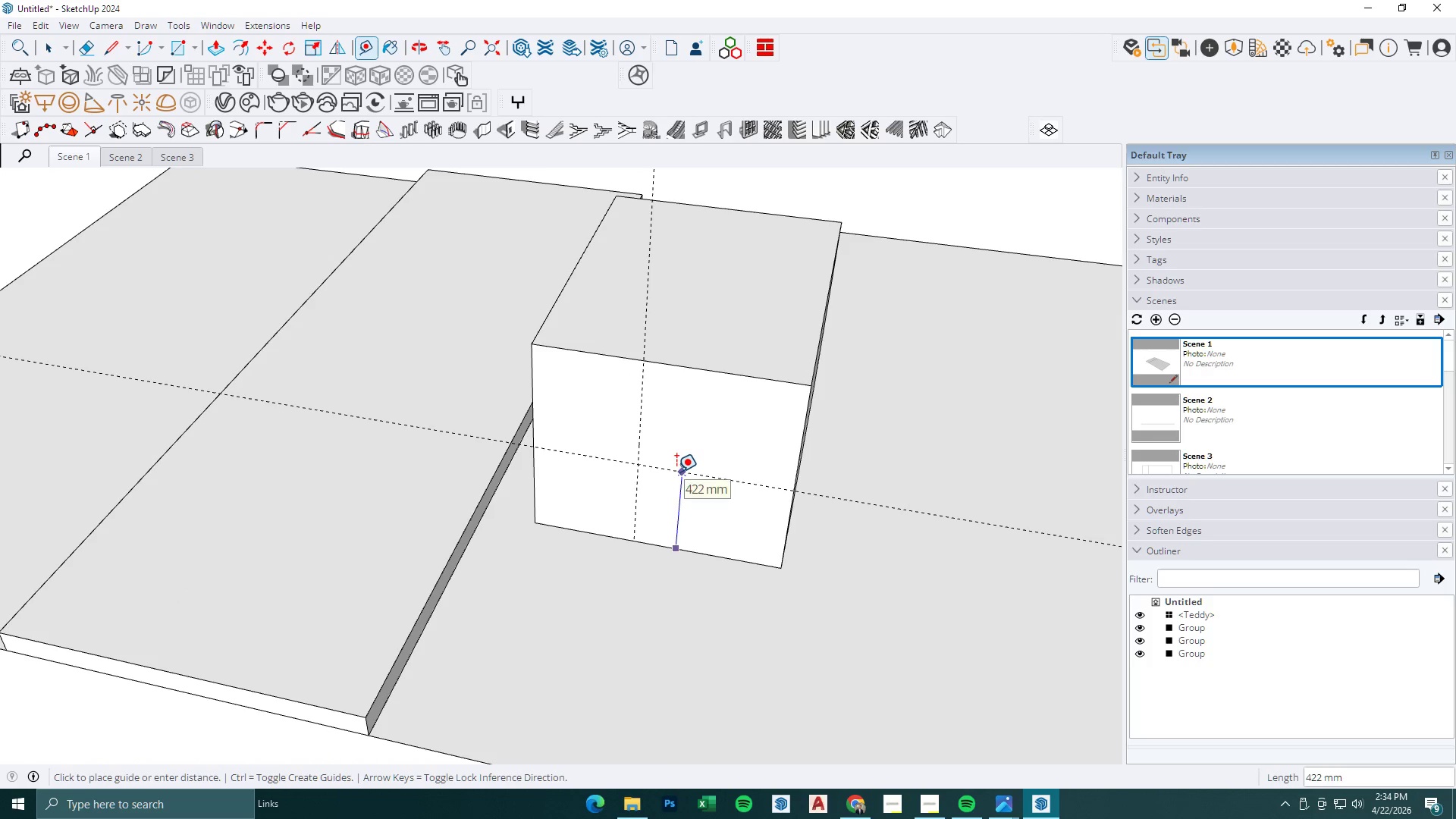 
scroll: coordinate [679, 572], scroll_direction: up, amount: 2.0
 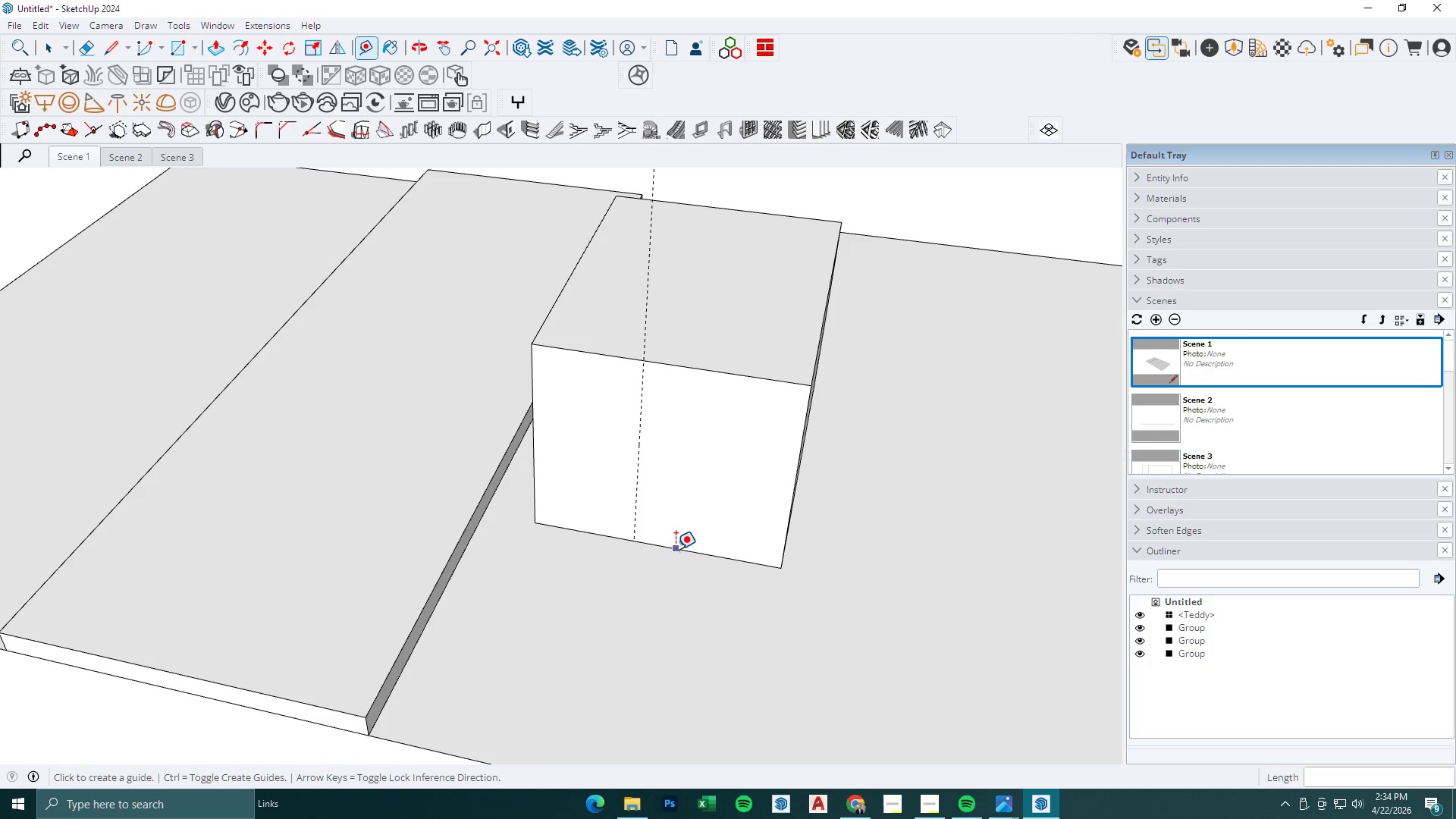 
key(R)
 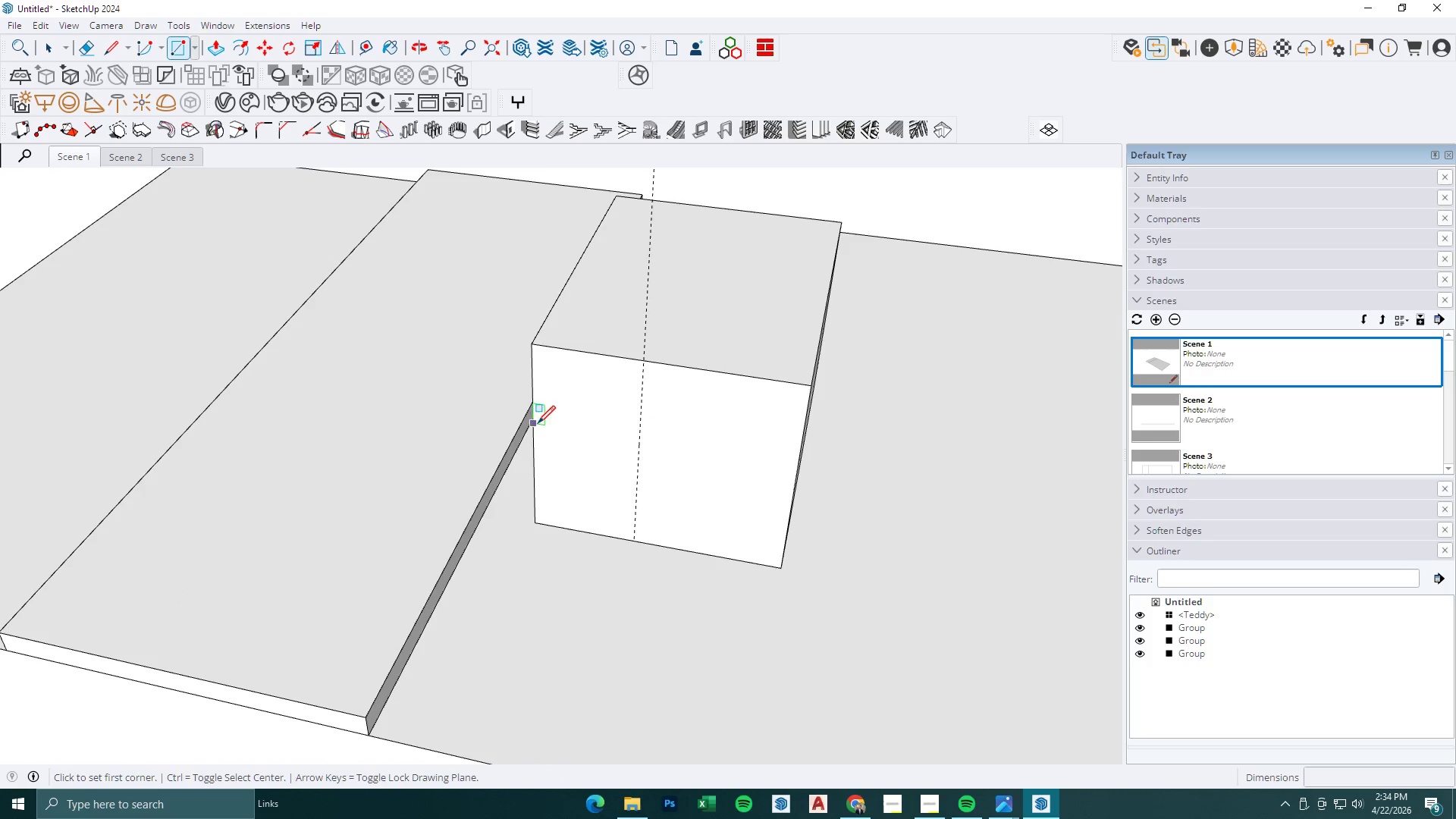 
left_click([538, 423])
 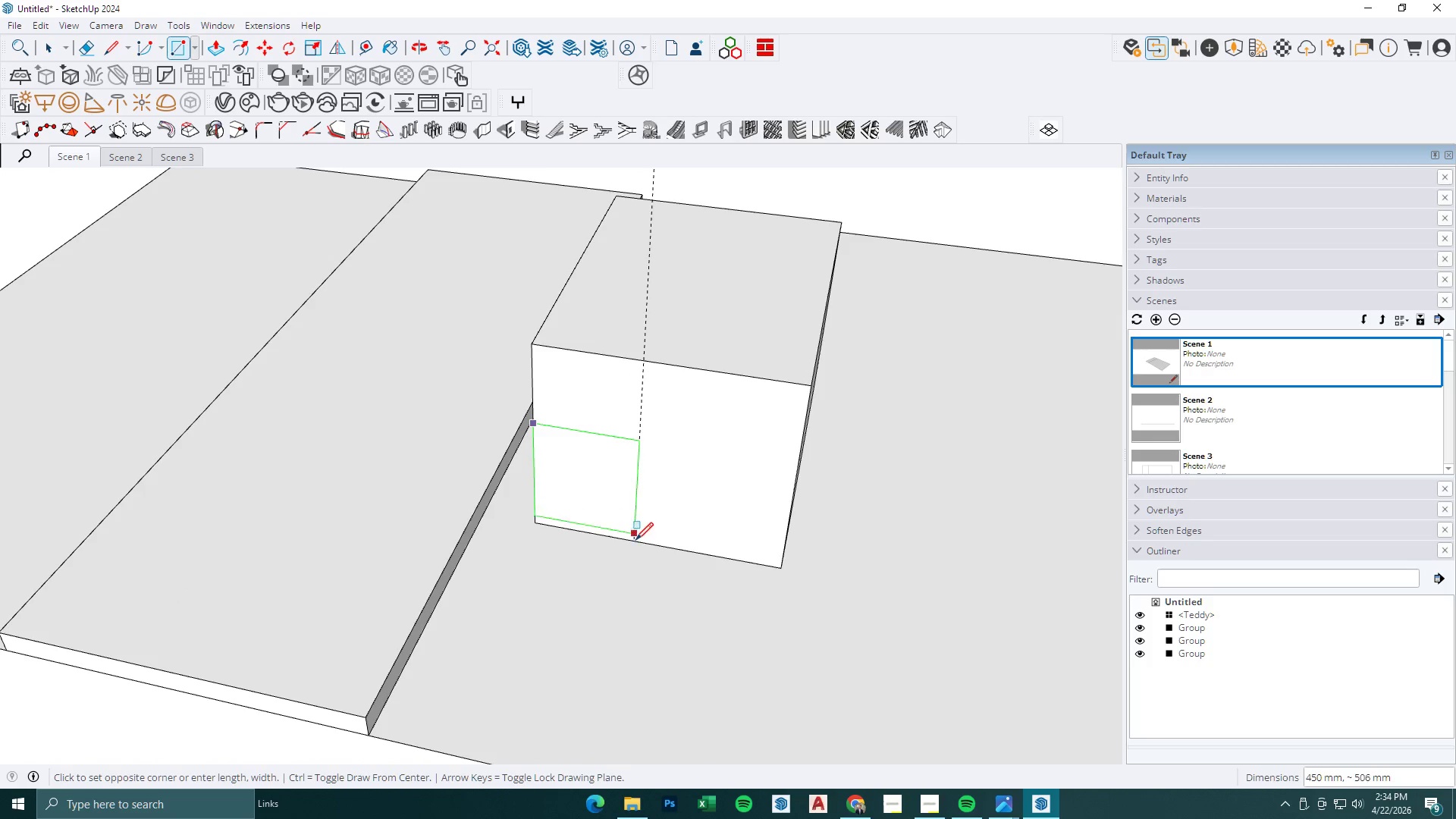 
left_click([635, 540])
 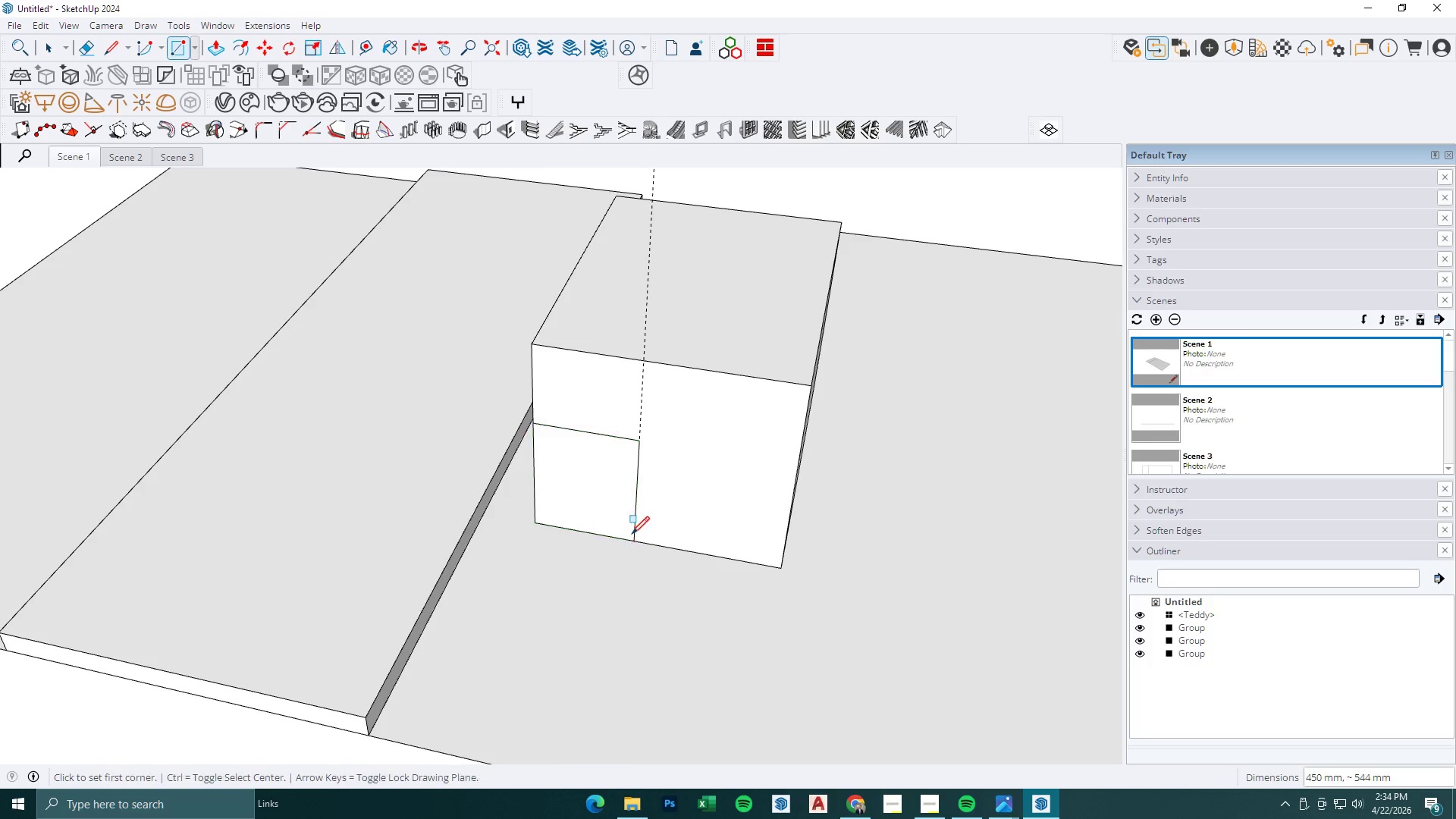 
key(BracketLeft)
 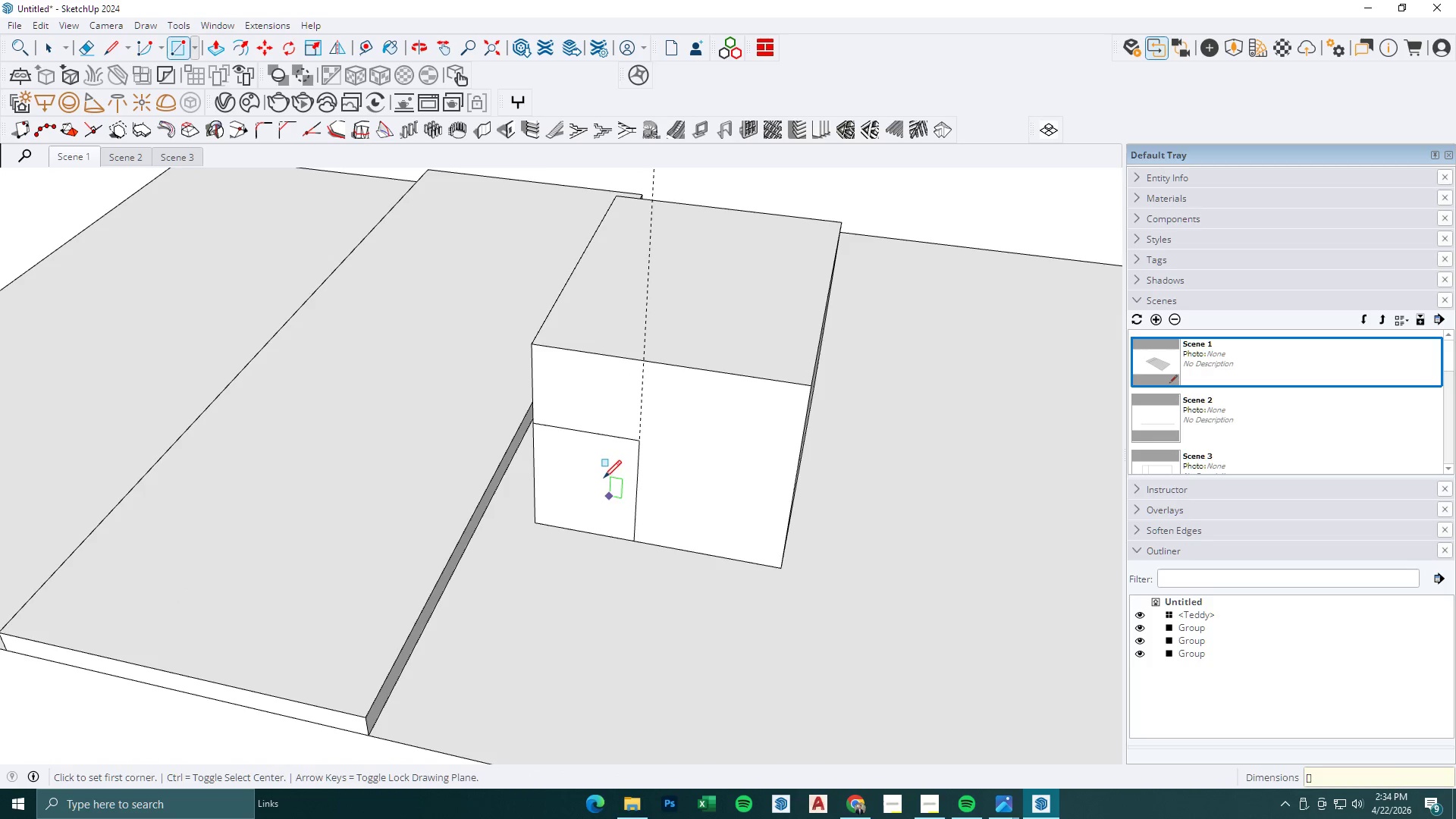 
key(P)
 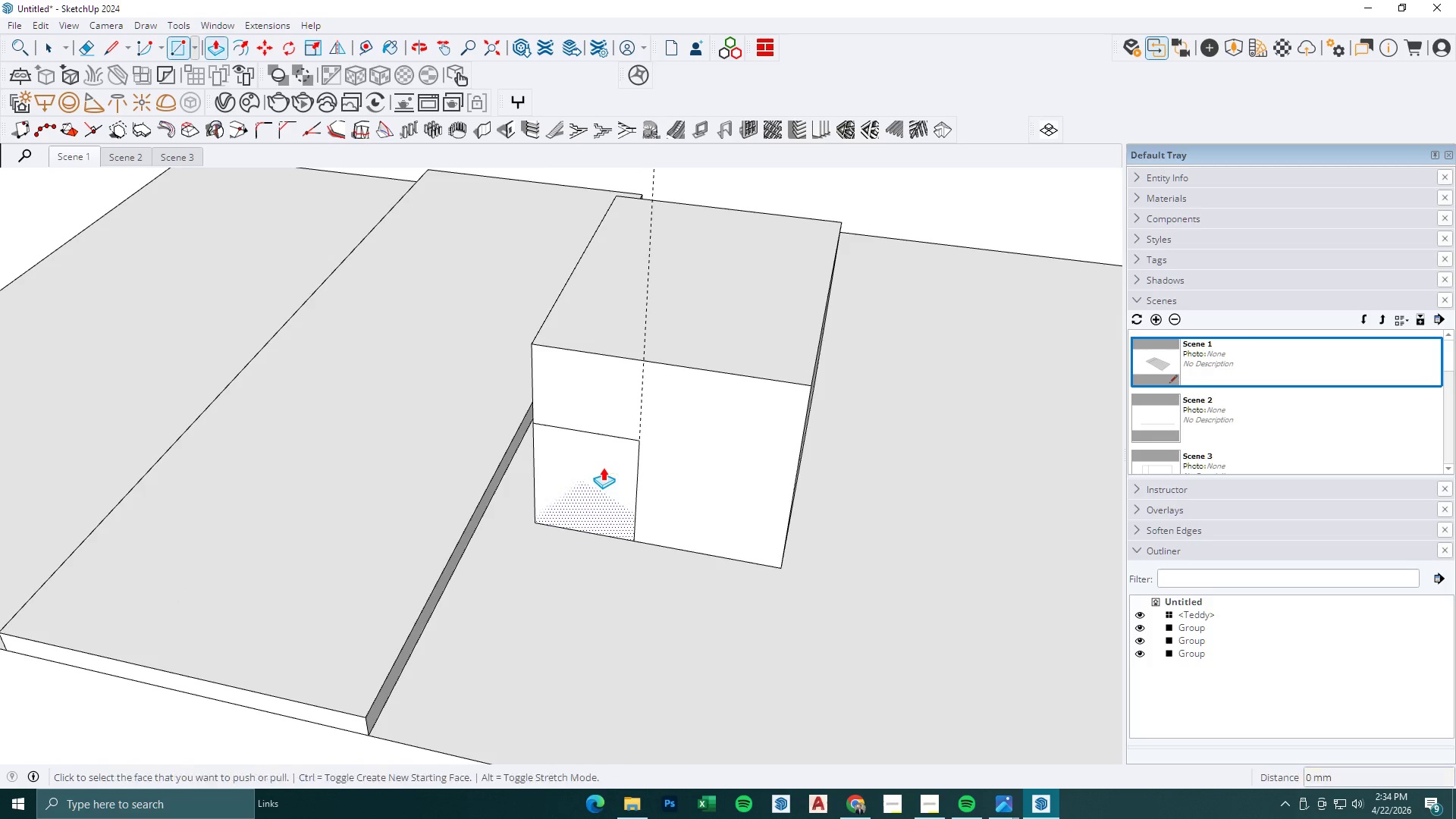 
left_click([604, 466])
 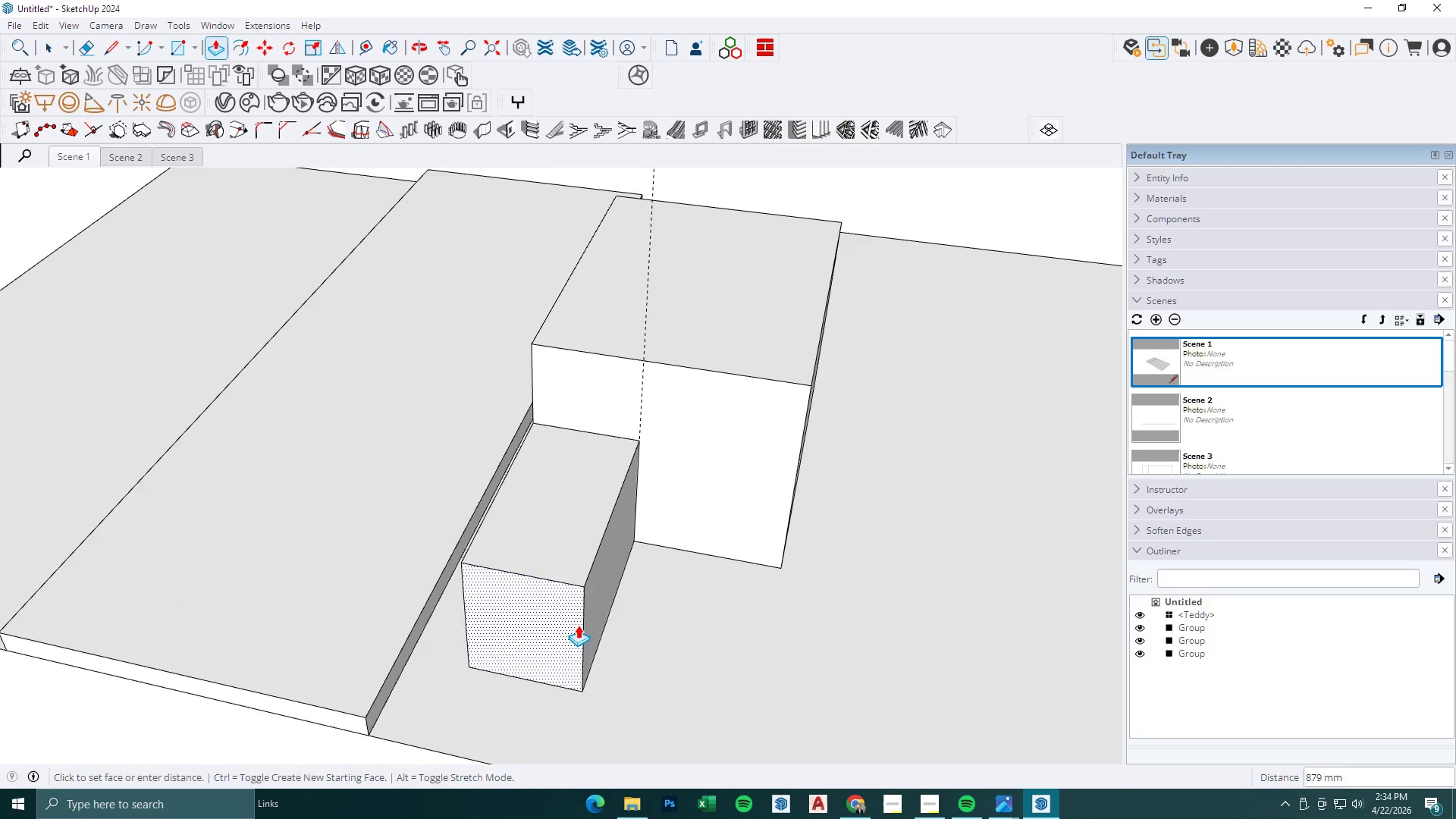 
left_click([573, 628])
 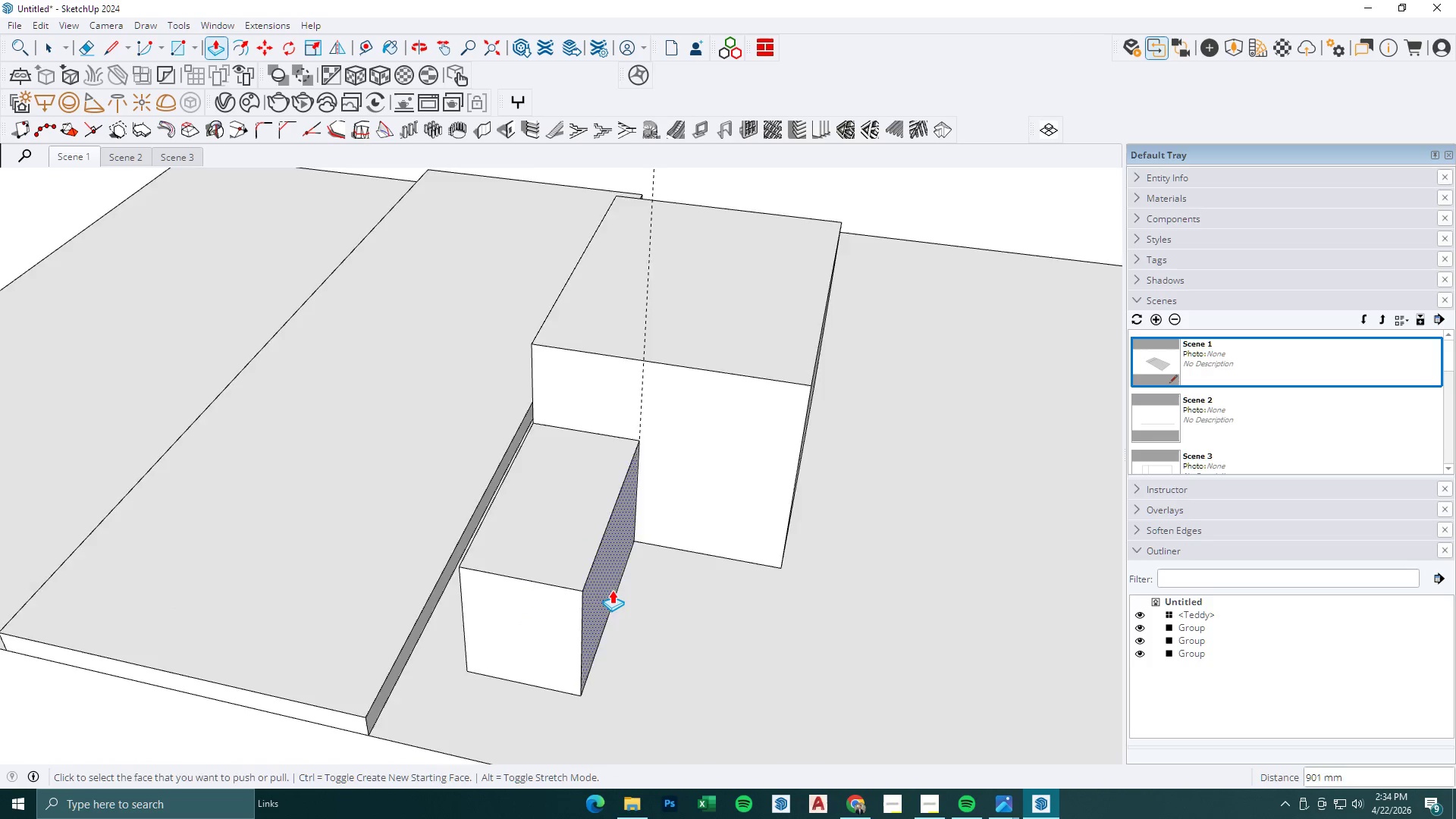 
scroll: coordinate [613, 590], scroll_direction: down, amount: 2.0
 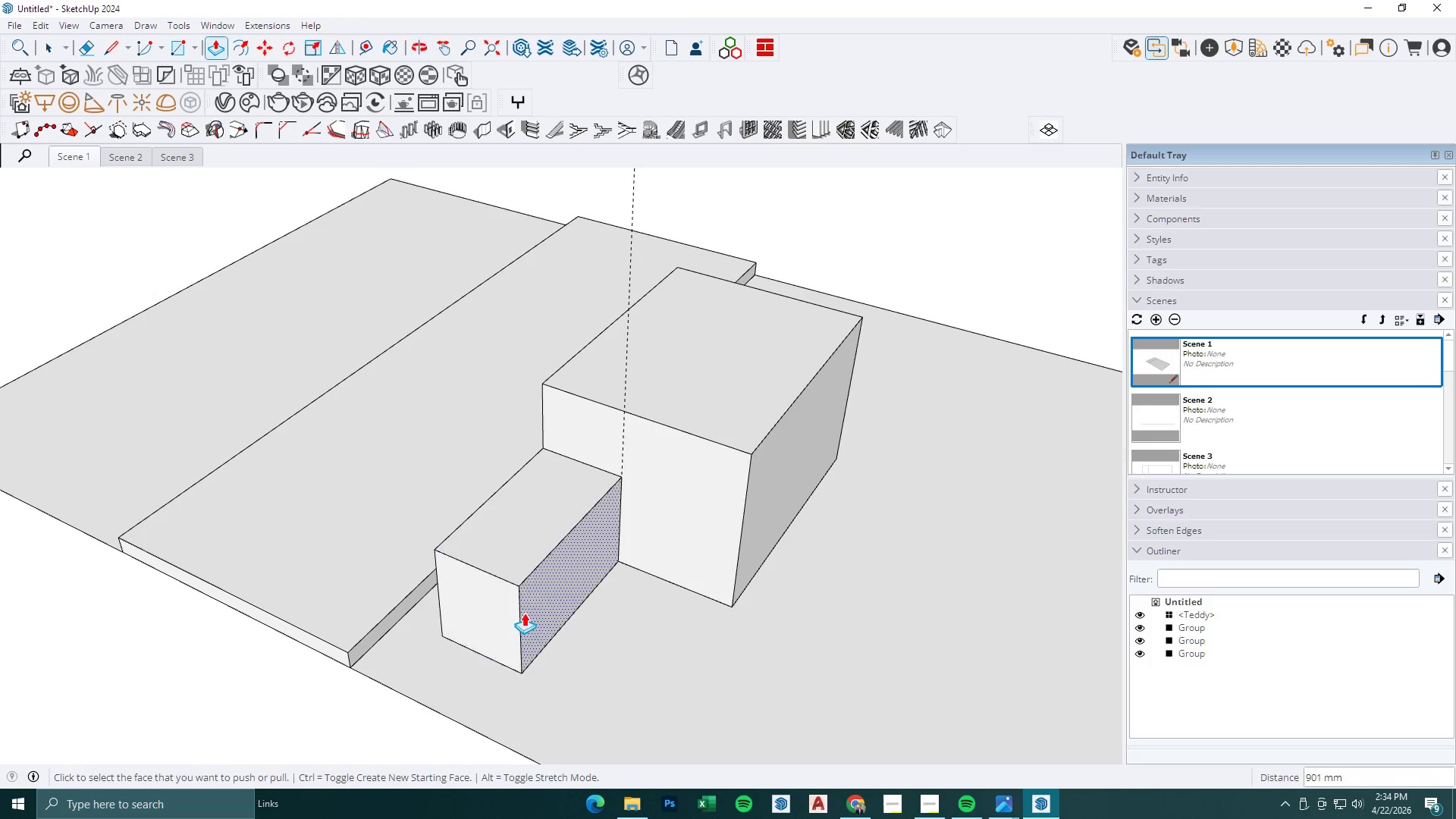 
key(T)
 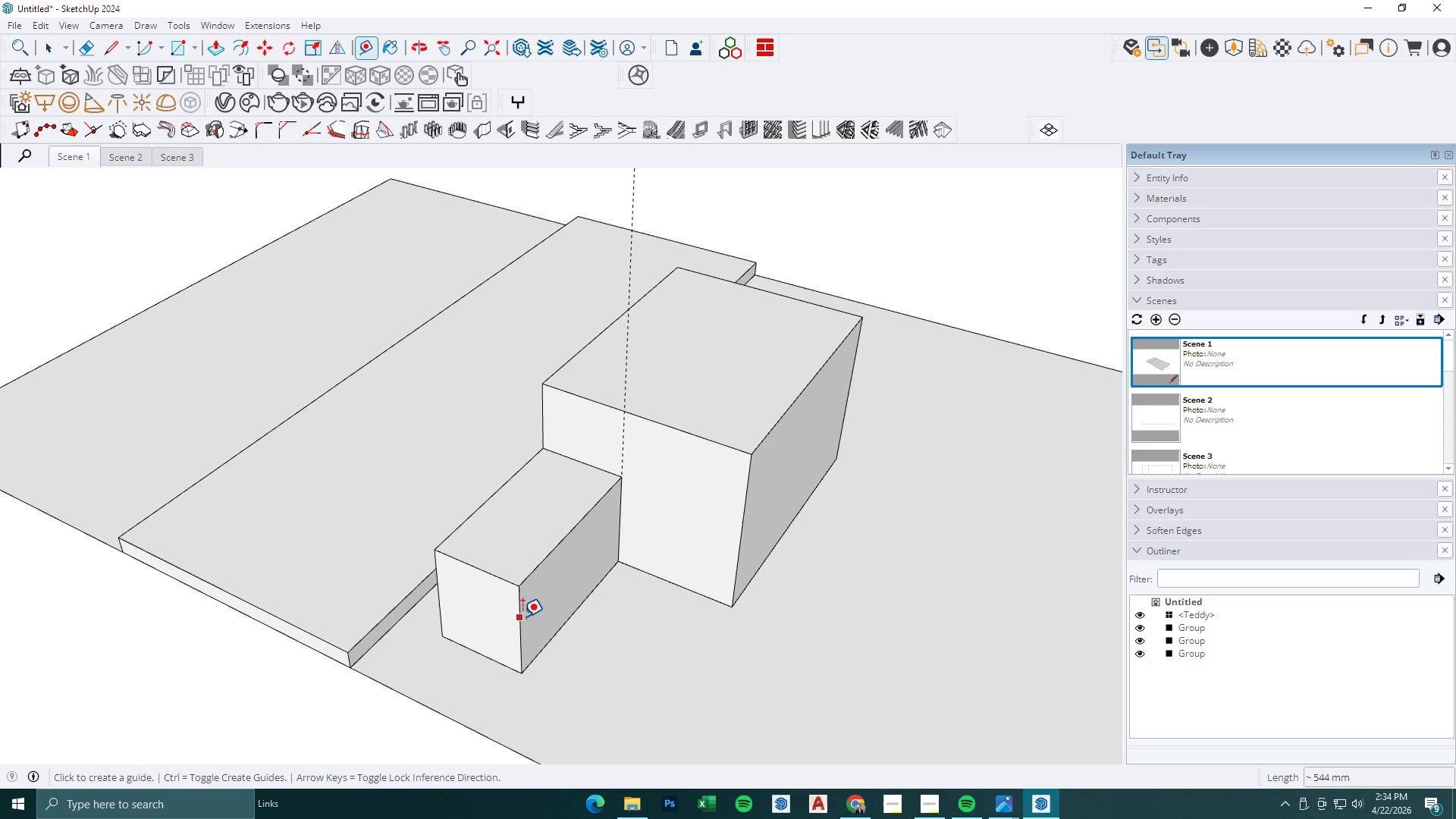 
left_click([522, 617])
 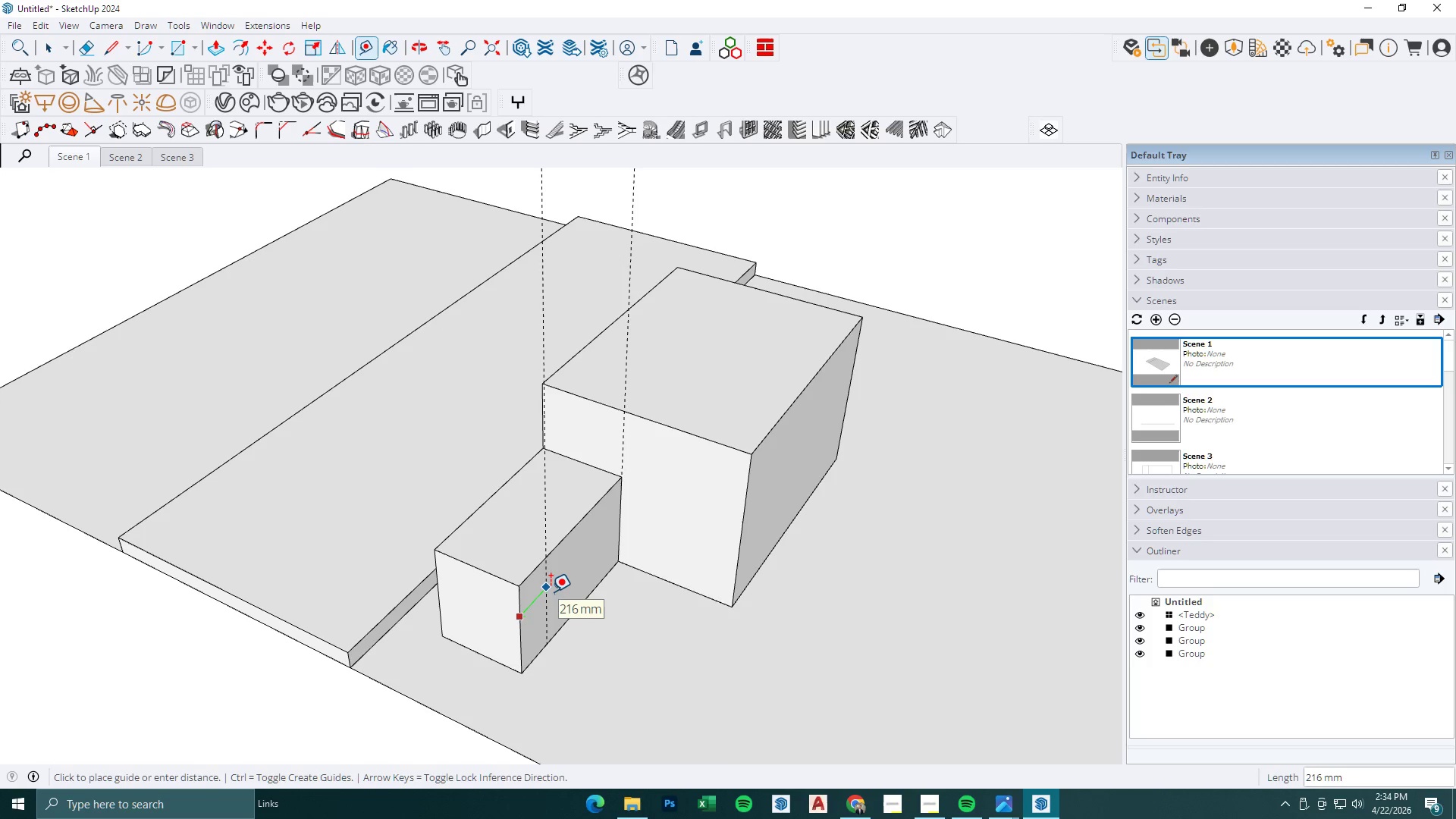 
key(Numpad4)
 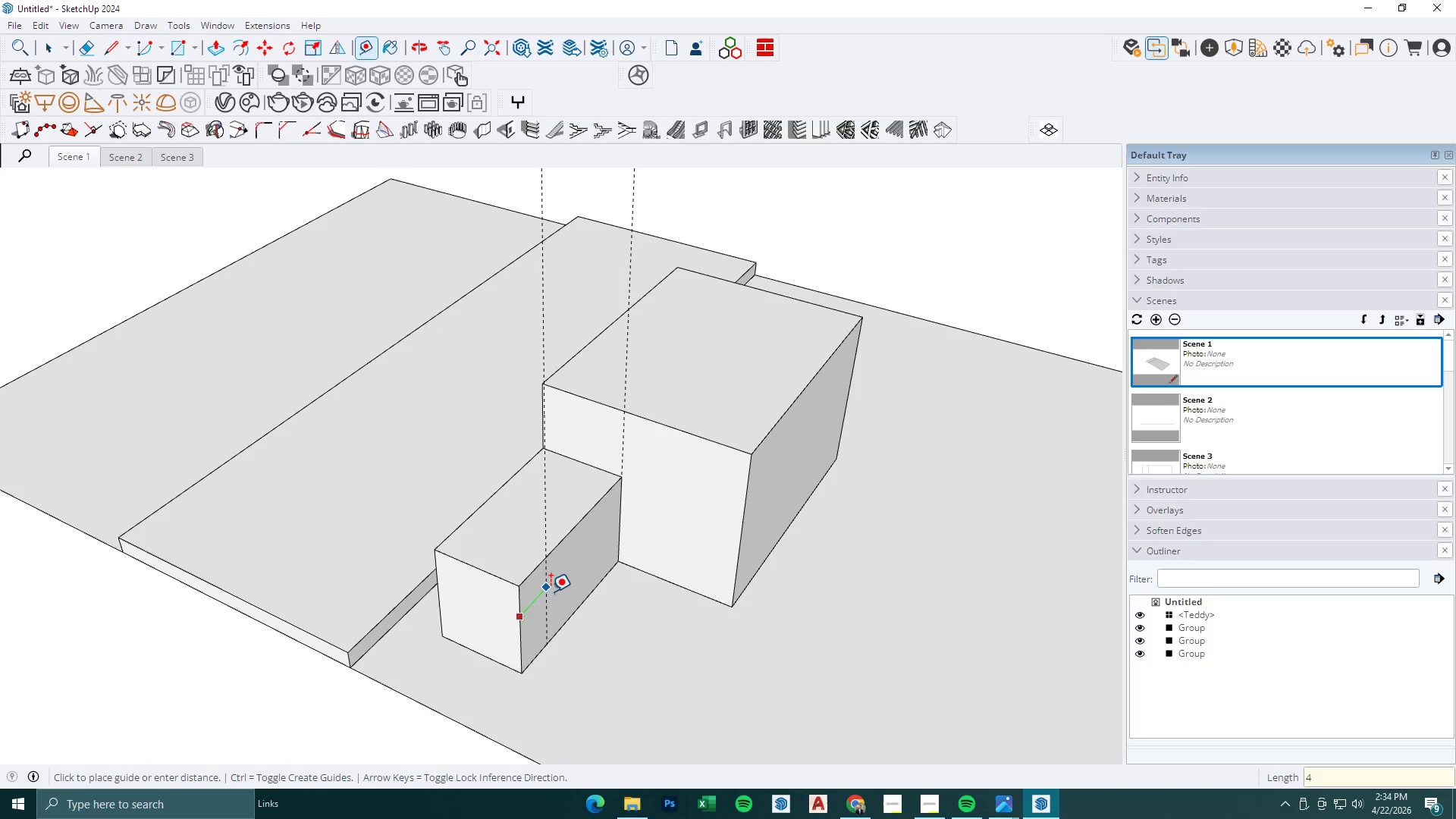 
key(Numpad5)
 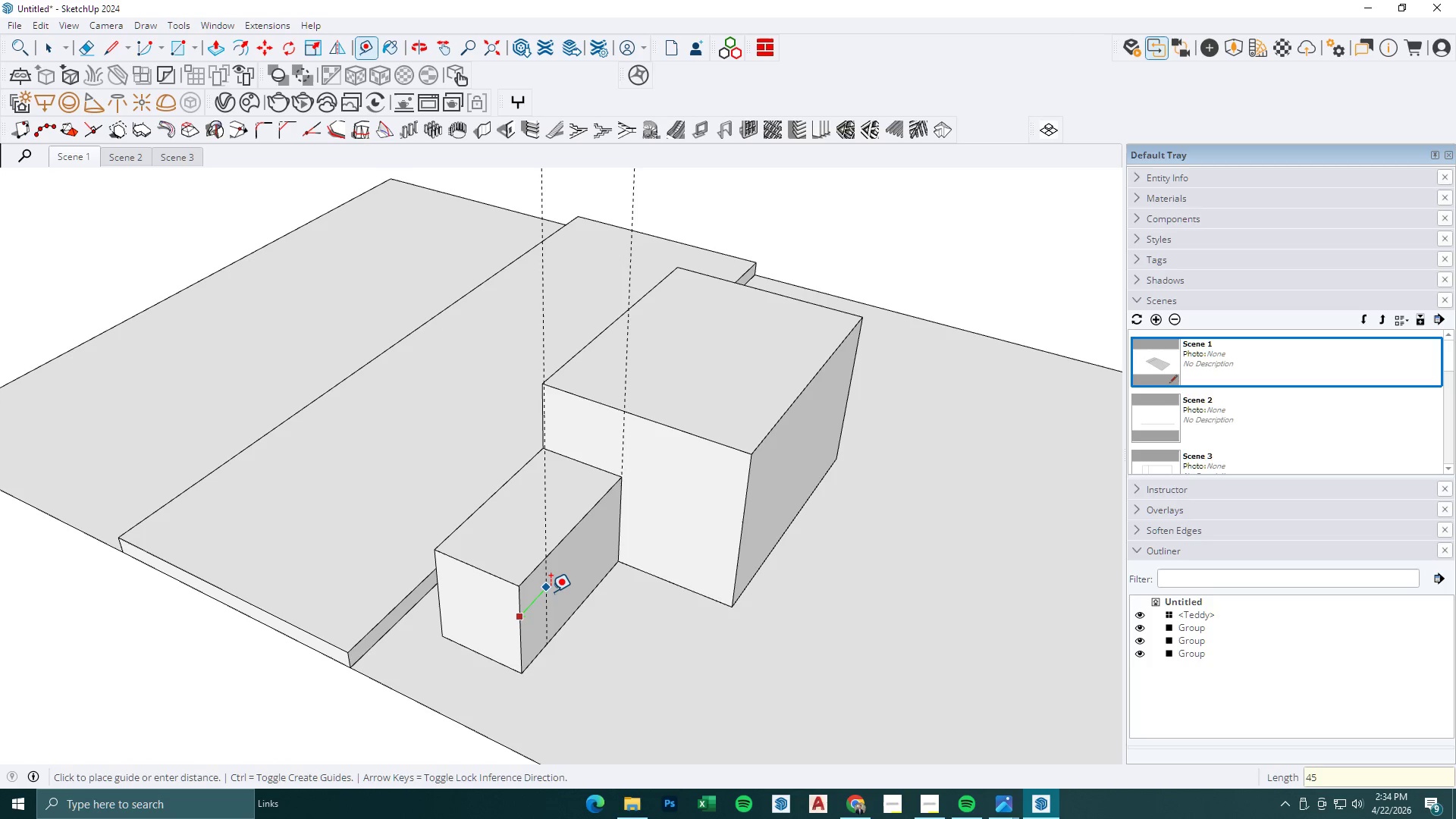 
key(Numpad0)
 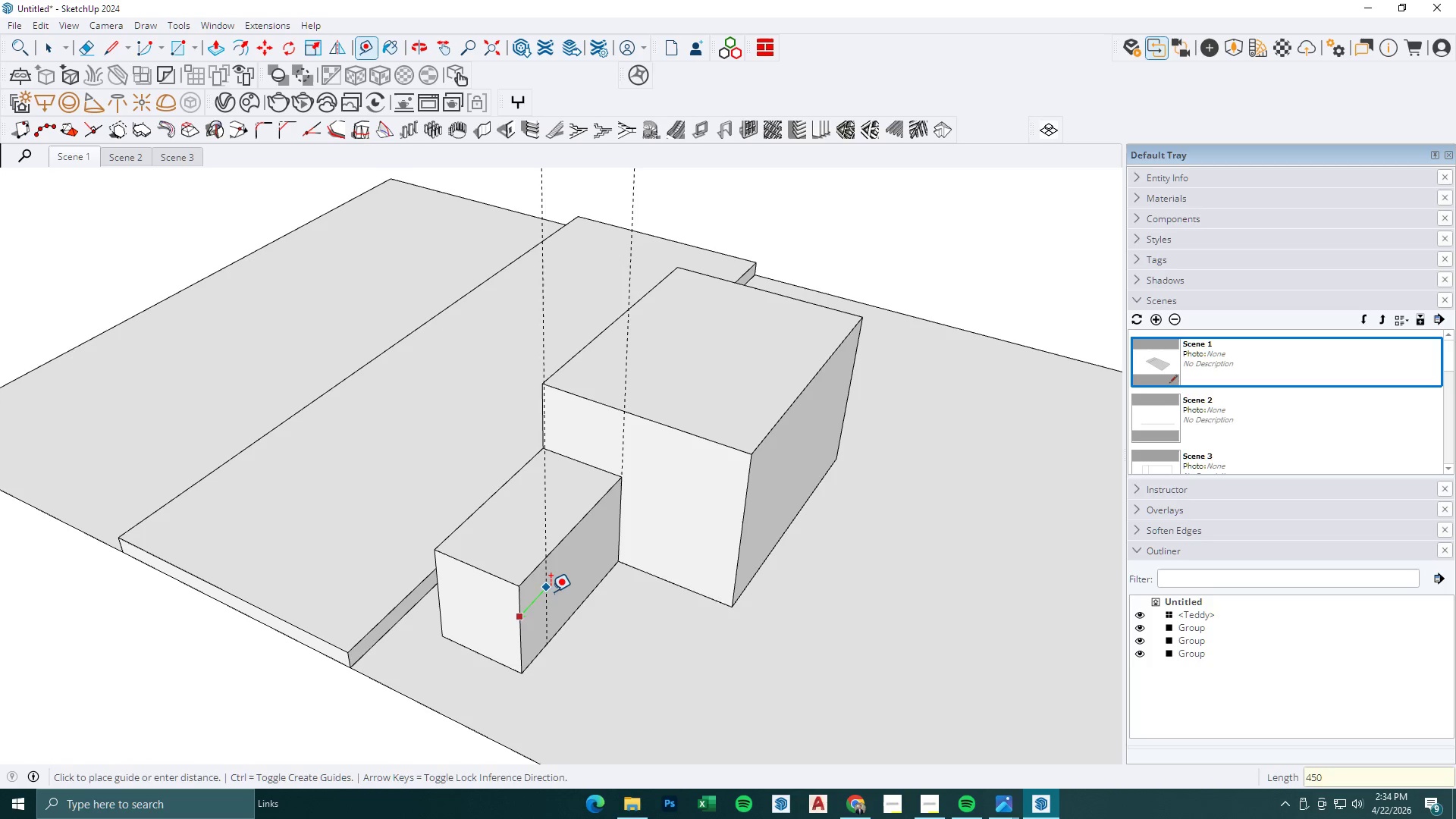 
key(NumpadEnter)
 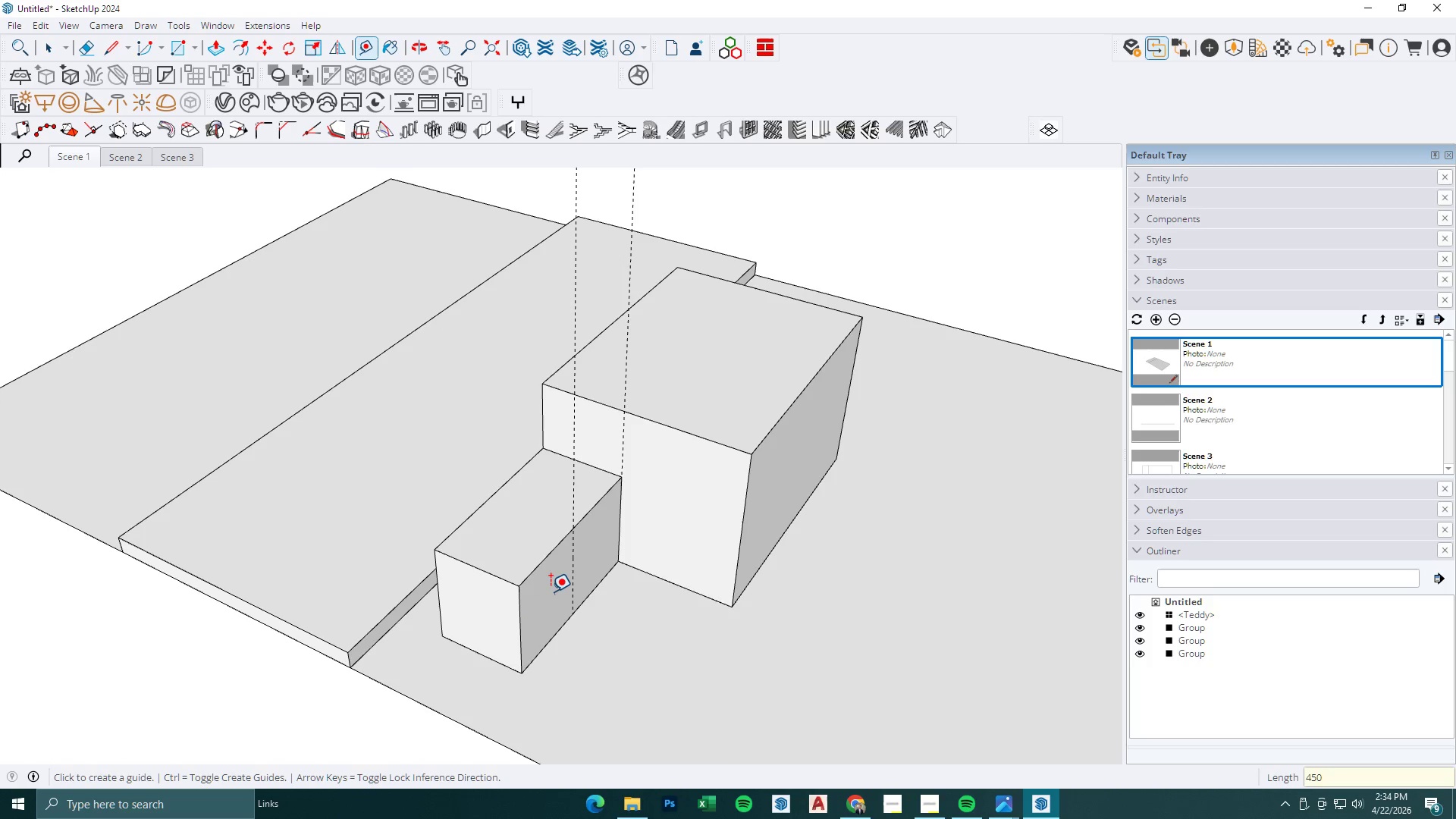 
key(L)
 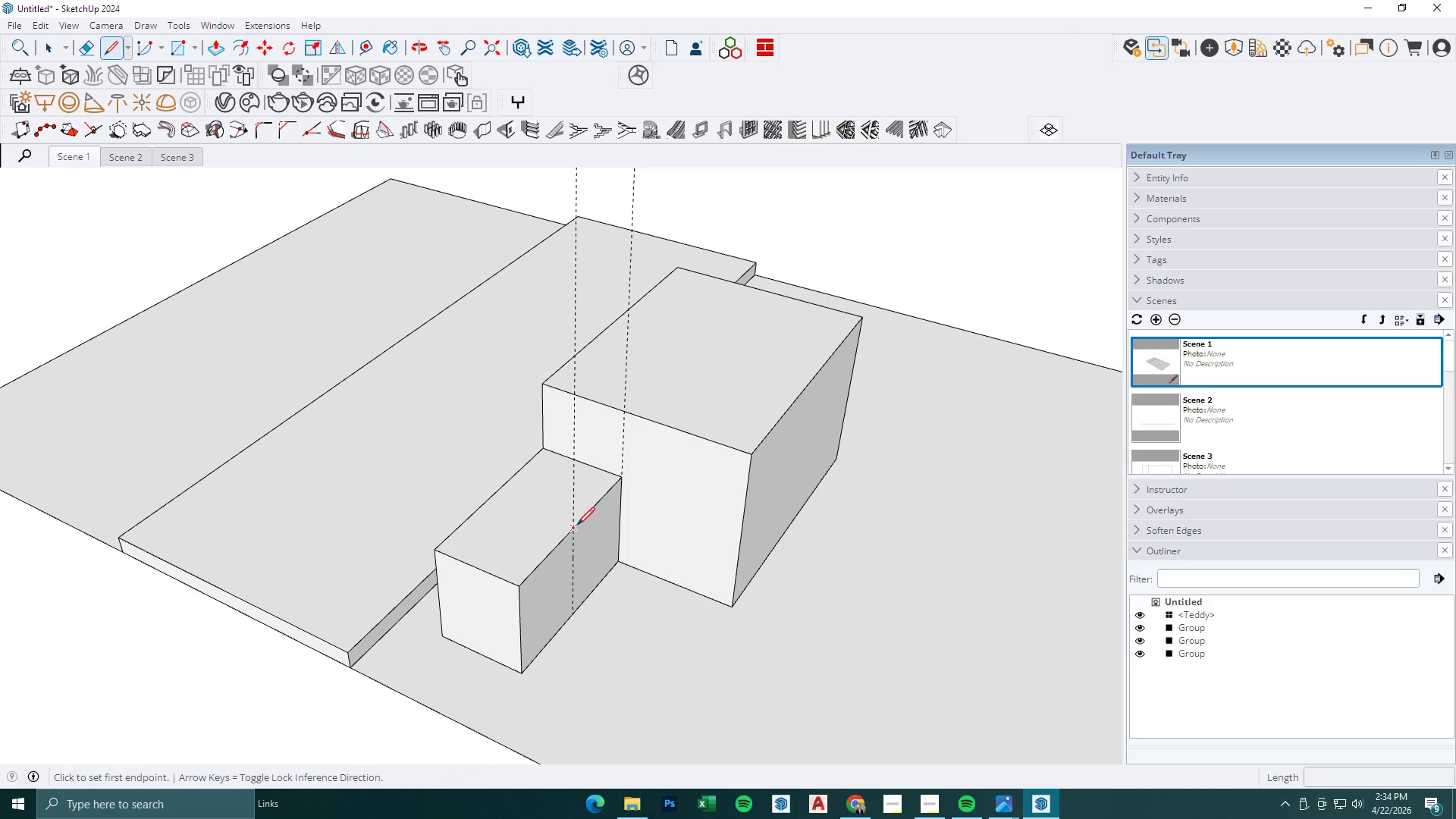 
left_click([577, 525])
 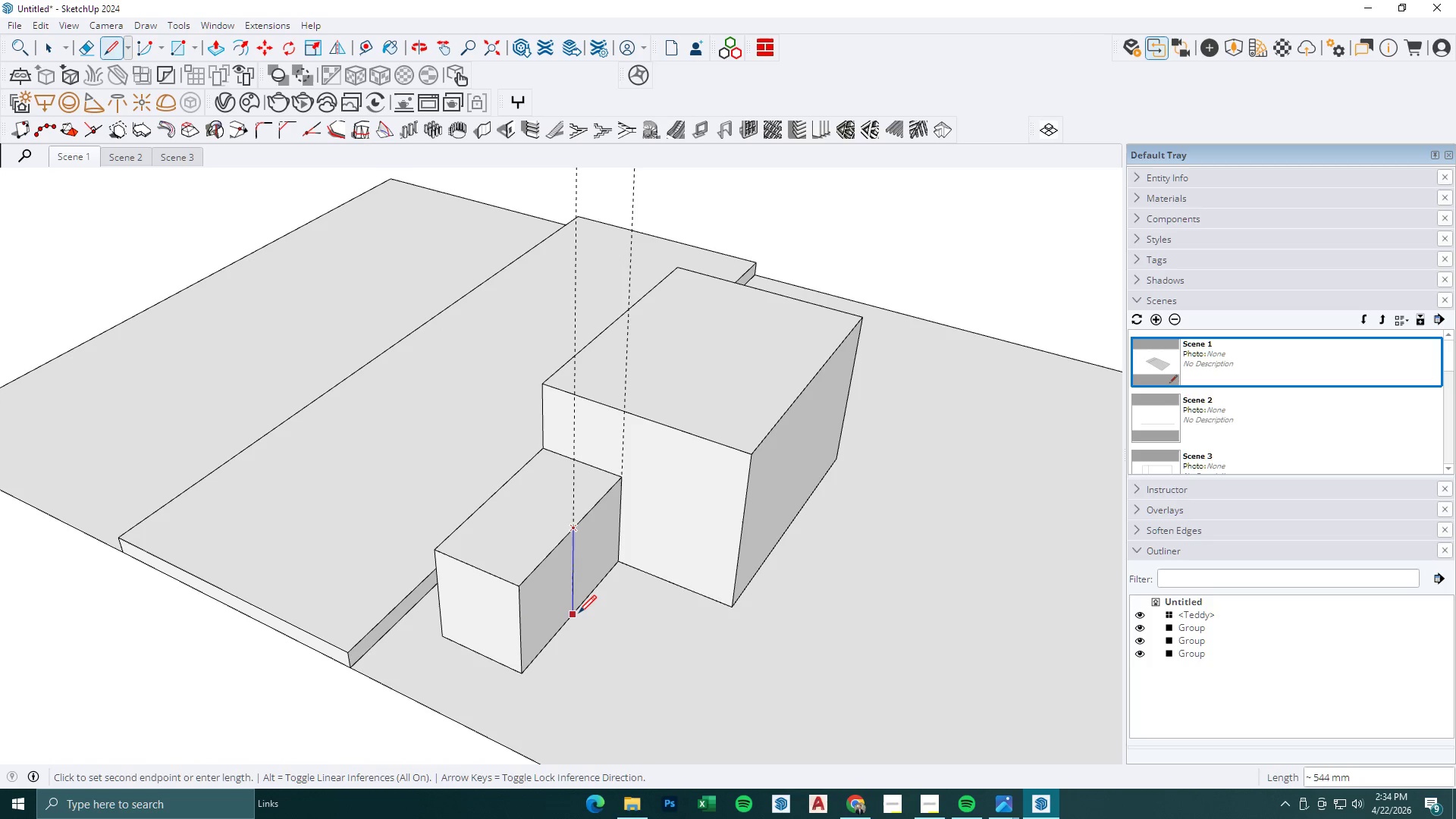 
left_click([579, 613])
 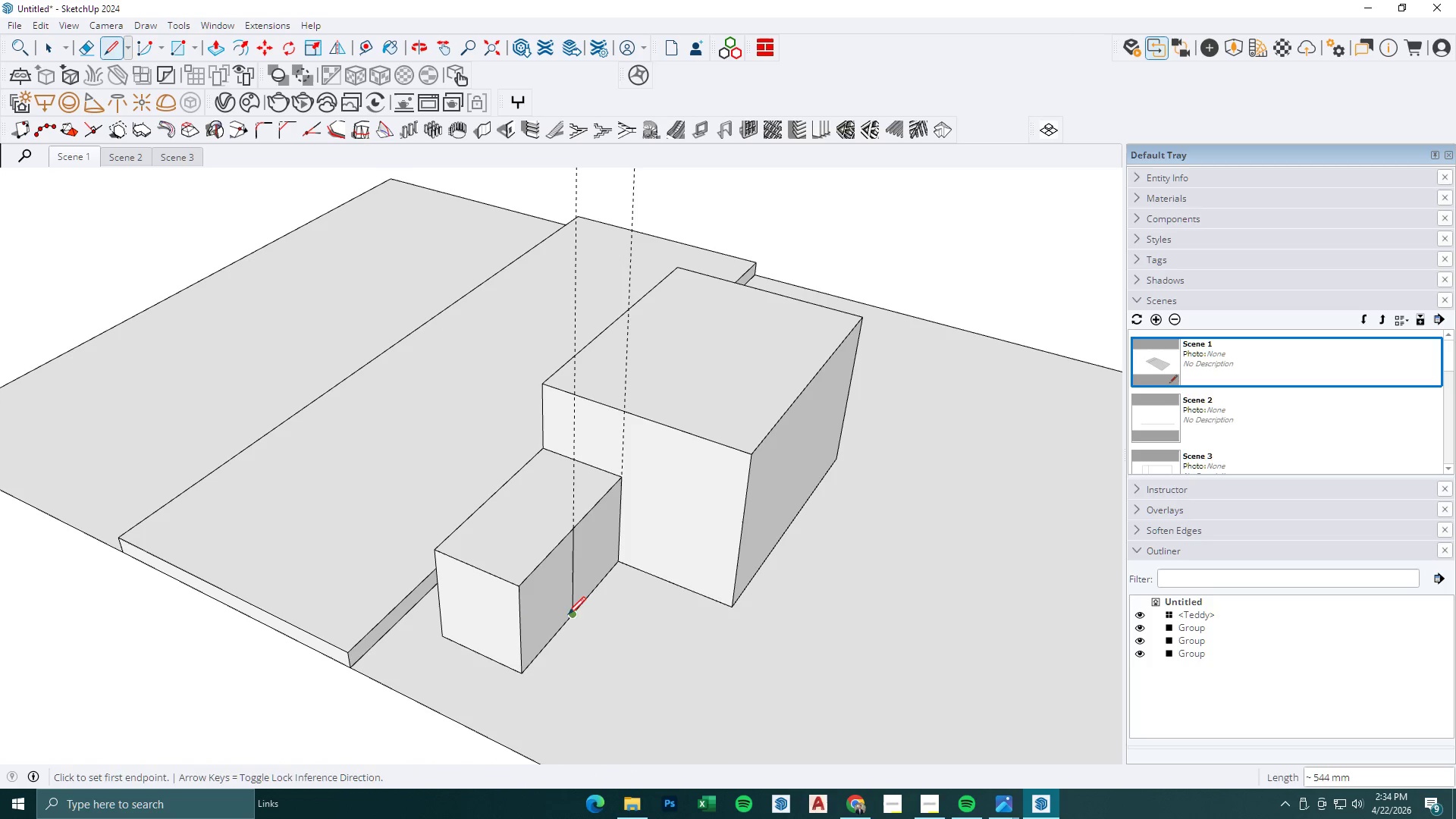 
key(P)
 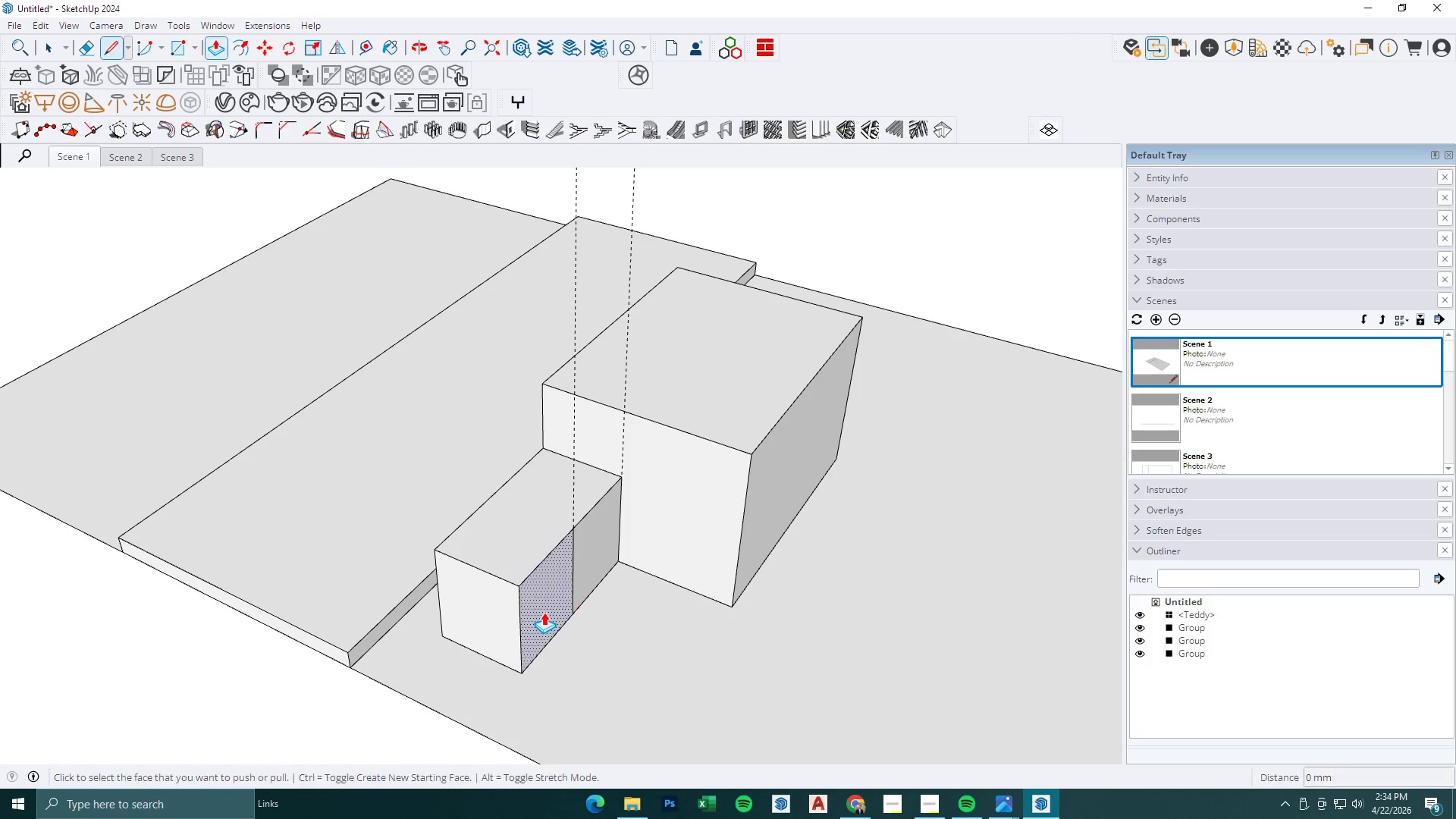 
double_click([544, 612])
 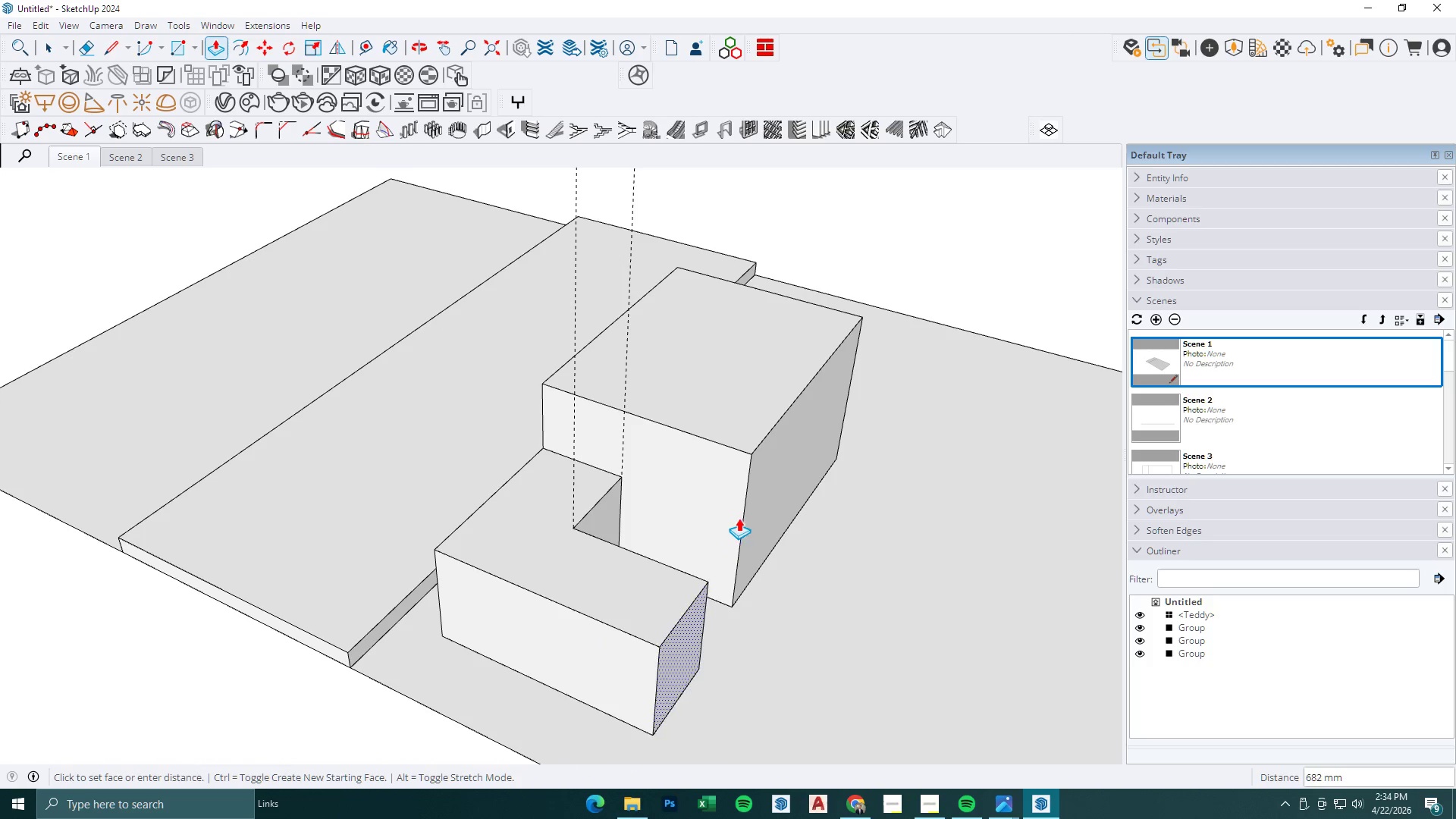 
left_click([745, 505])
 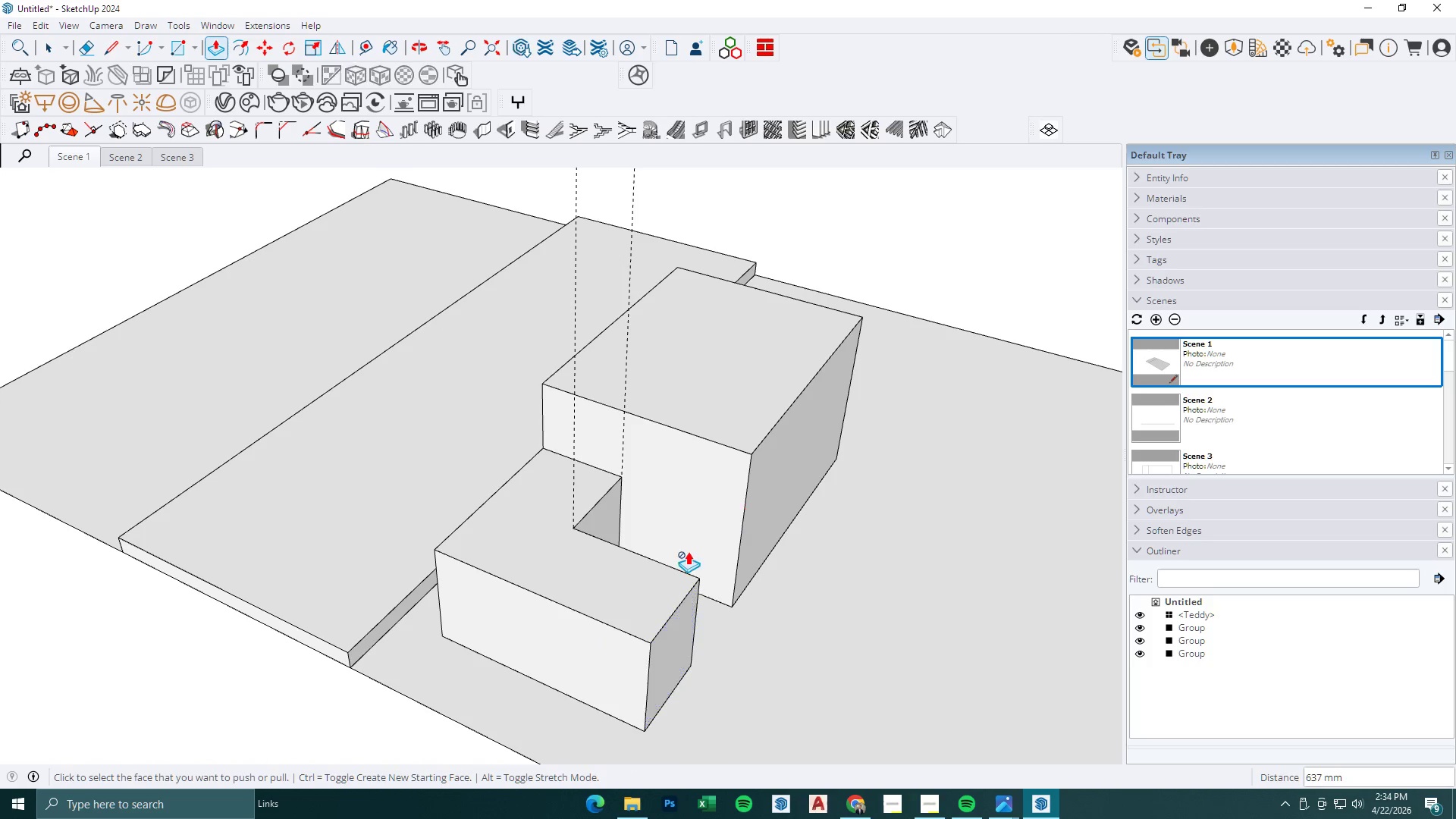 
key(Space)
 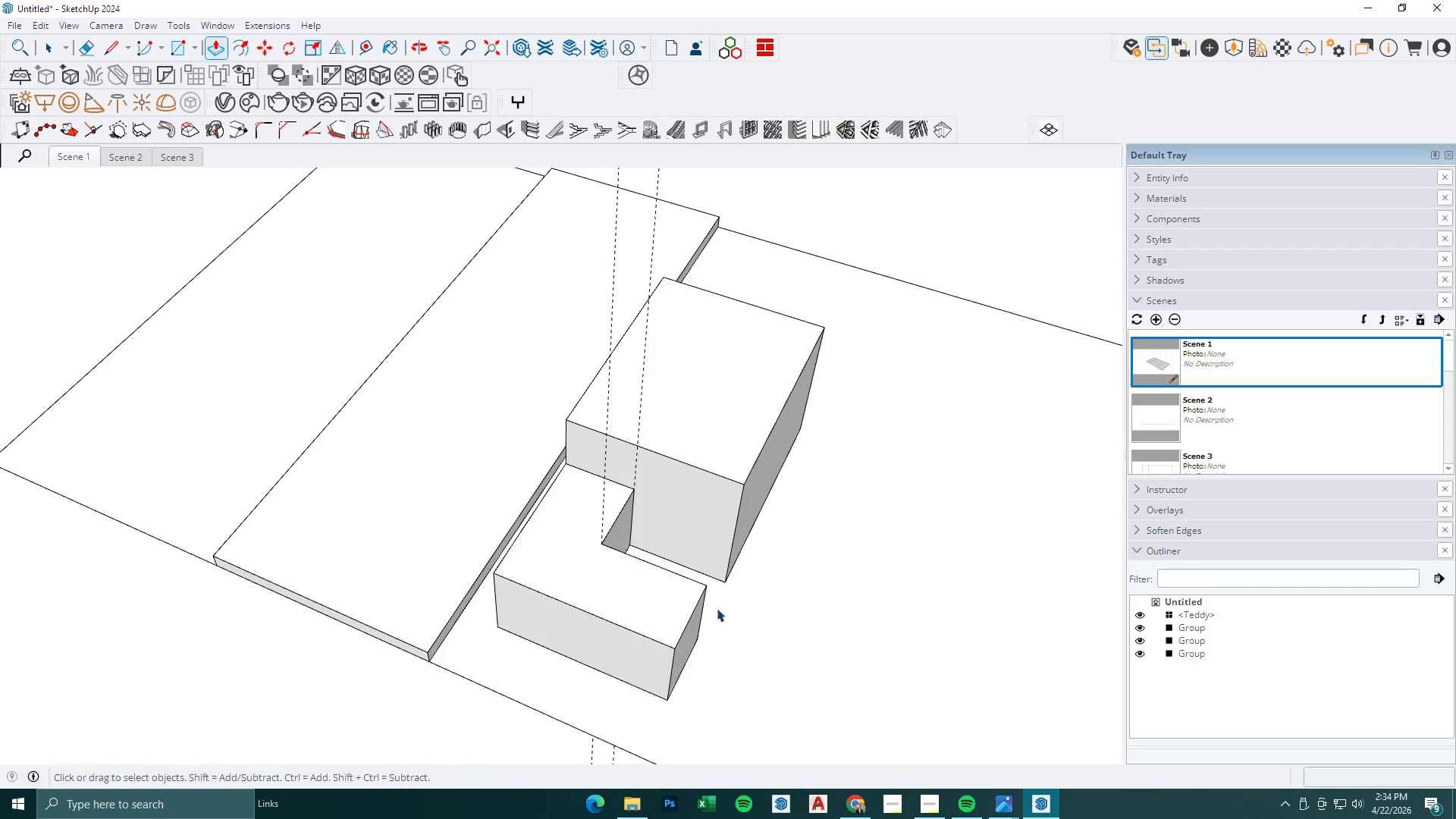 
scroll: coordinate [683, 558], scroll_direction: down, amount: 2.0
 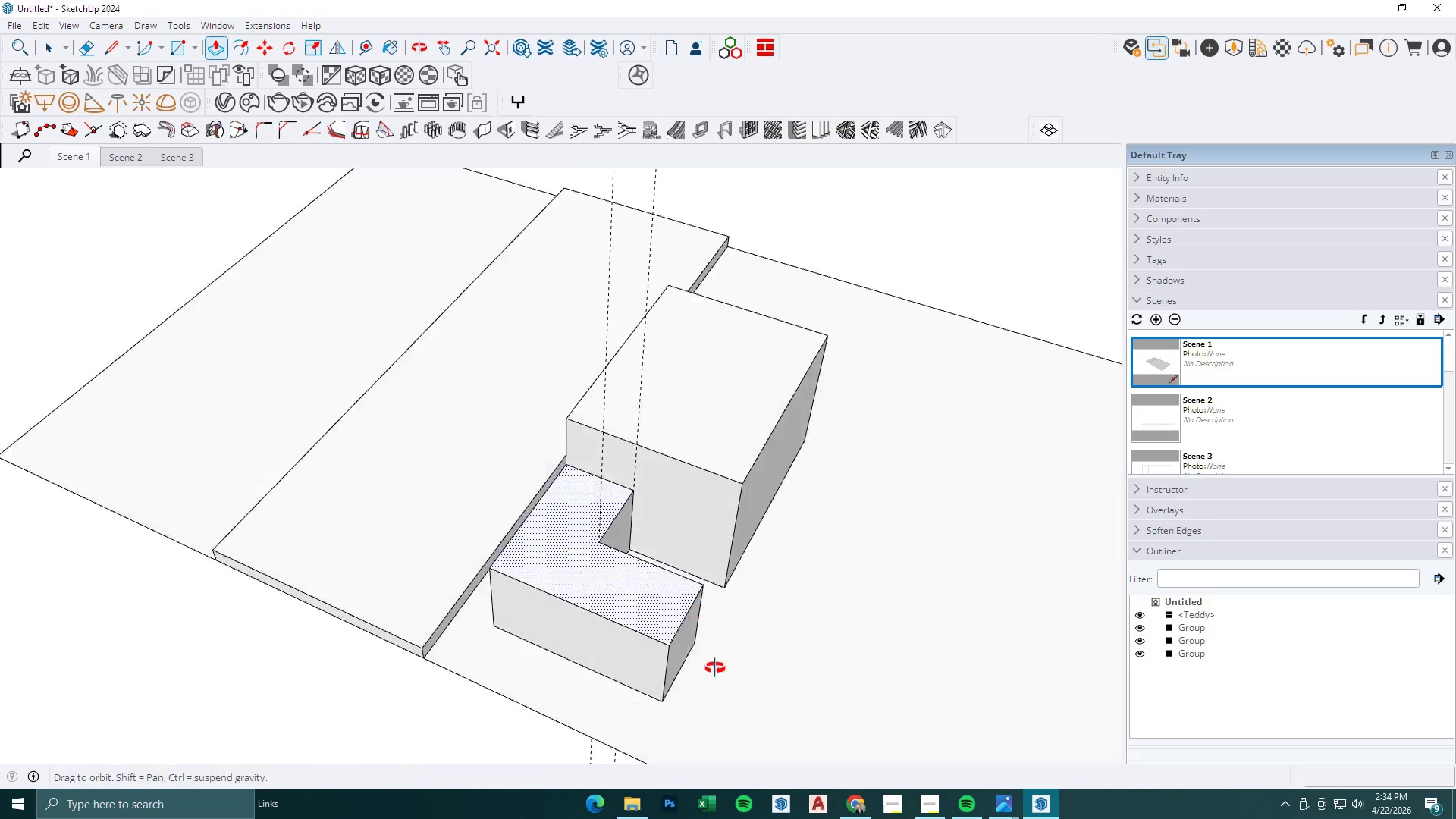 
key(Escape)
 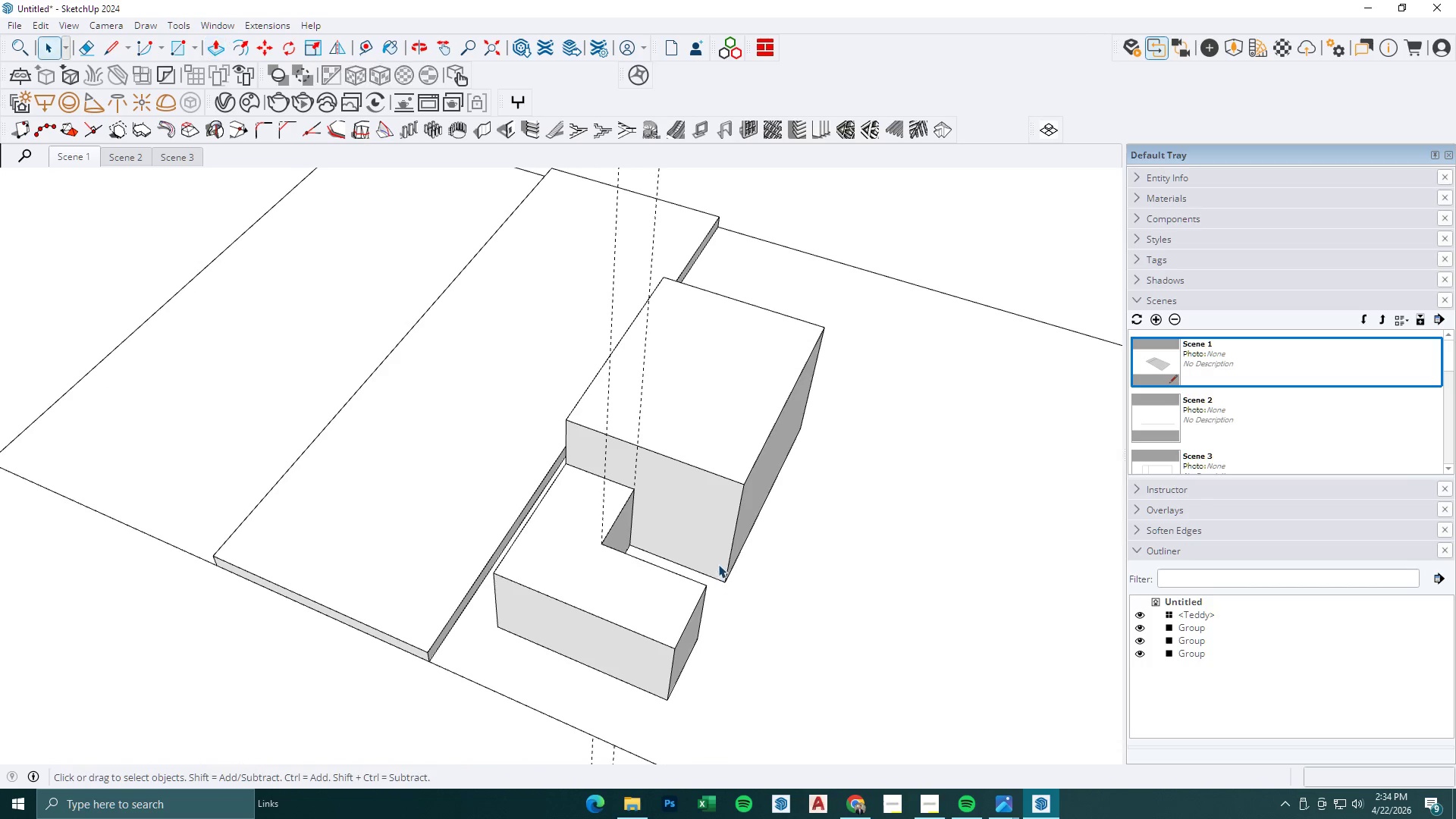 
key(Escape)
 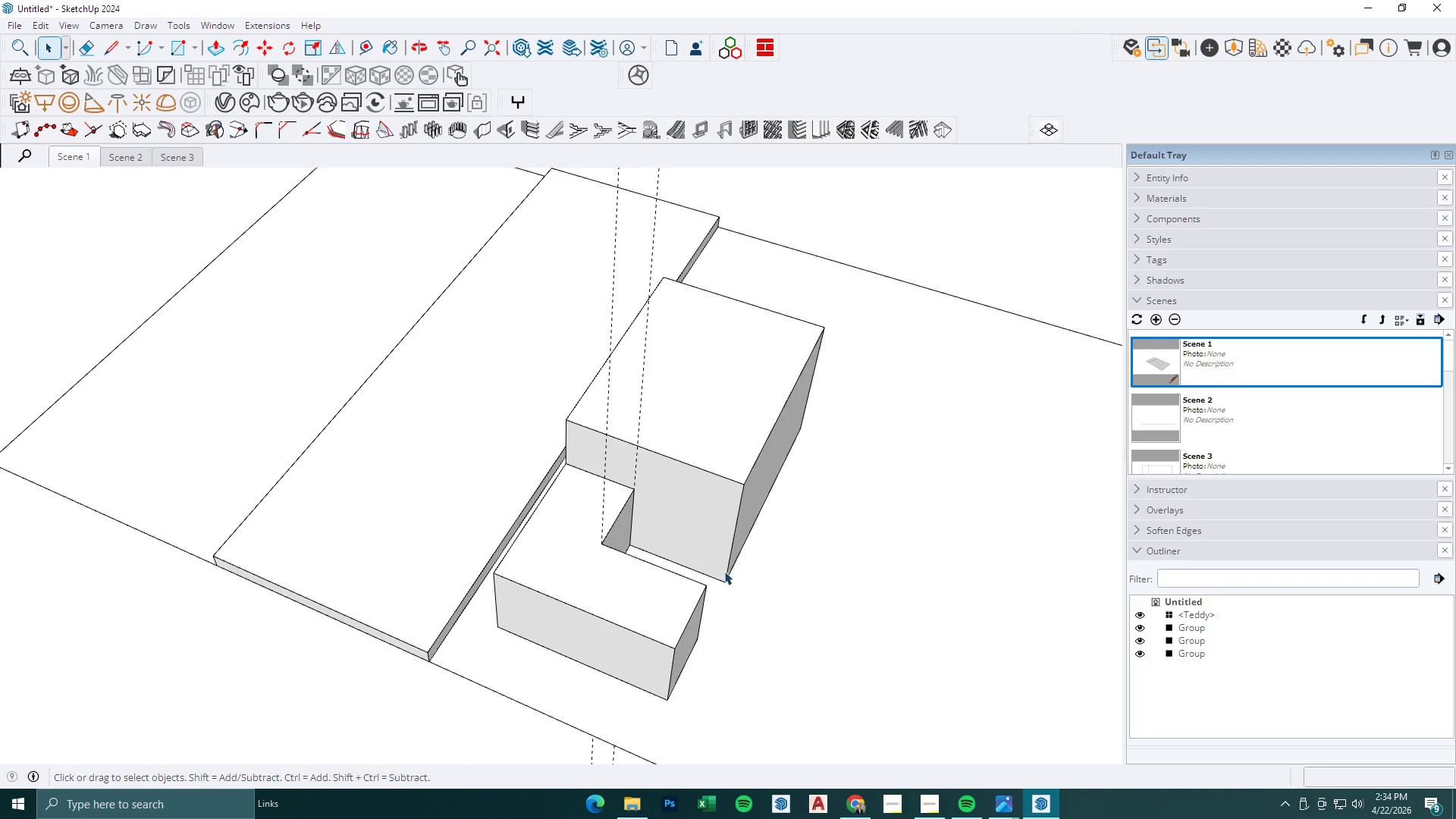 
scroll: coordinate [724, 571], scroll_direction: down, amount: 2.0
 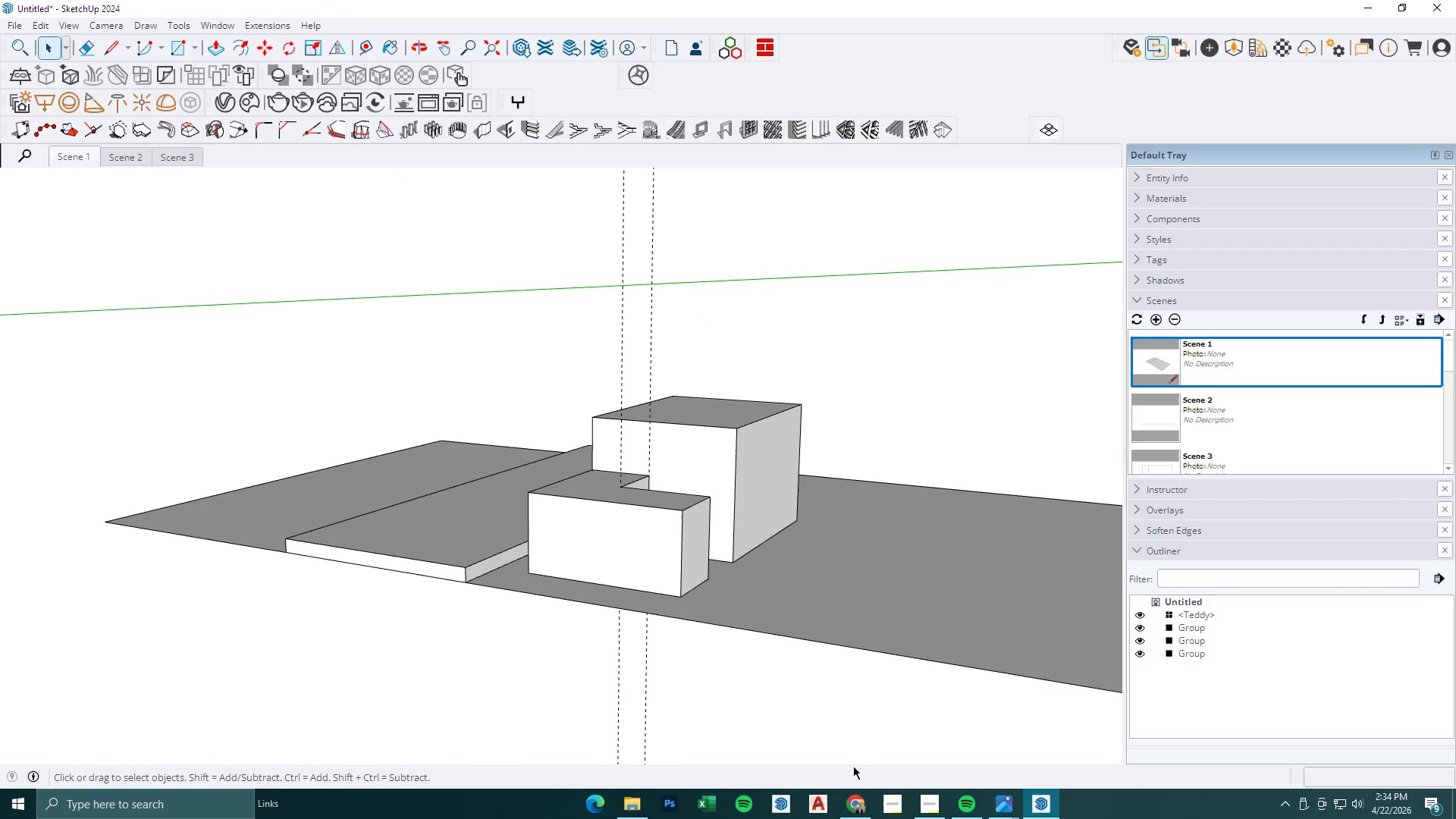 
left_click([855, 805])
 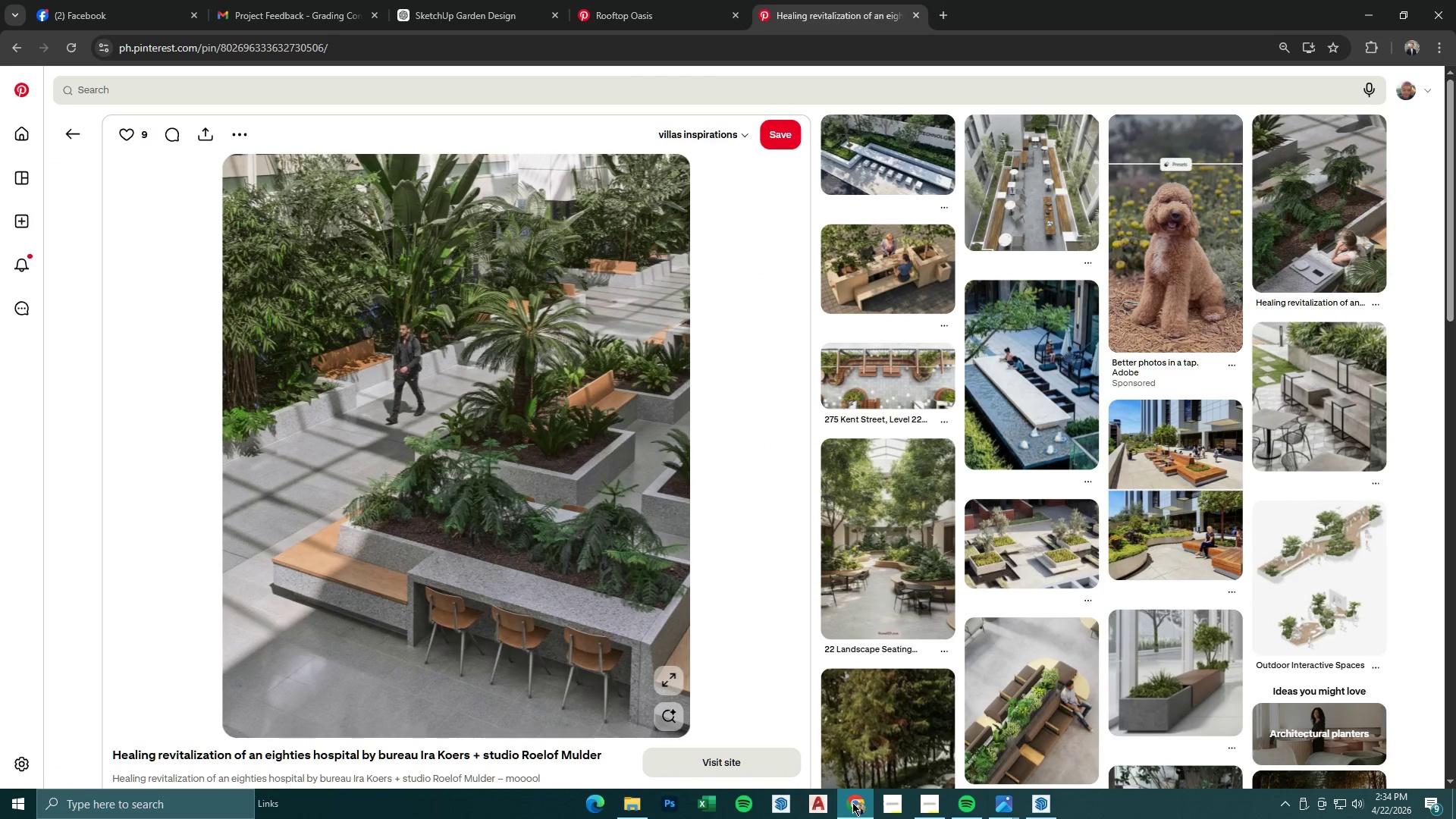 
left_click([852, 802])
 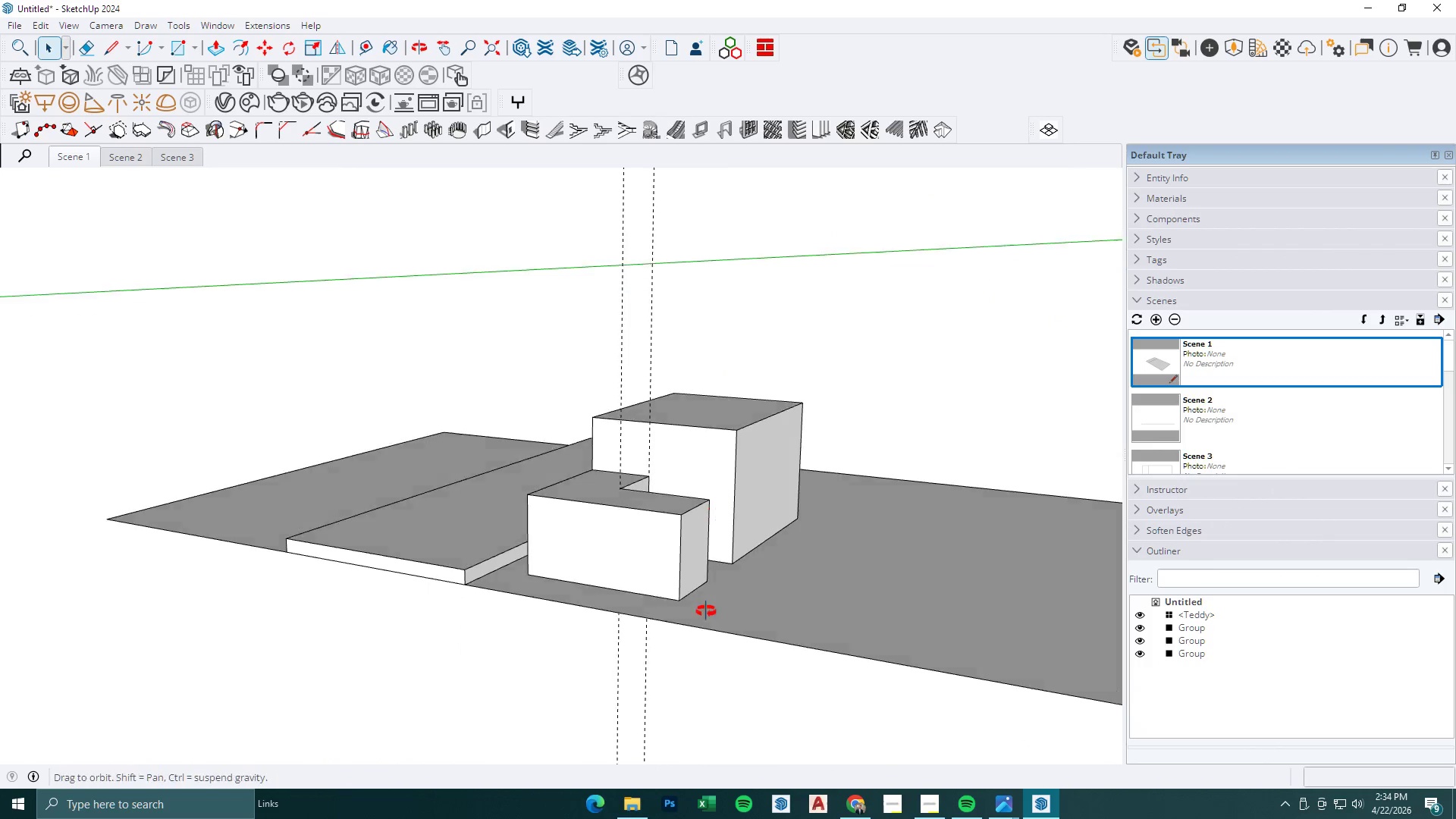 
scroll: coordinate [670, 475], scroll_direction: up, amount: 3.0
 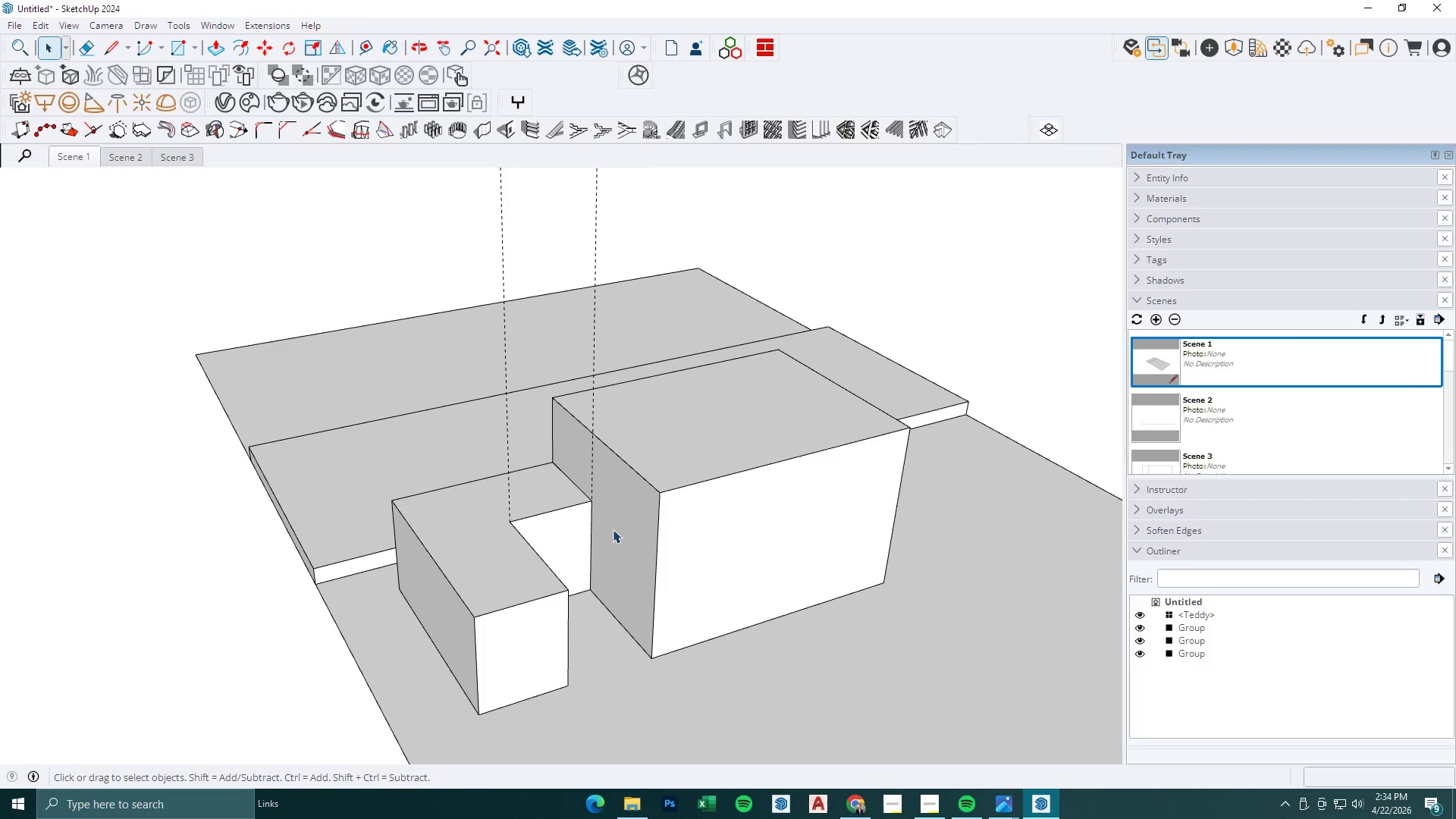 
key(R)
 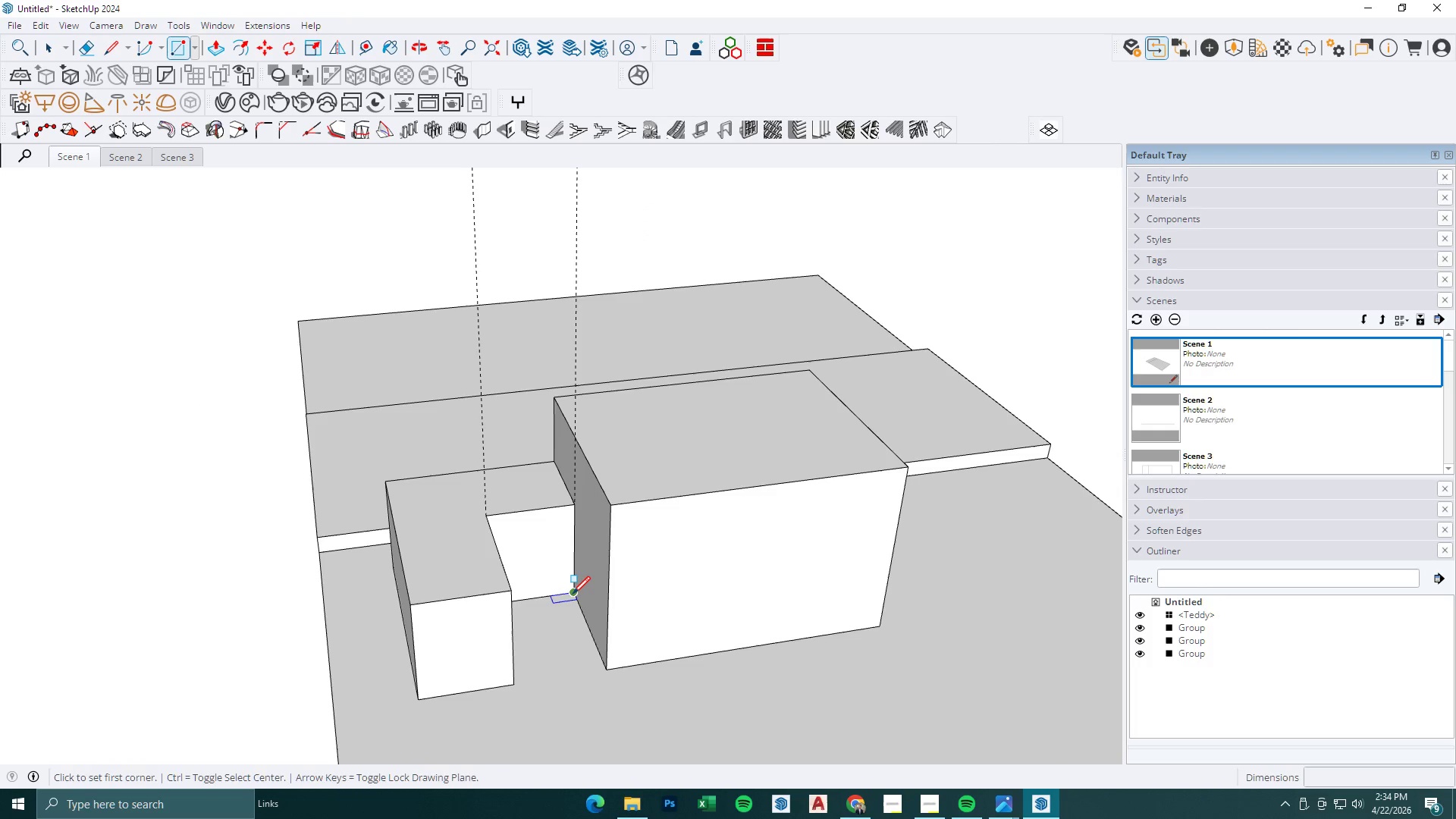 
left_click([573, 594])
 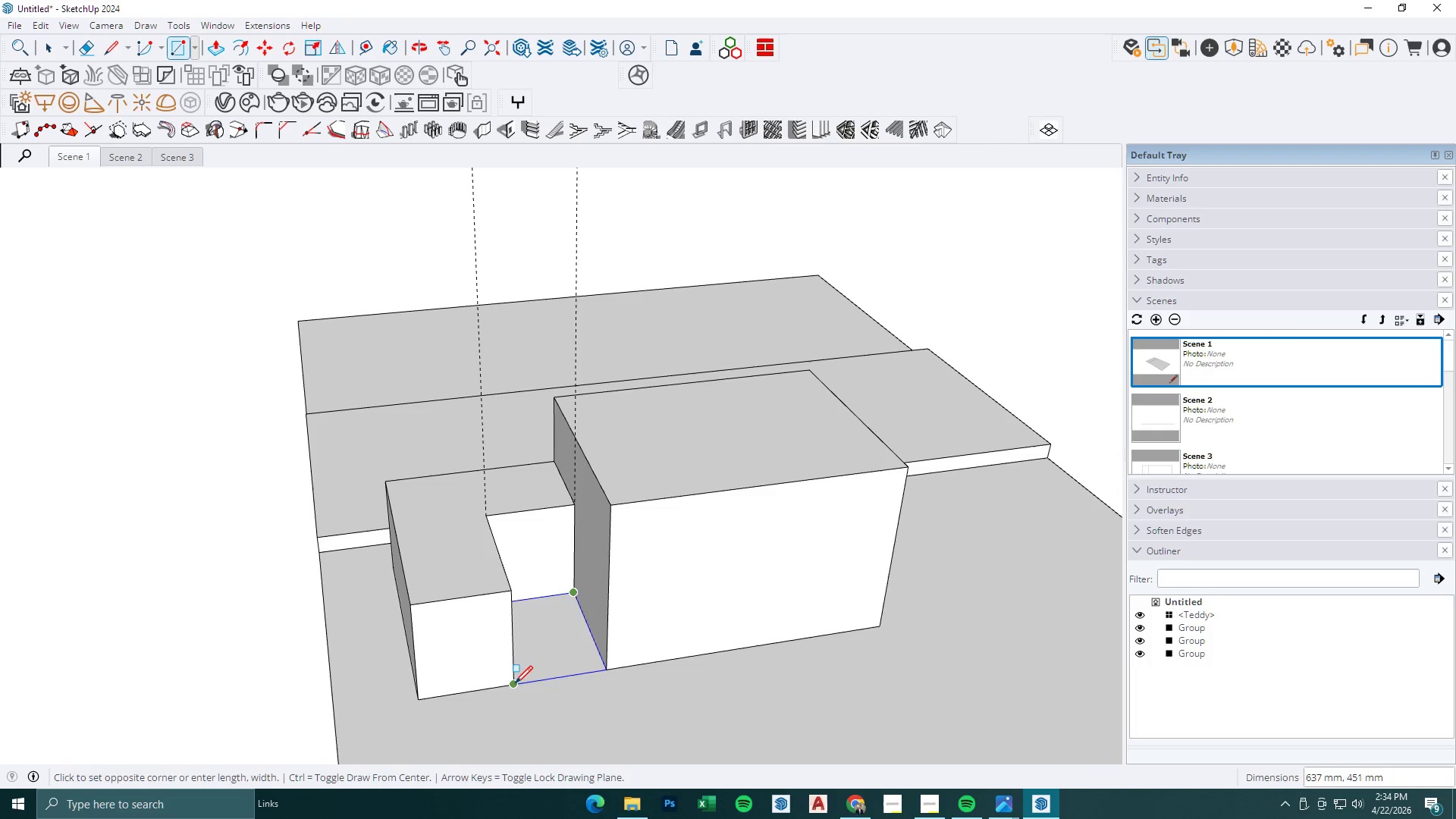 
left_click([514, 684])
 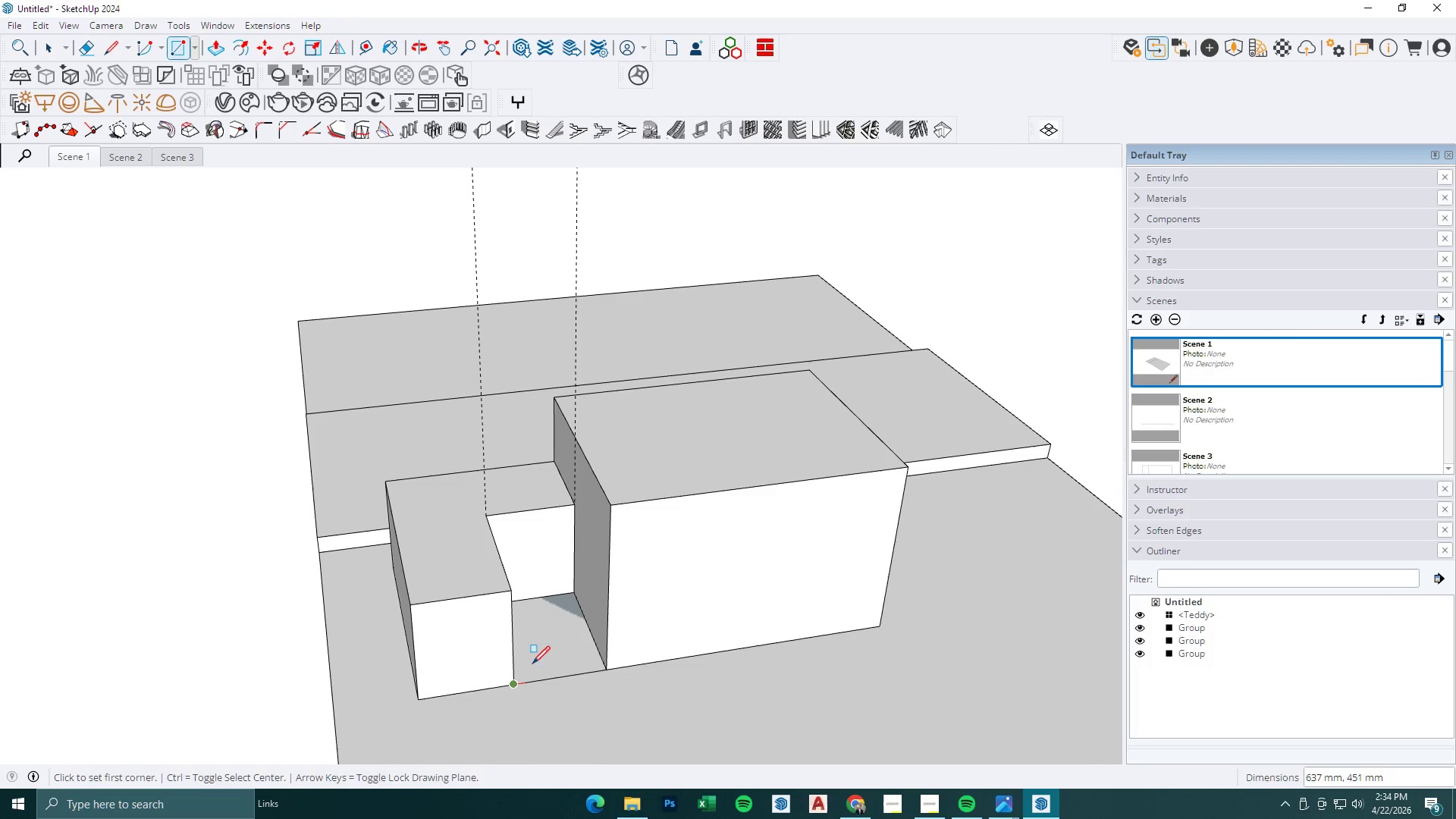 
key(P)
 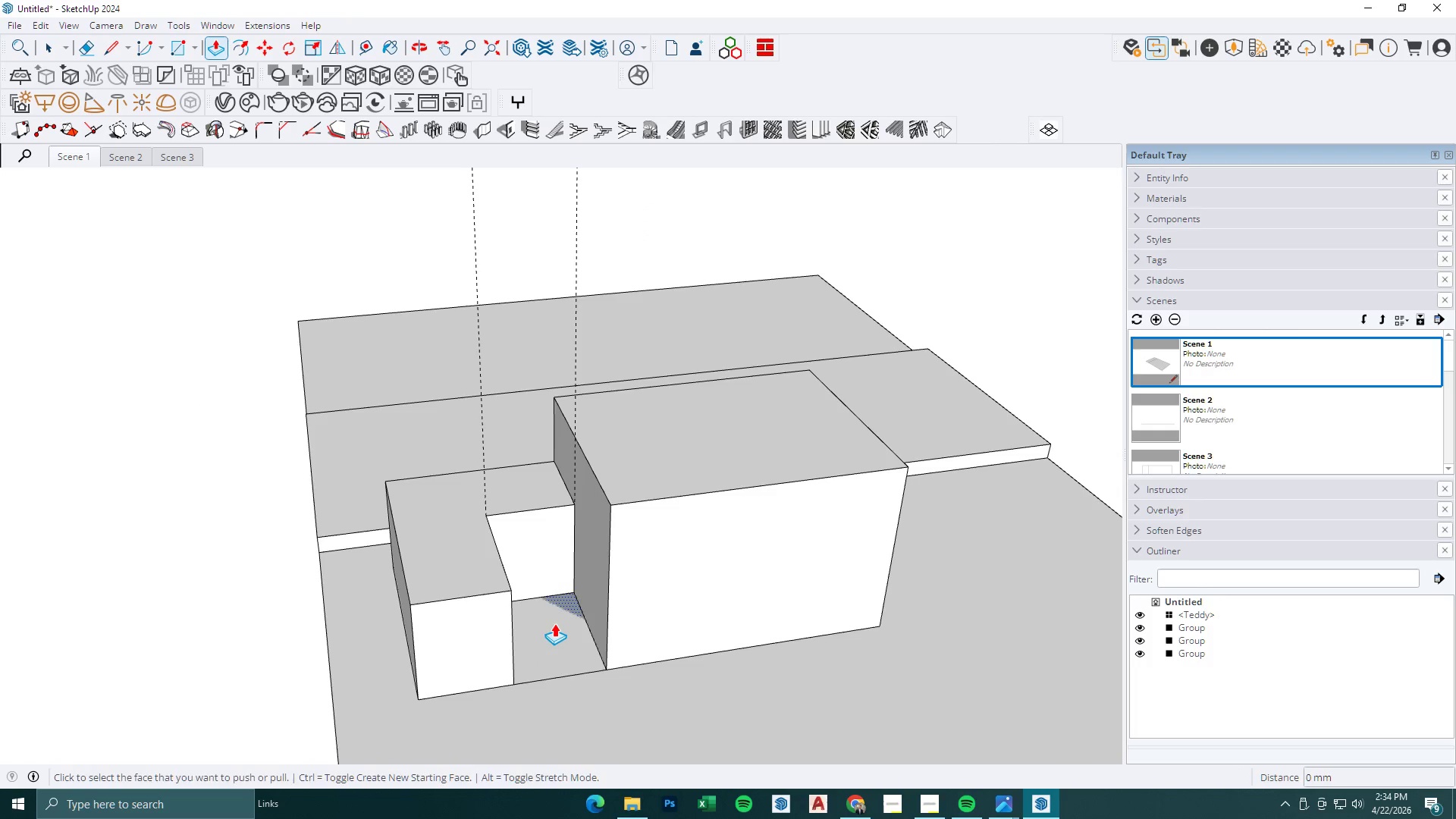 
left_click([554, 623])
 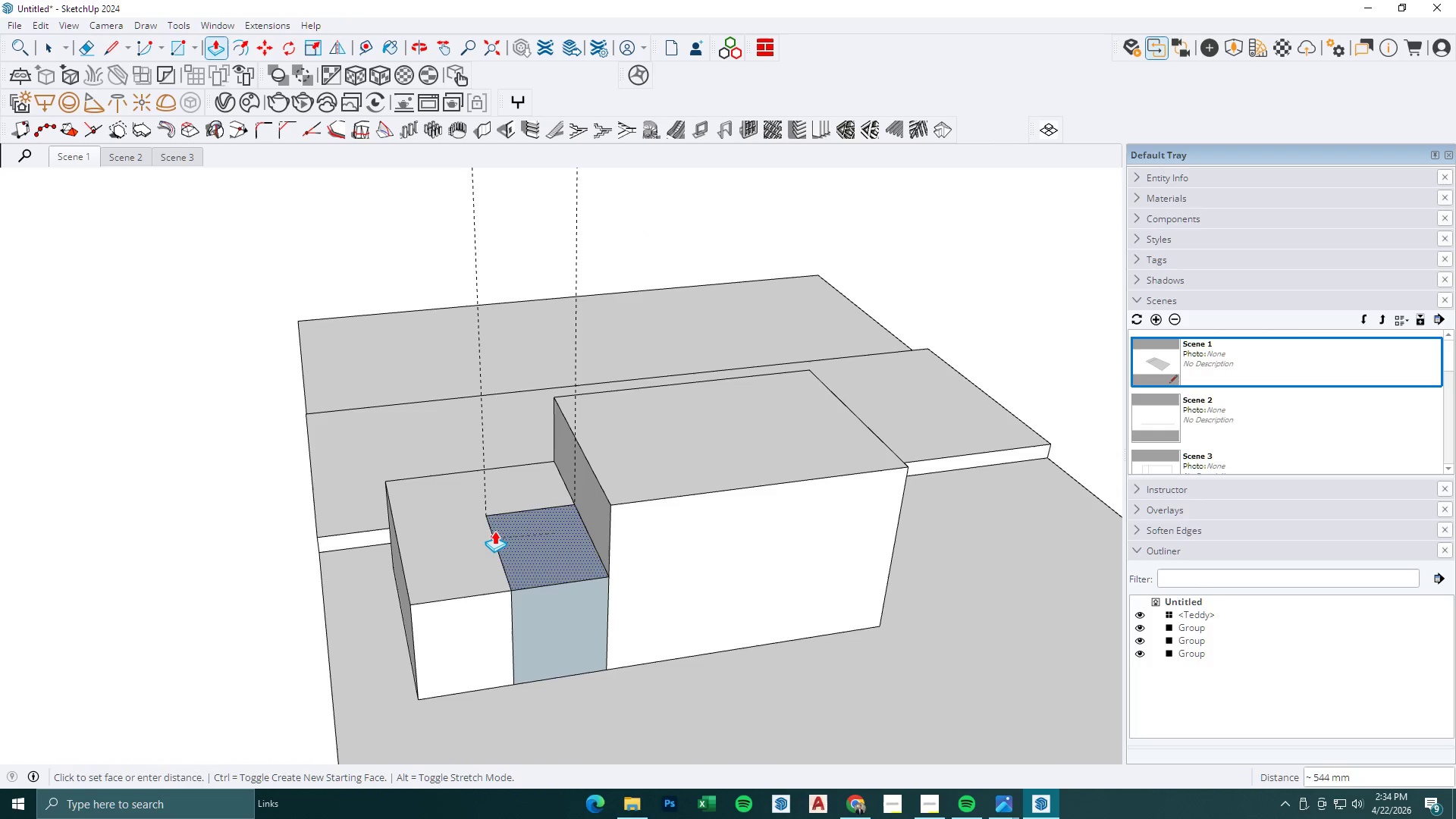 
left_click([492, 529])
 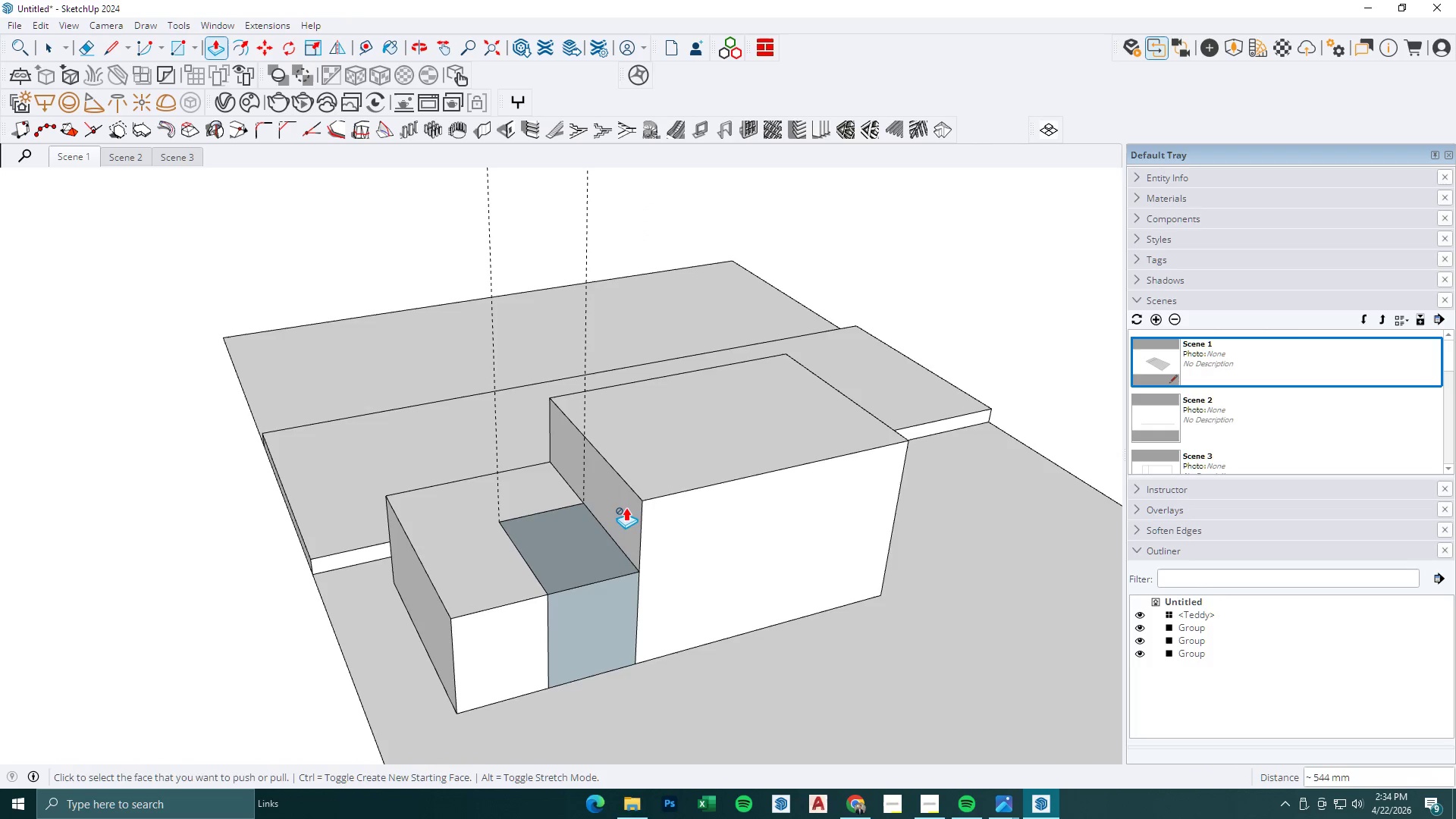 
key(Space)
 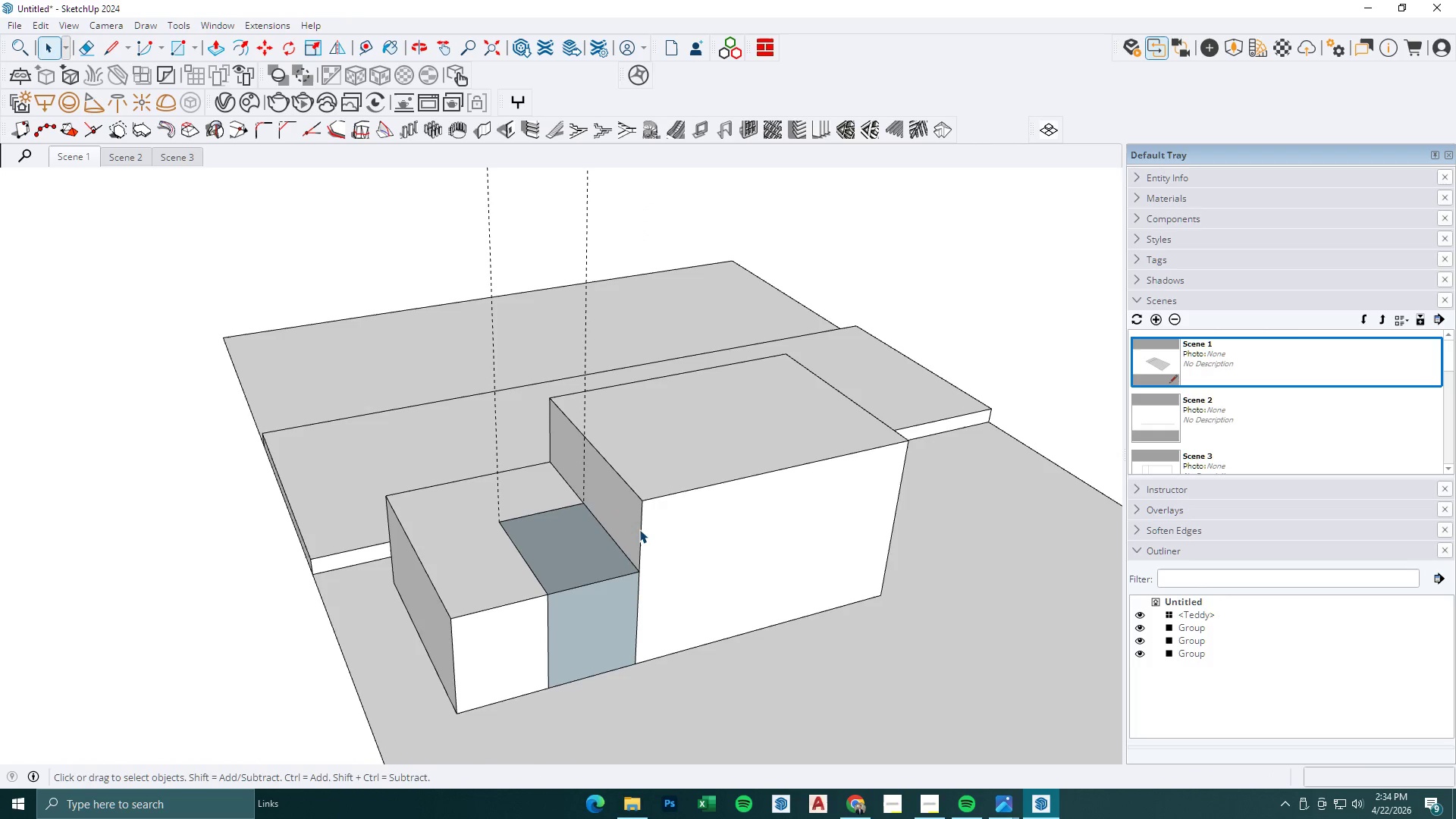 
key(Control+Z)
 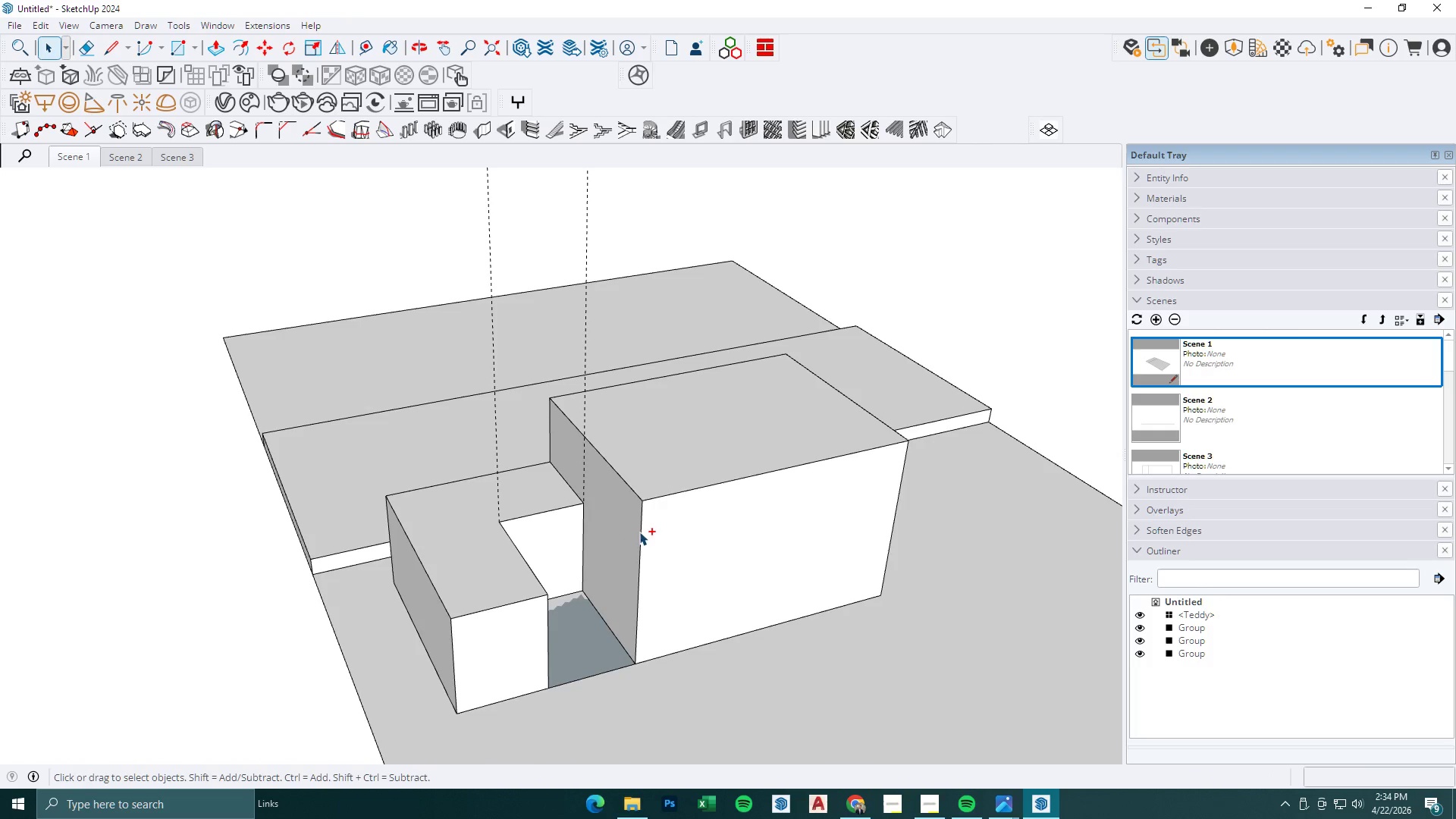 
key(Control+Z)
 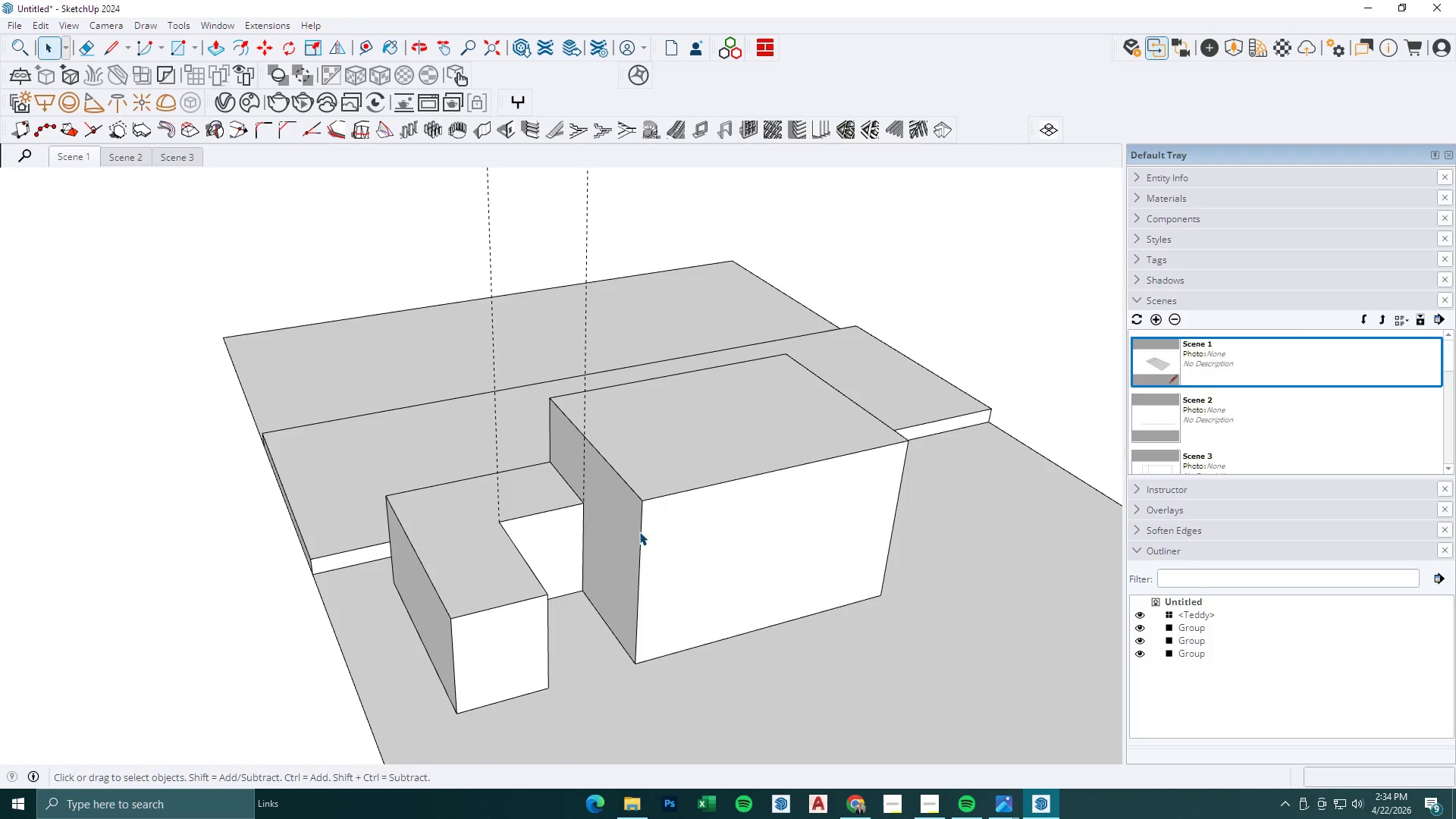 
key(Space)
 